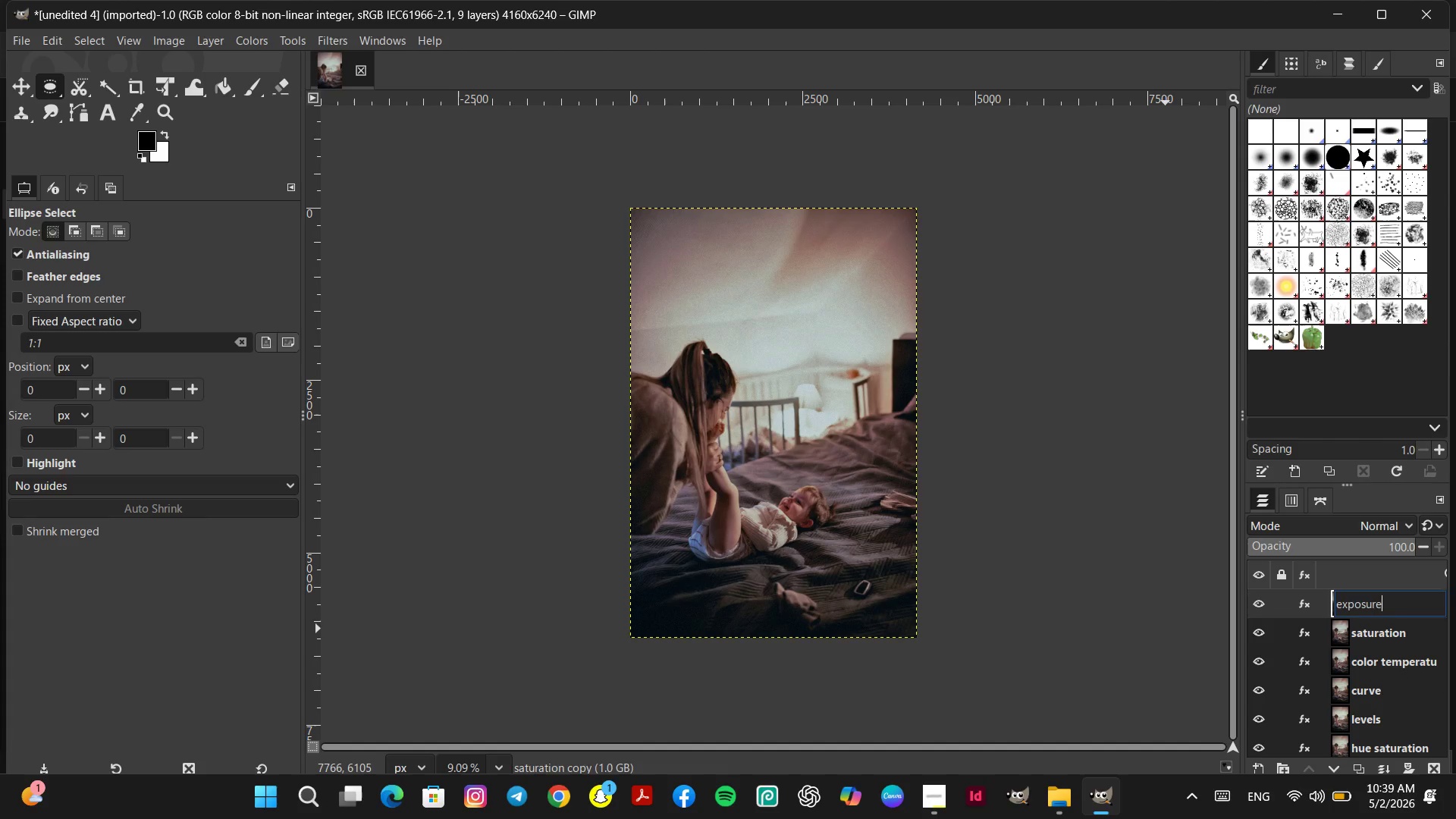 
key(Enter)
 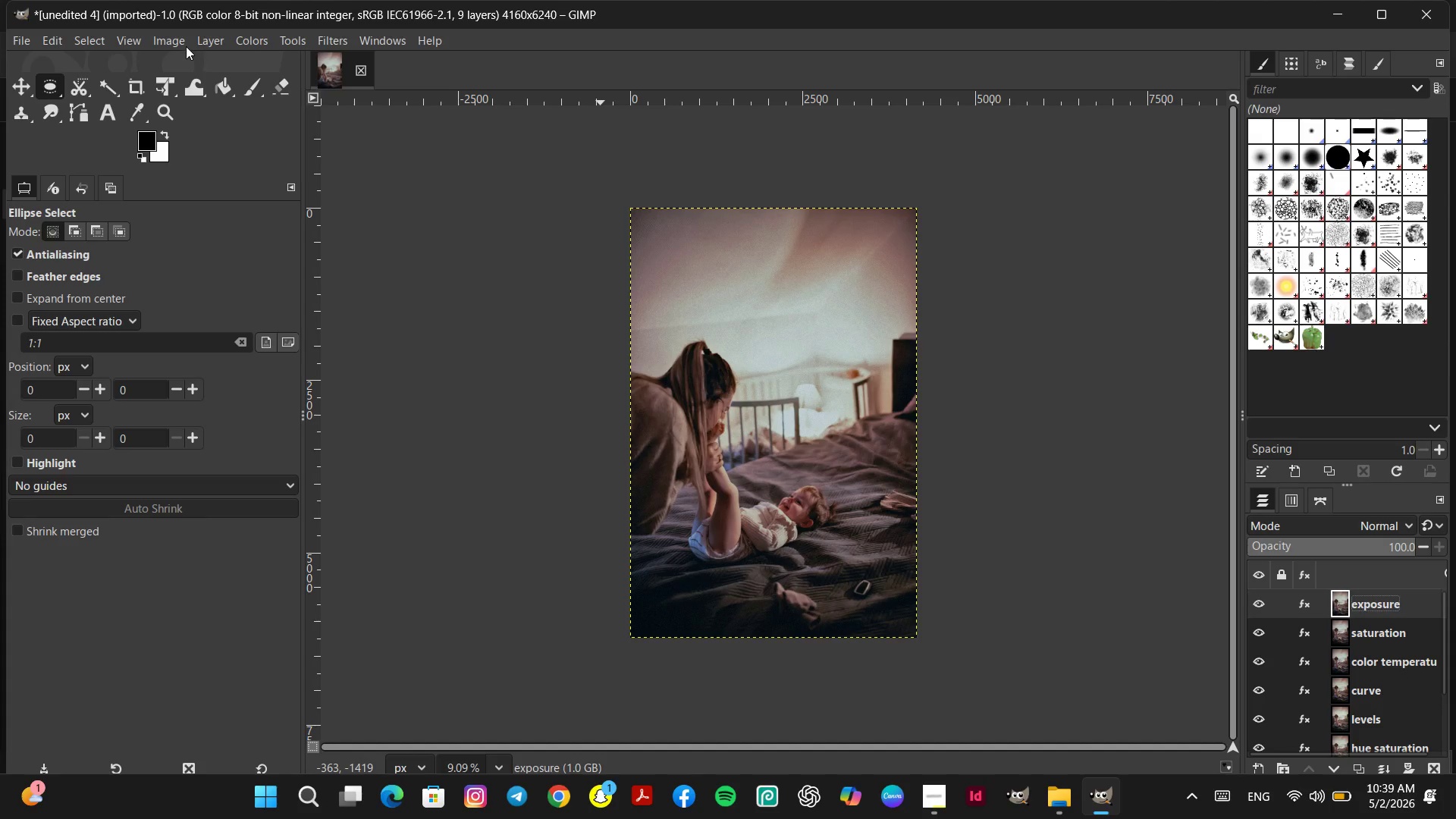 
left_click([245, 40])
 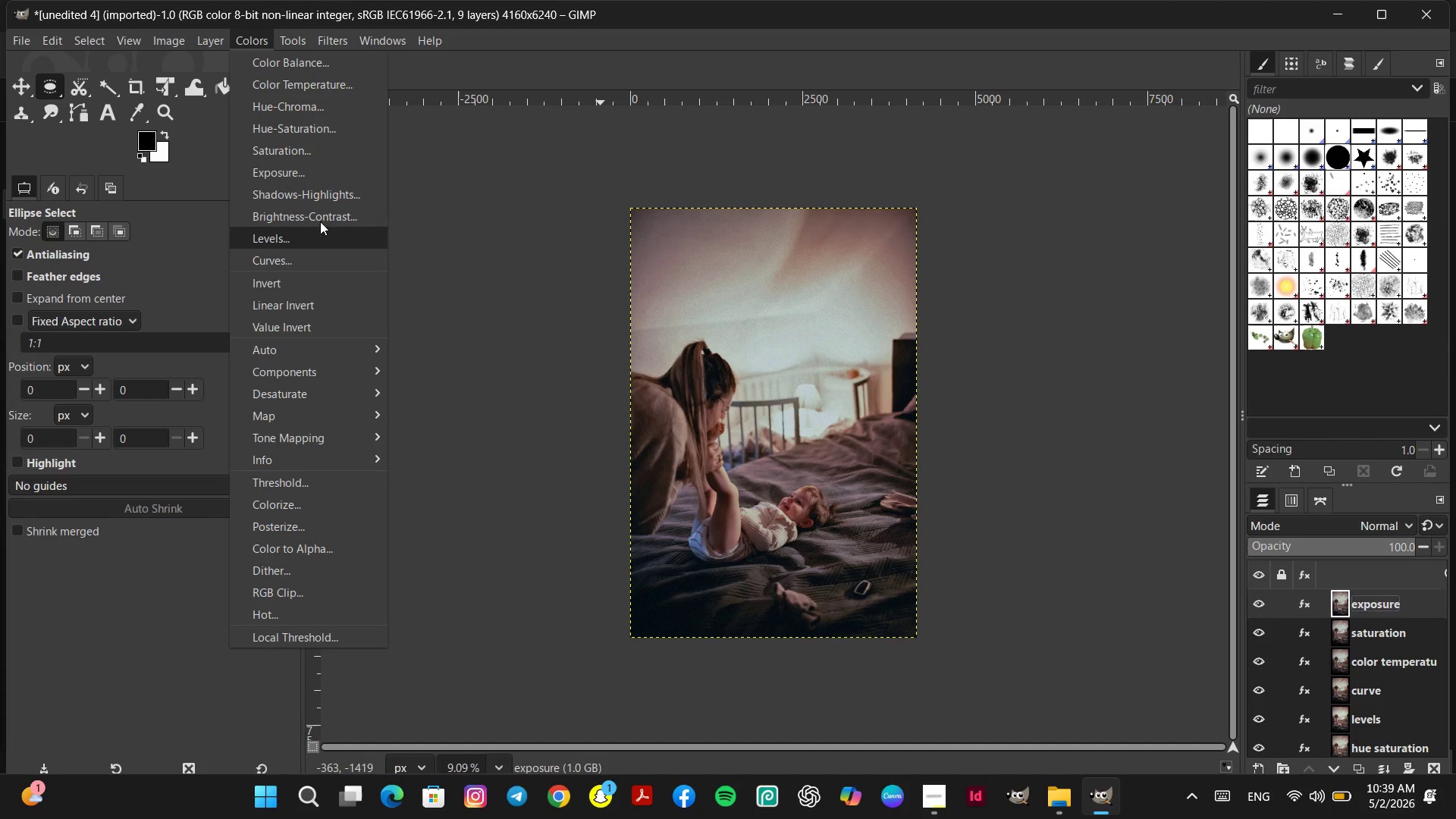 
left_click([298, 168])
 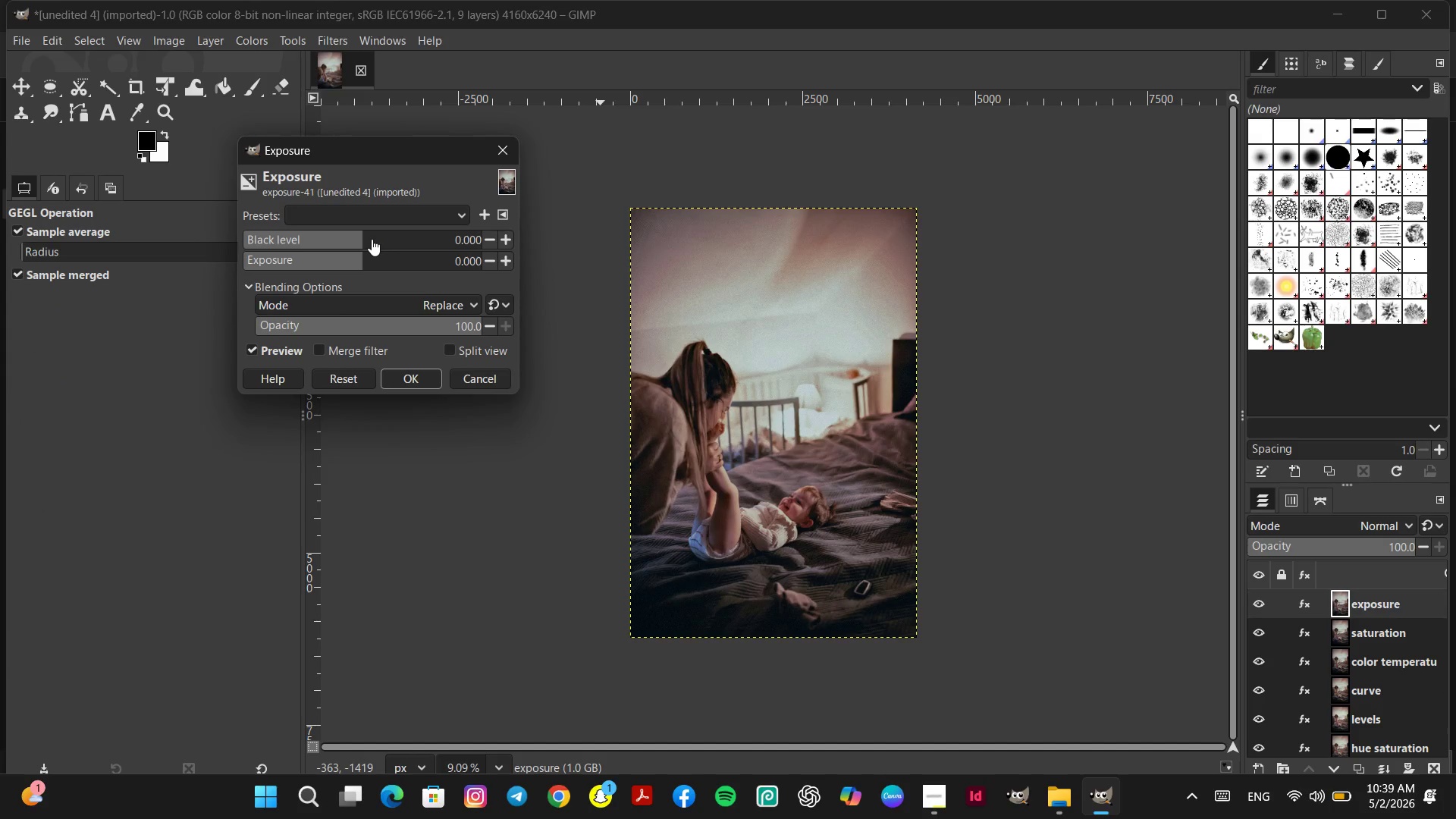 
left_click([370, 238])
 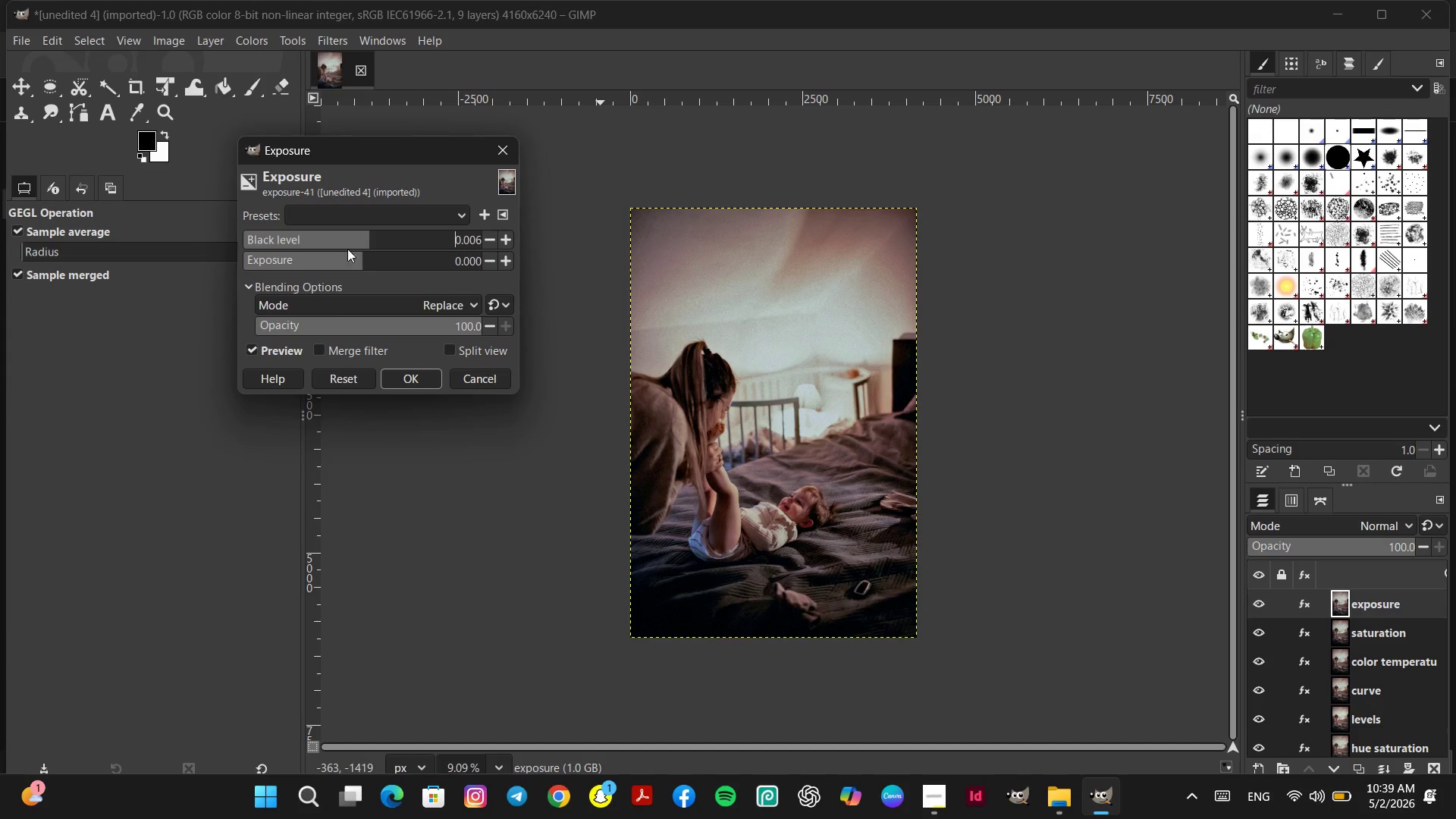 
left_click([341, 240])
 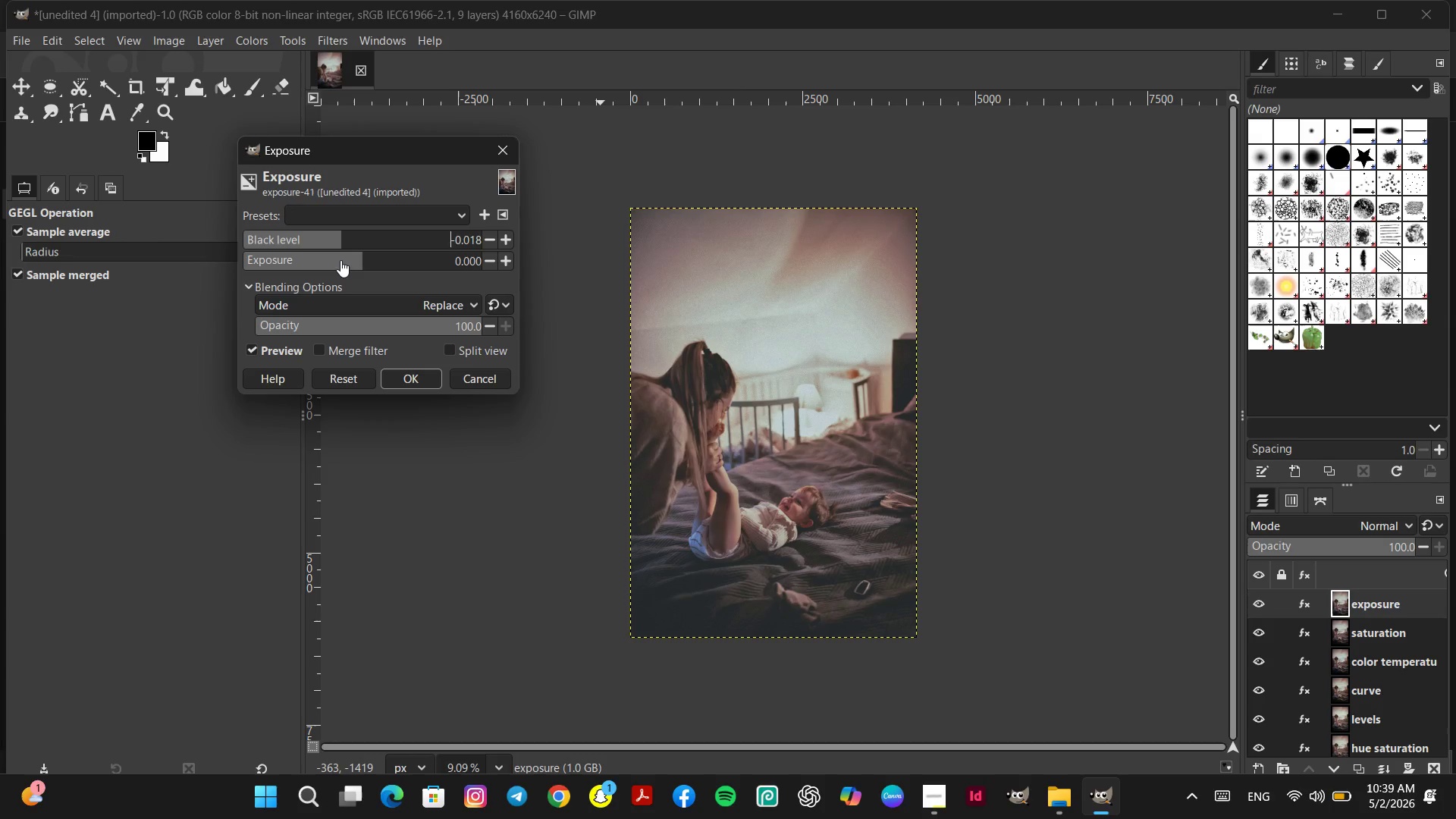 
left_click([340, 262])
 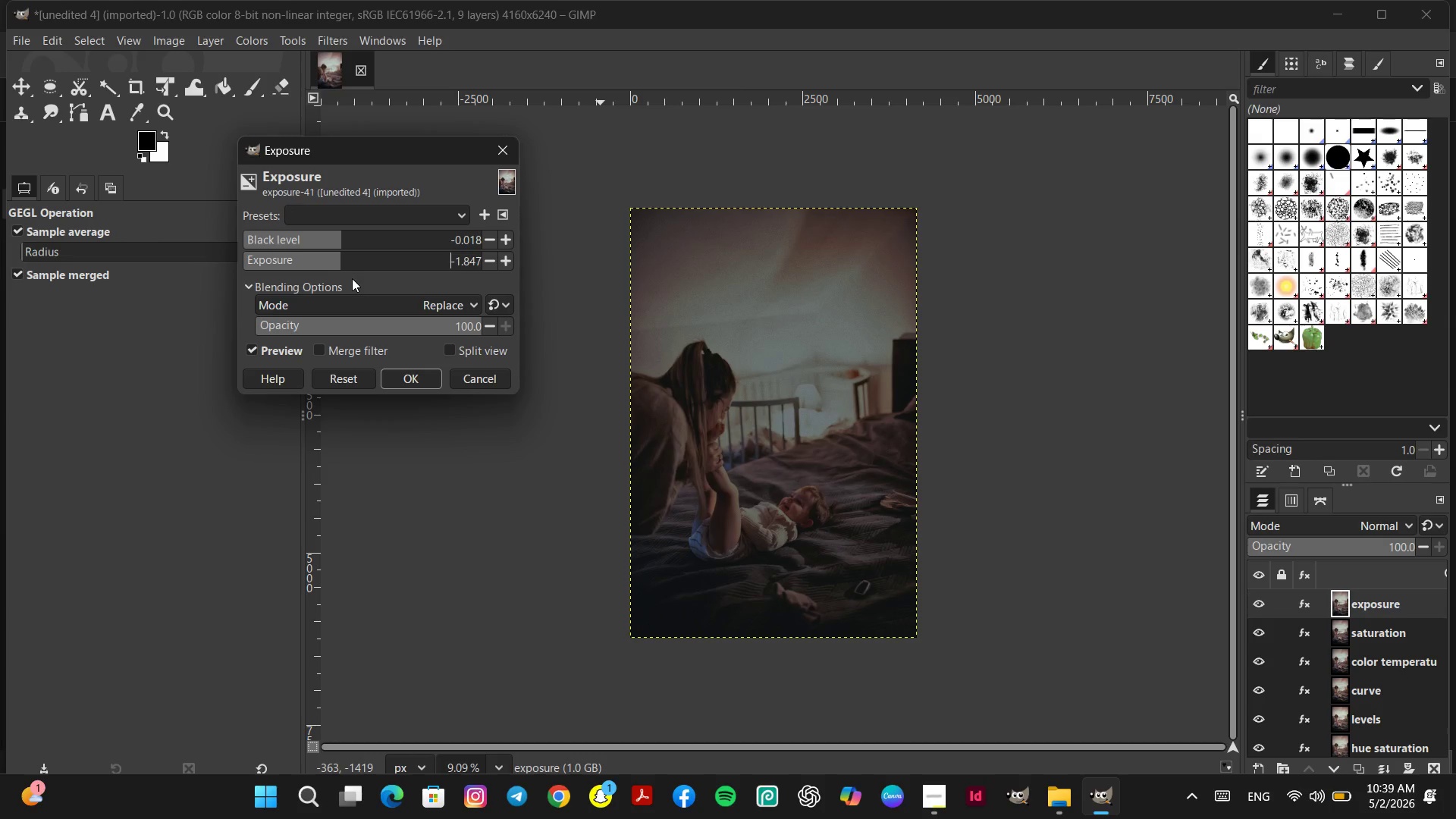 
left_click([357, 381])
 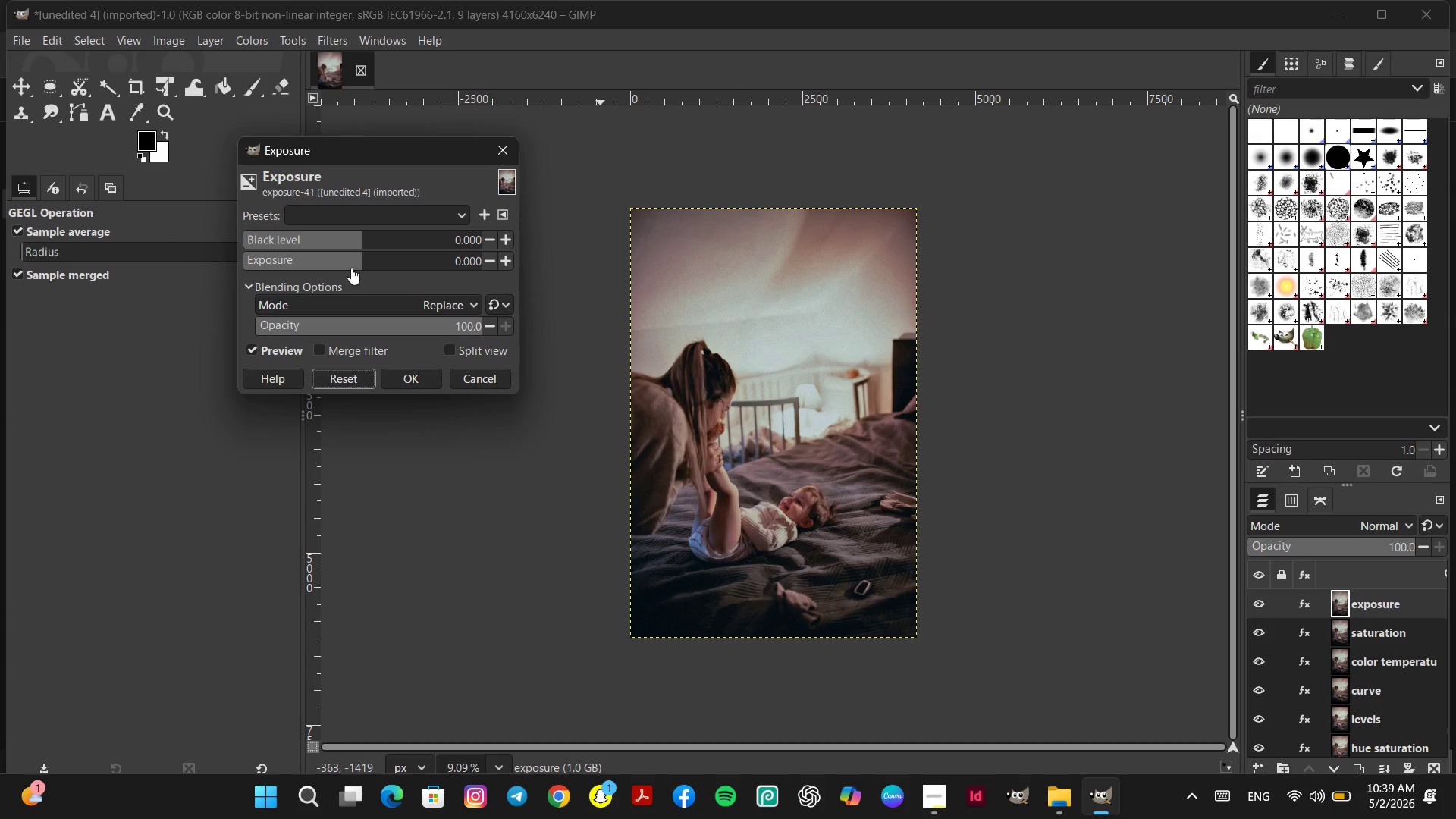 
left_click([351, 266])
 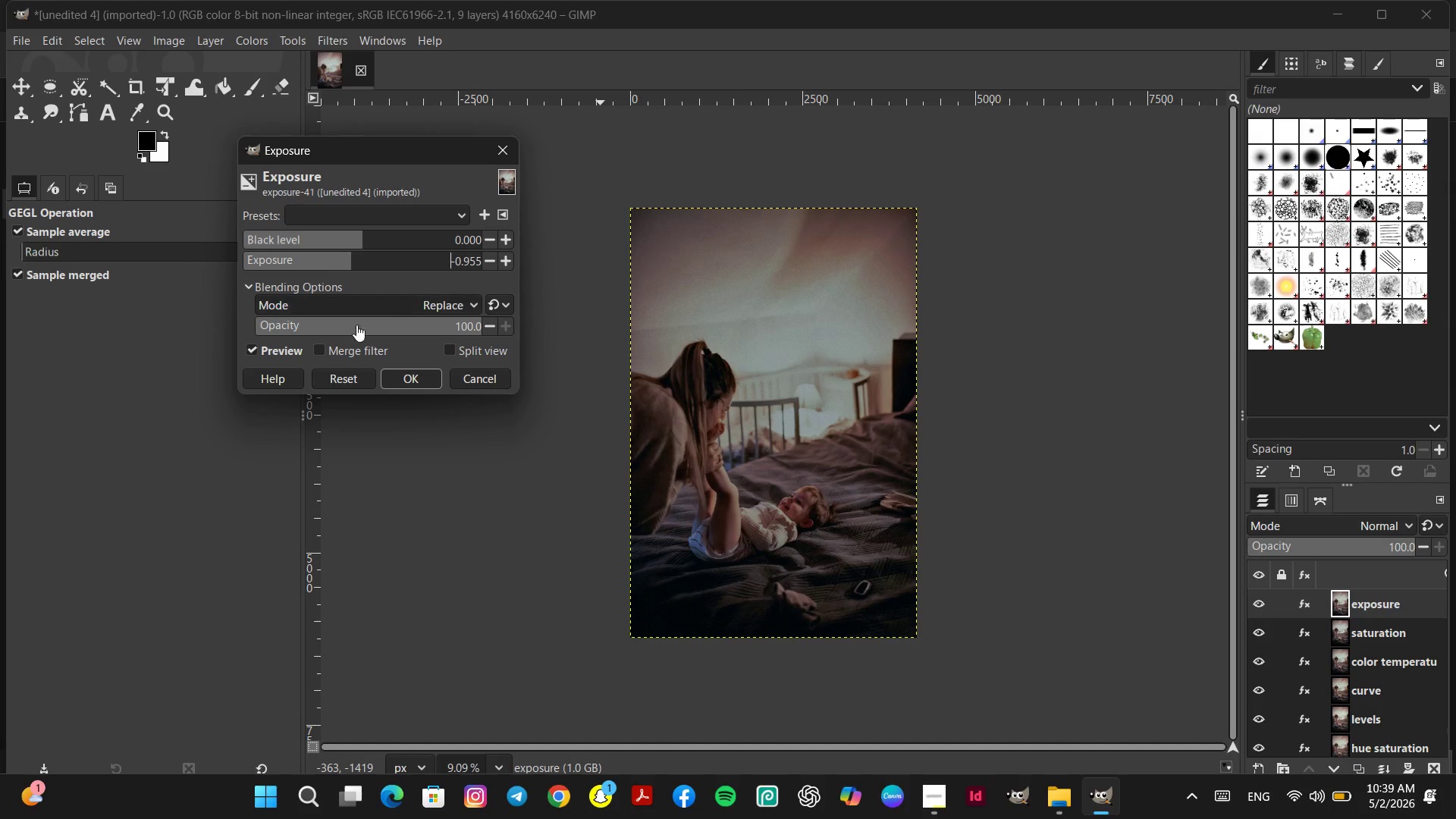 
left_click([353, 375])
 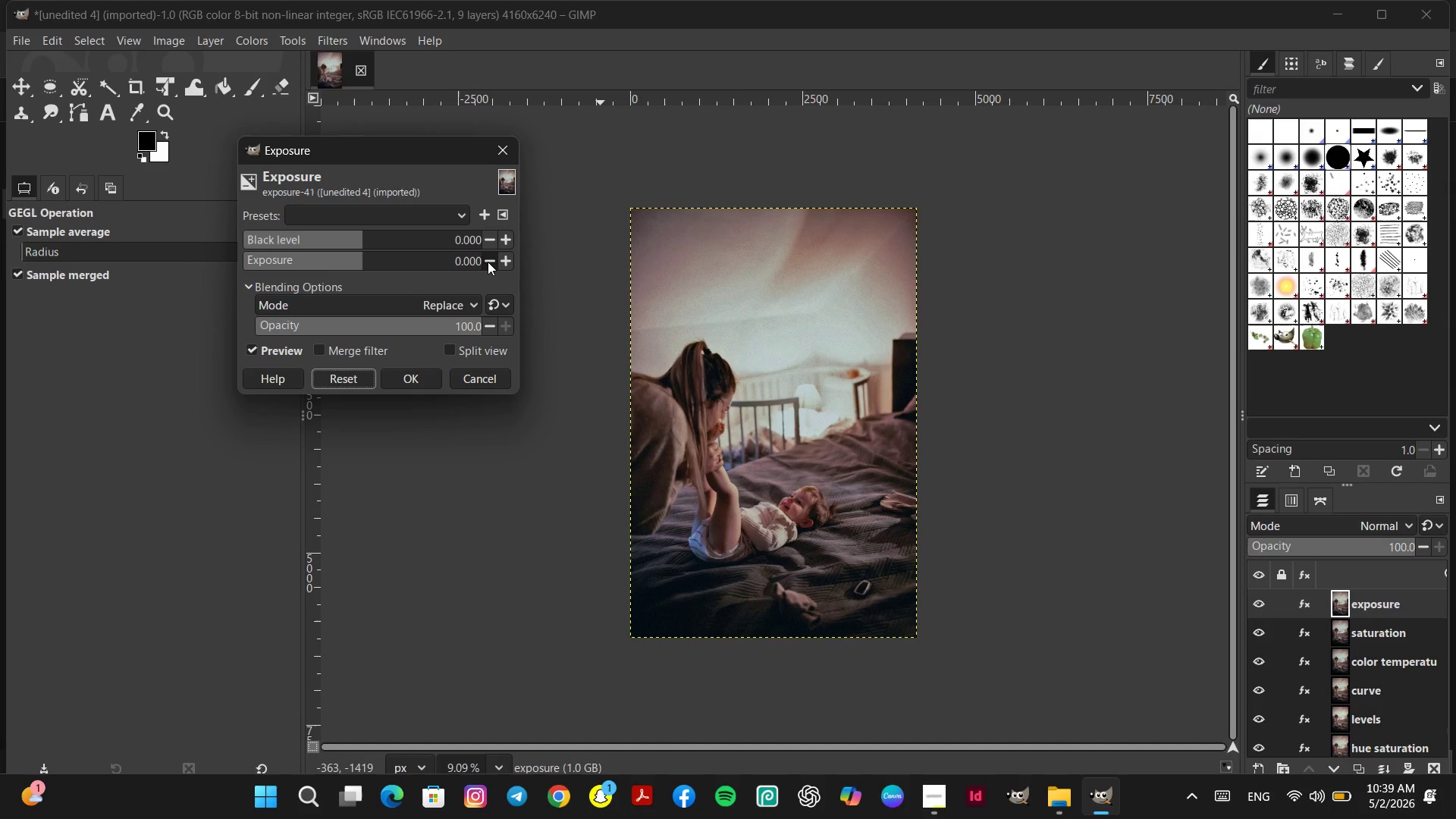 
double_click([488, 262])
 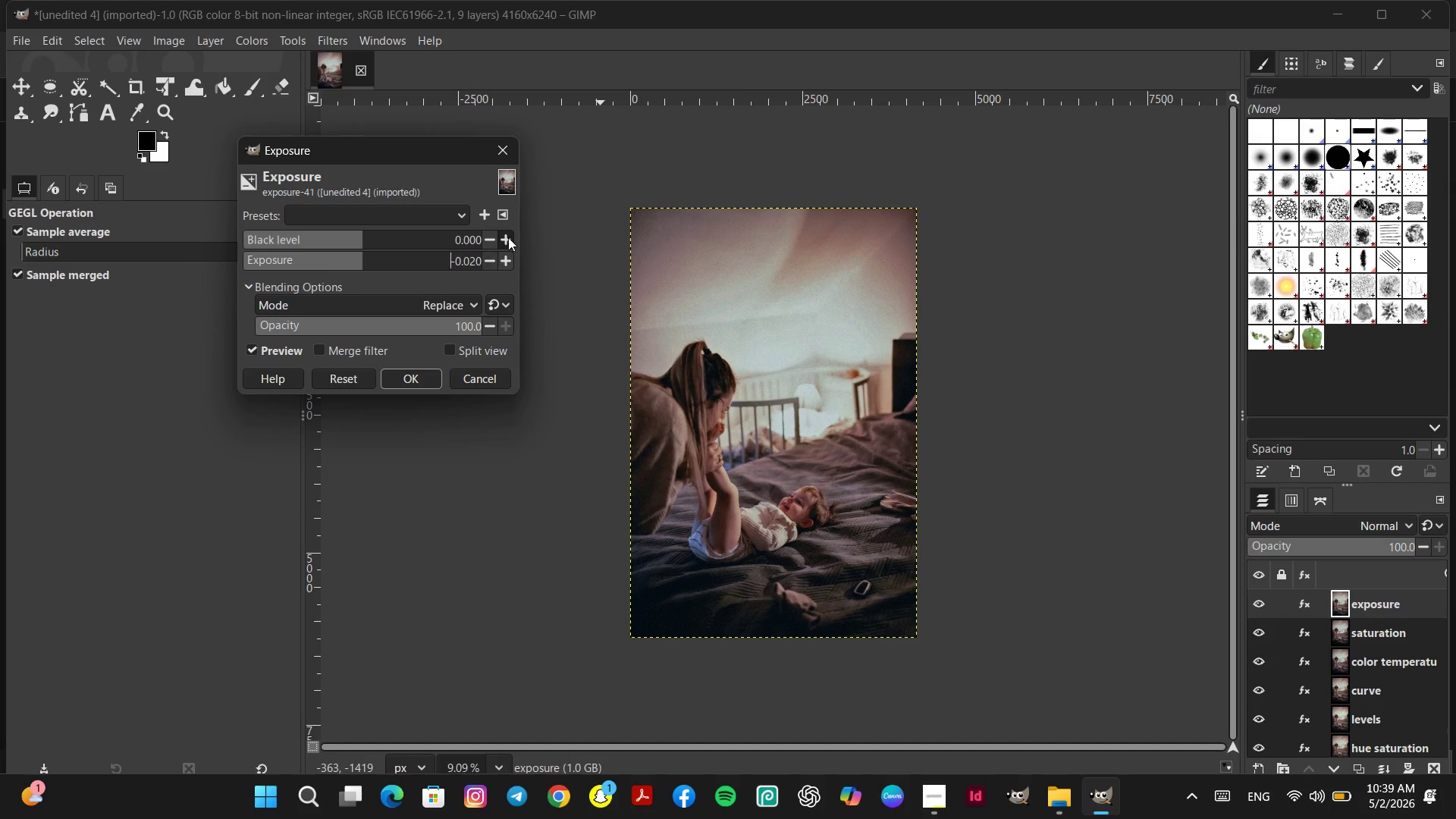 
double_click([508, 237])
 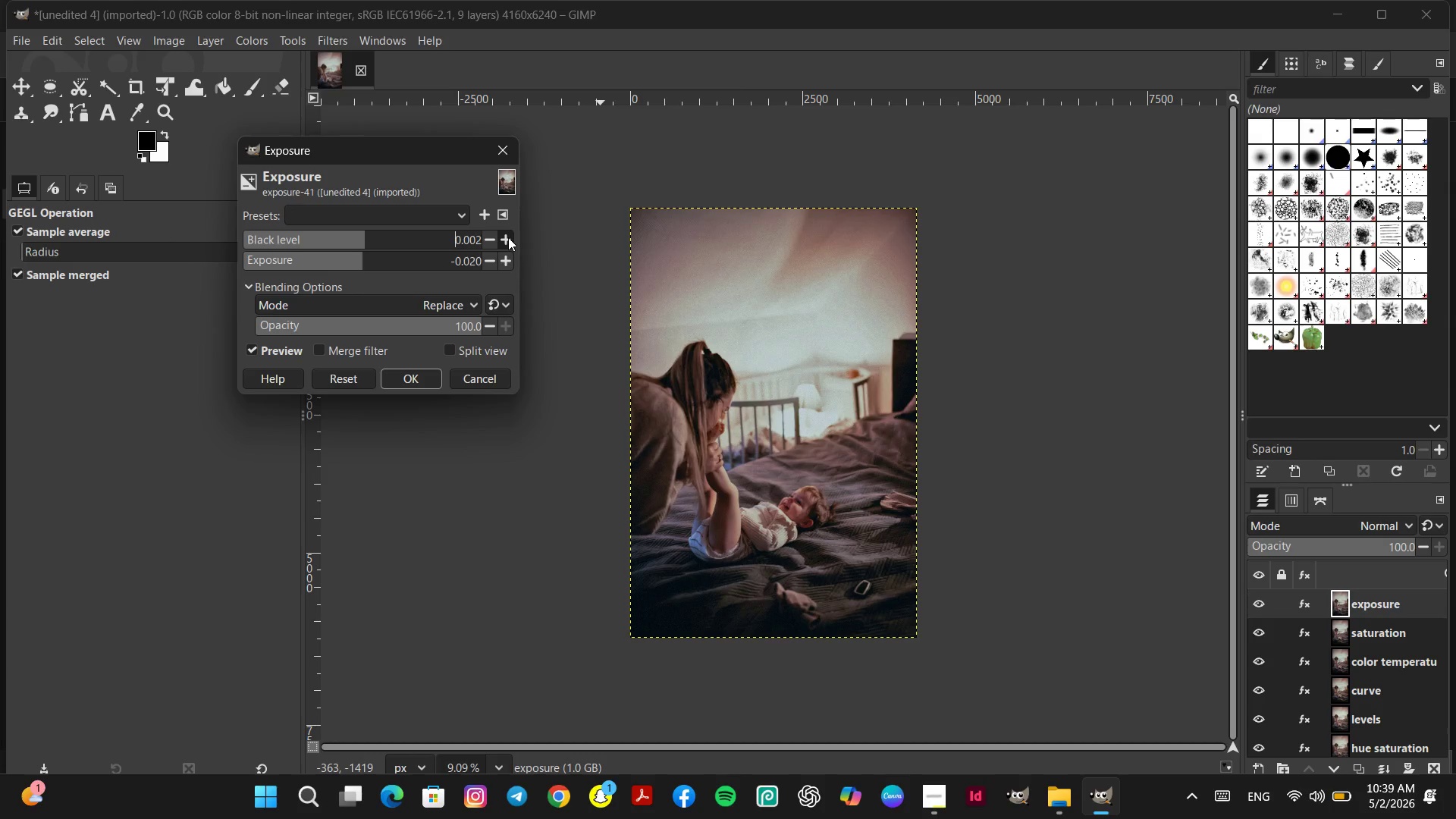 
triple_click([508, 237])
 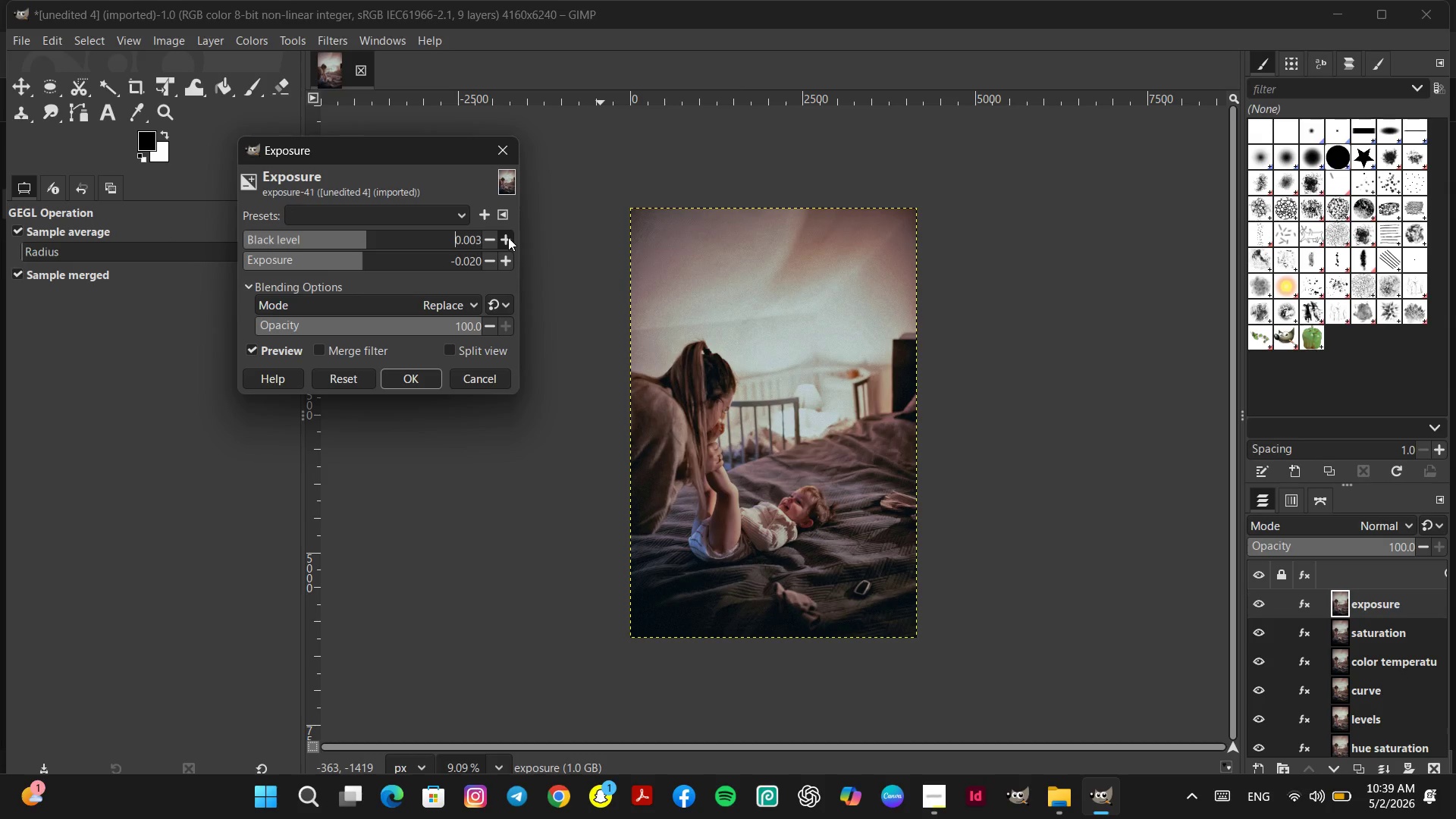 
triple_click([508, 237])
 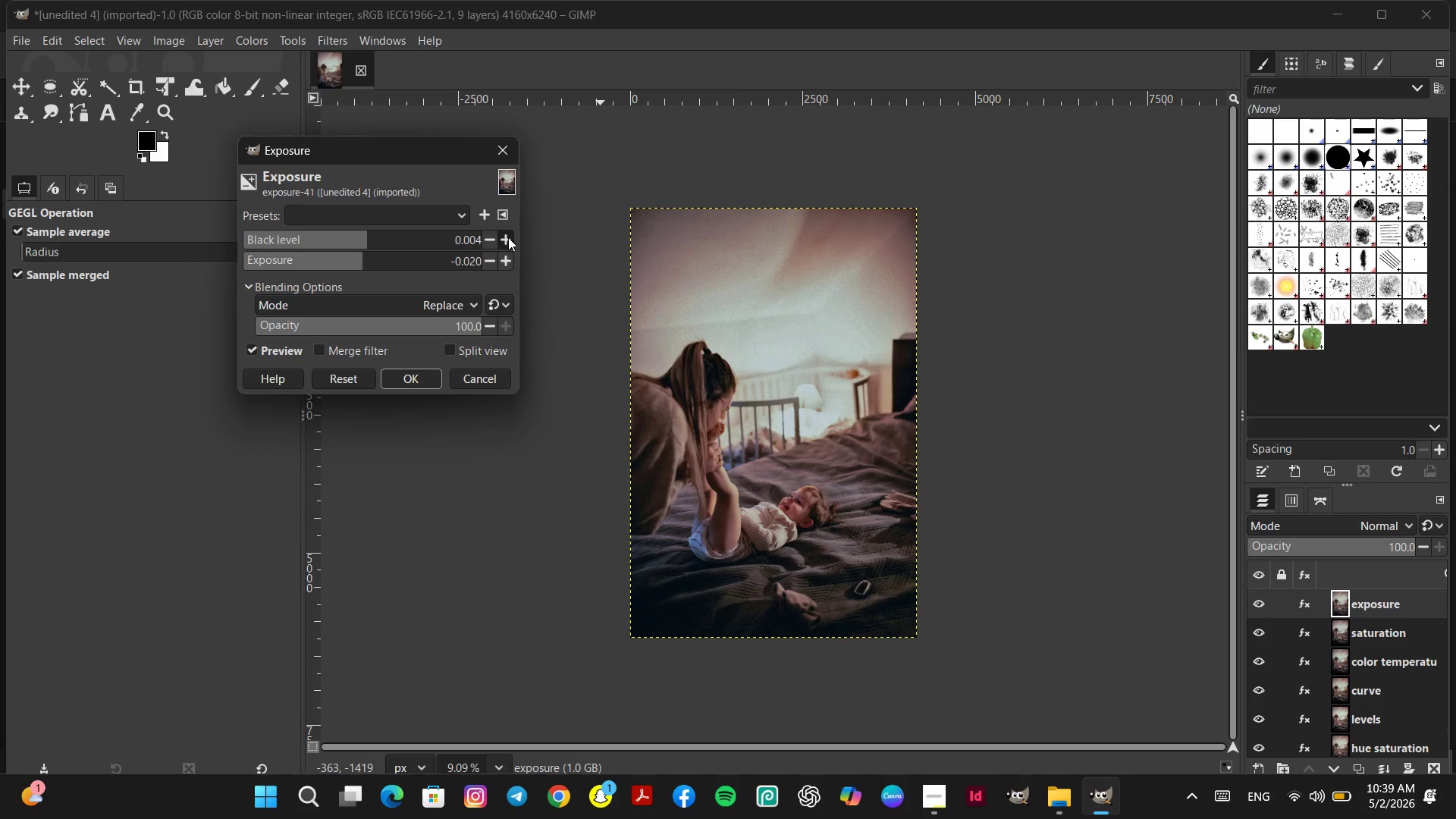 
triple_click([508, 237])
 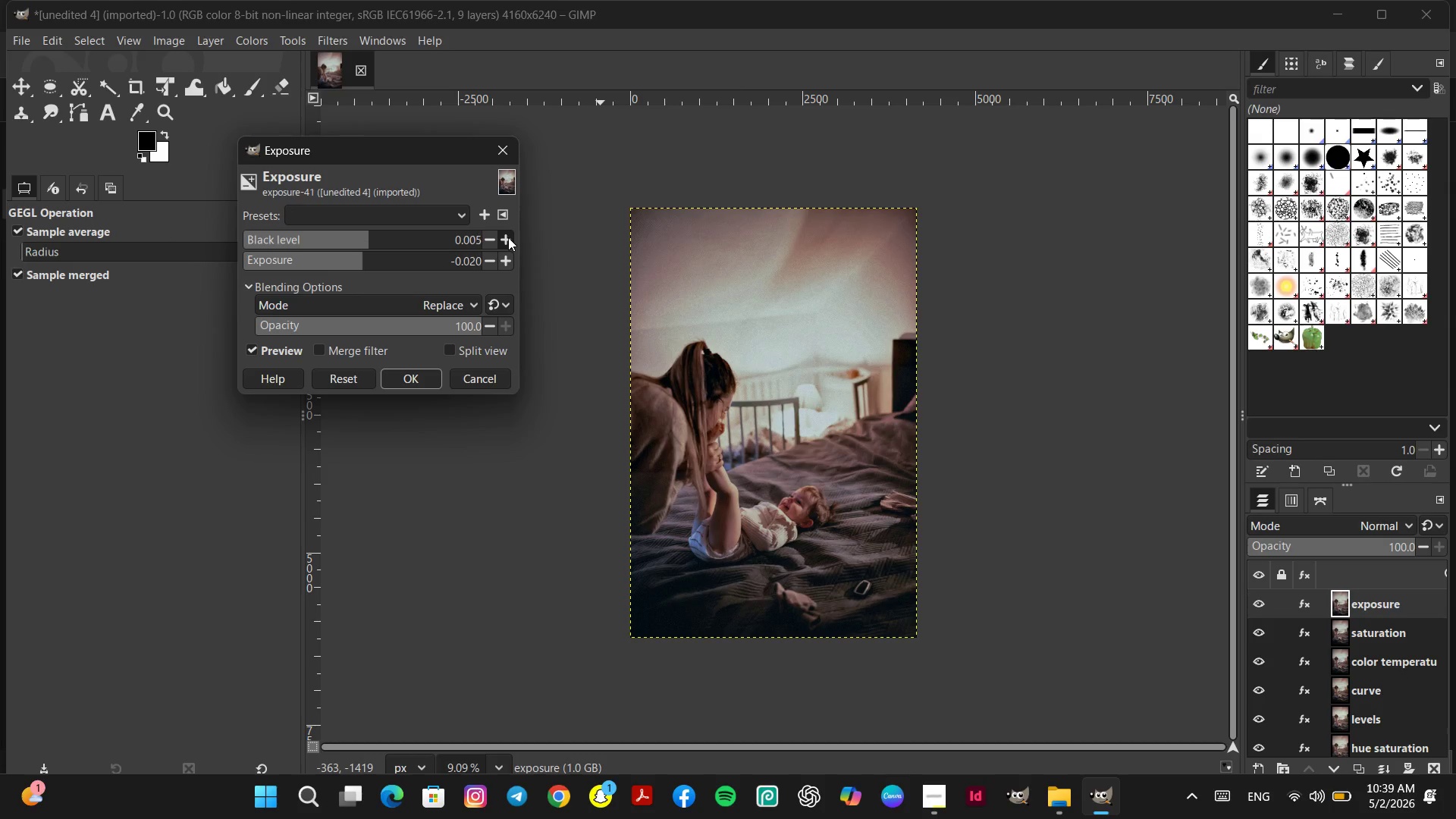 
triple_click([508, 237])
 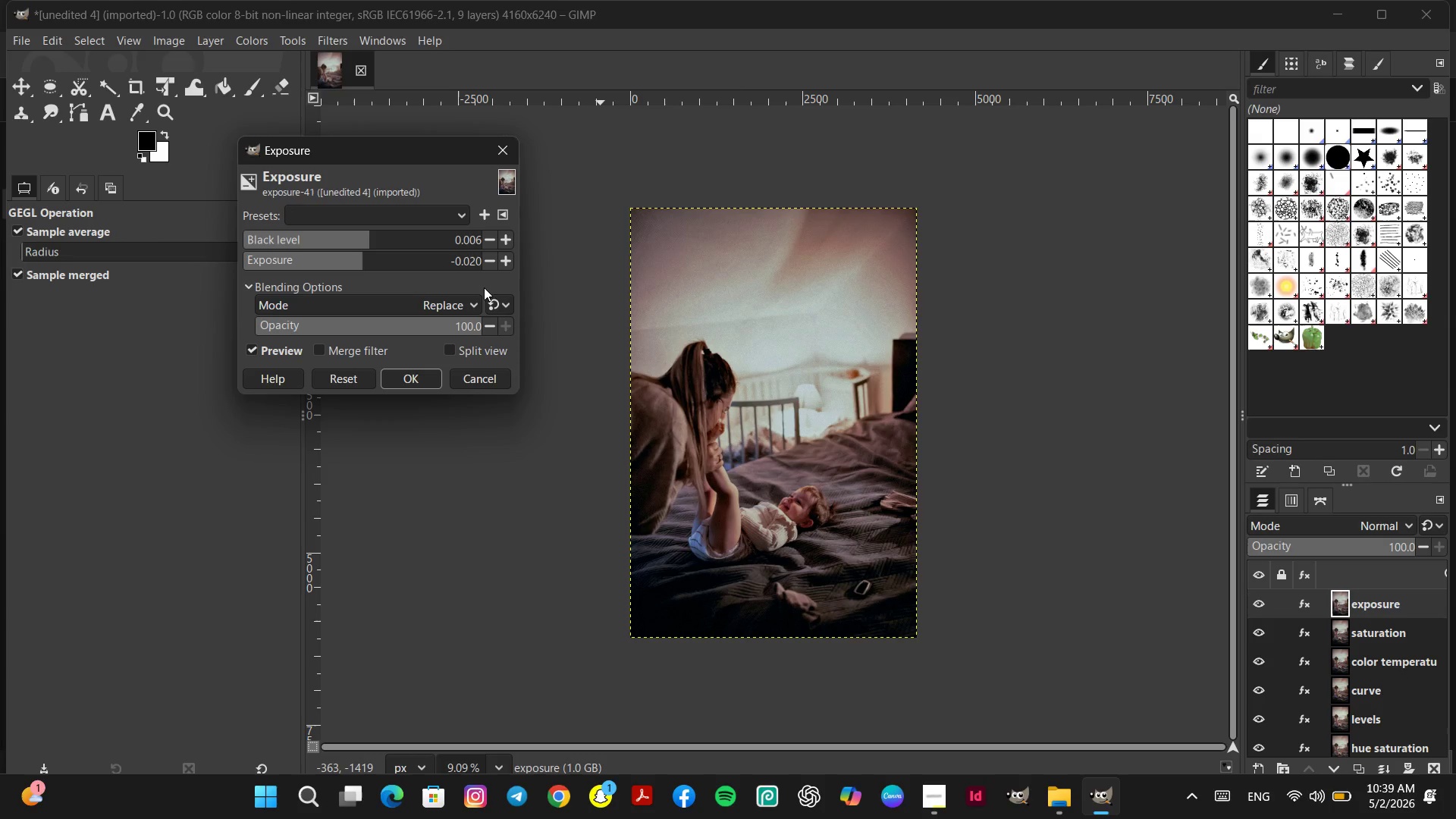 
double_click([485, 262])
 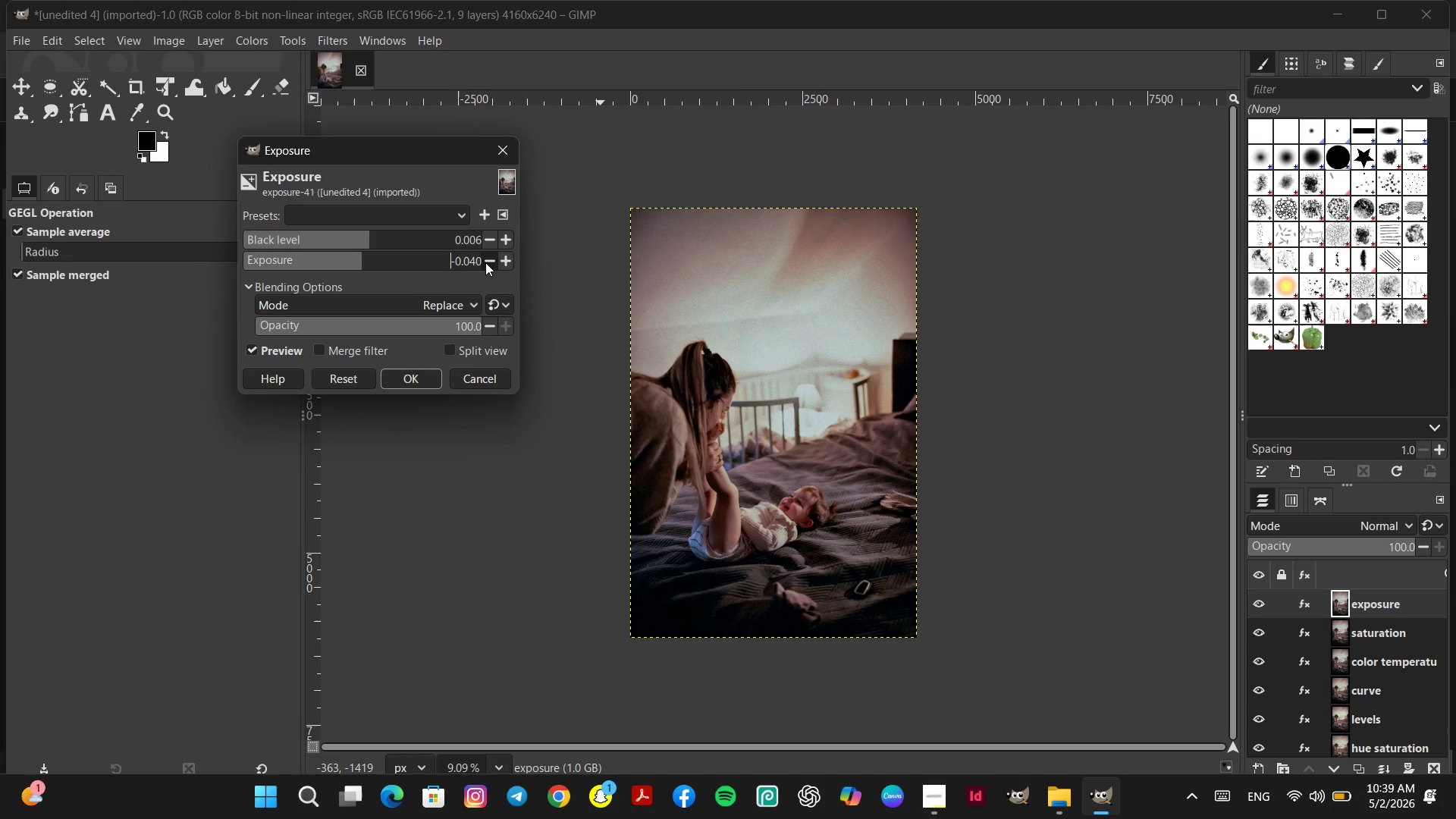 
double_click([485, 262])
 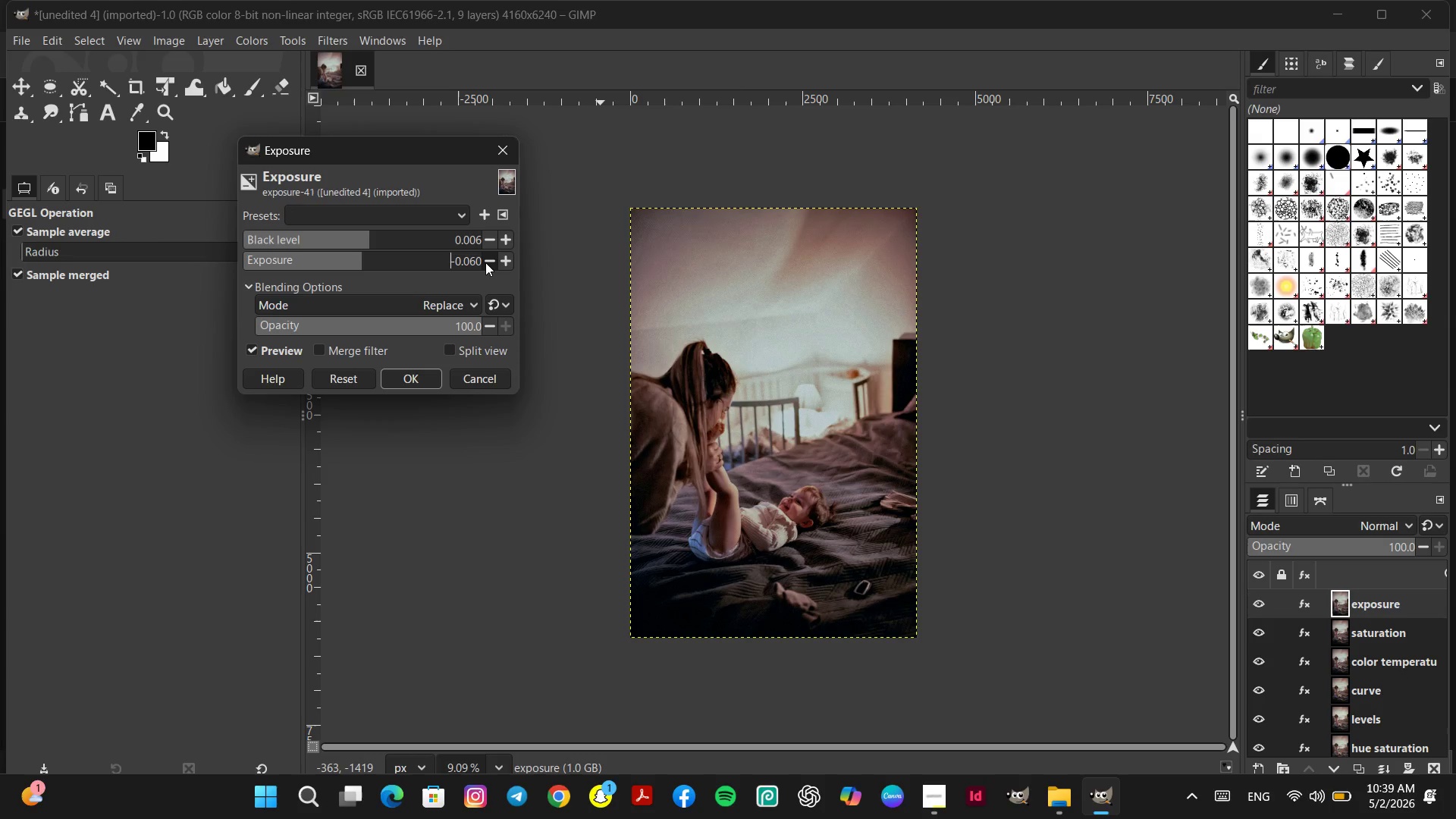 
left_click([485, 262])
 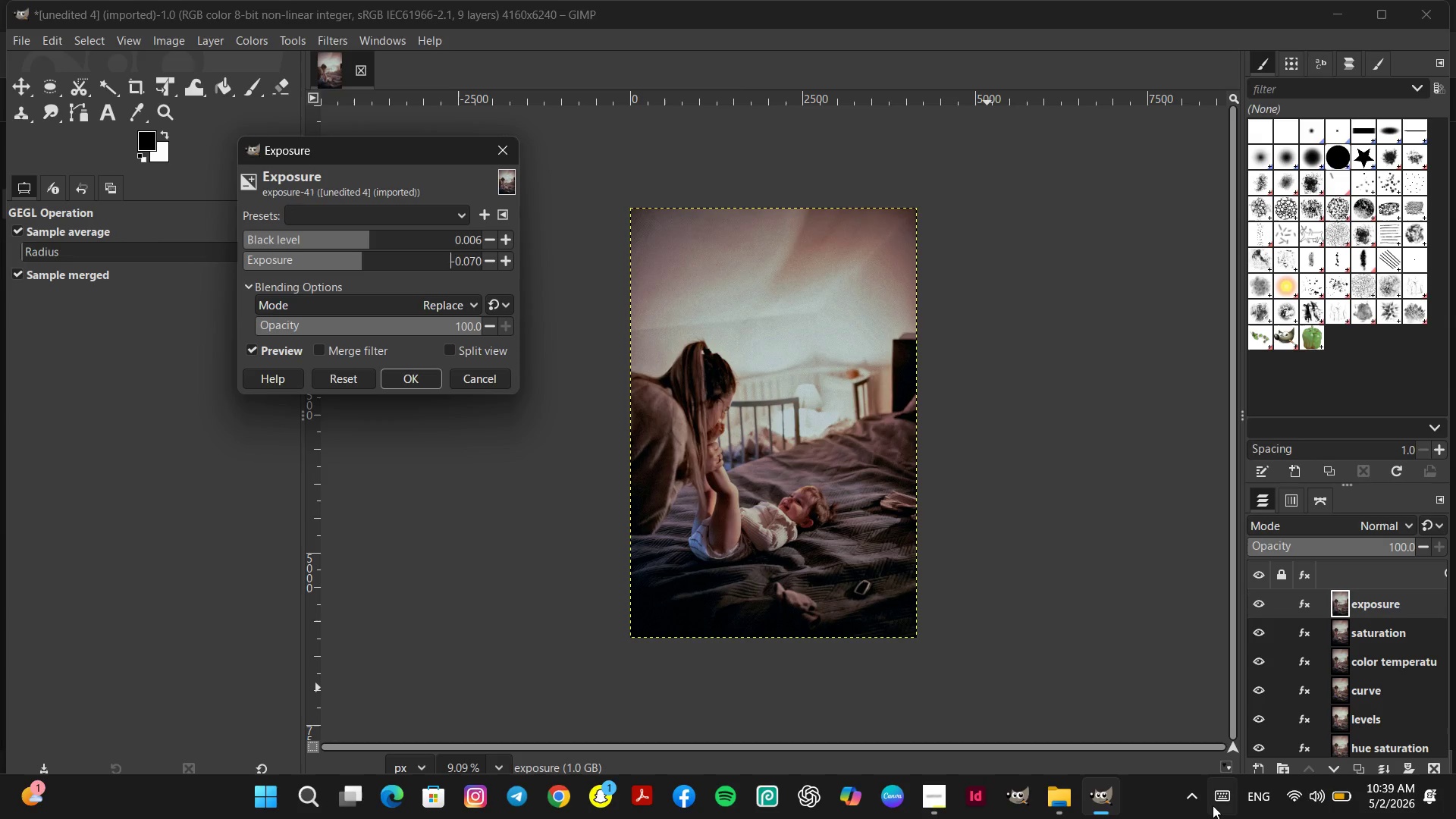 
left_click([1065, 805])
 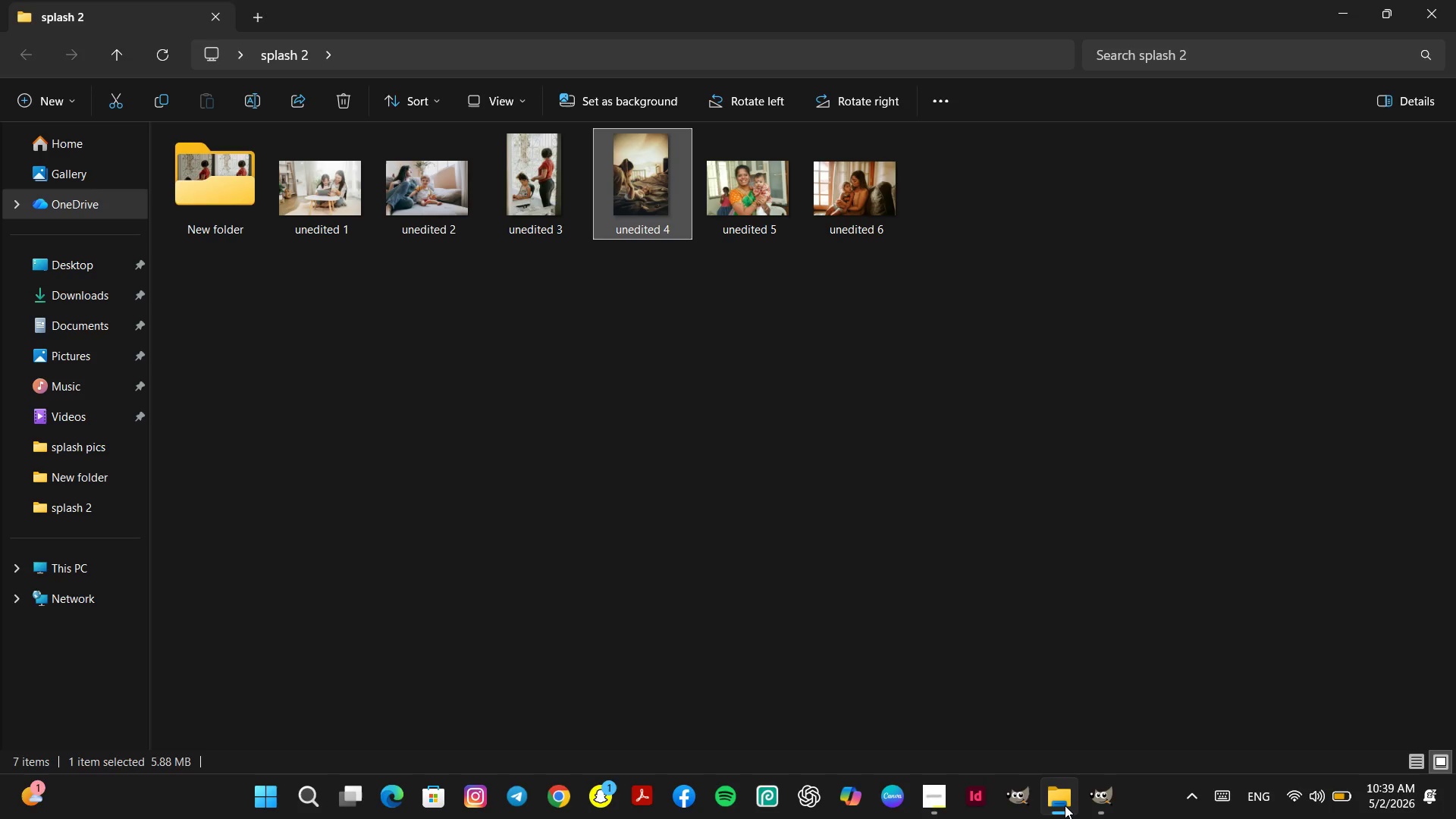 
wait(5.91)
 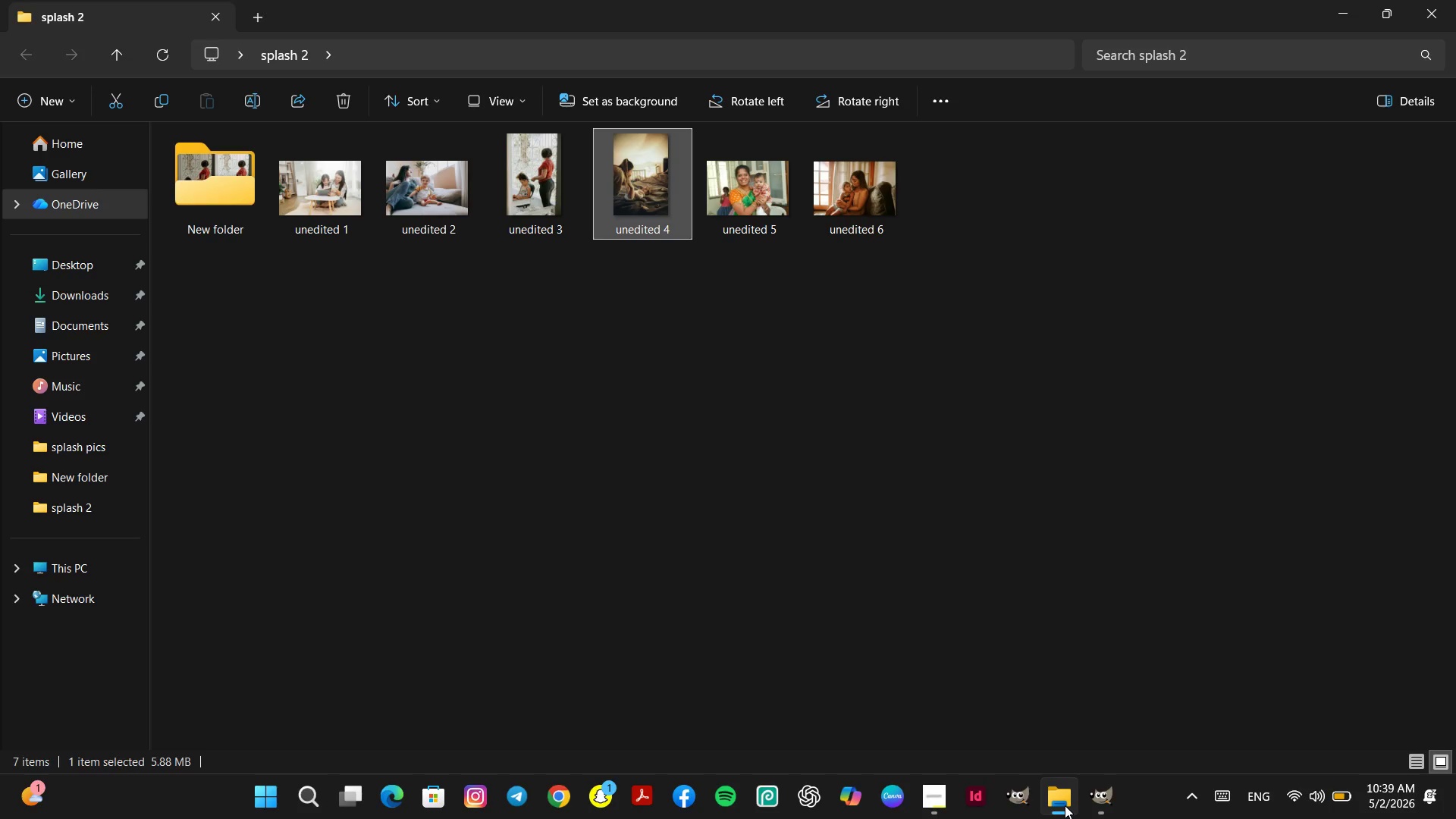 
left_click([1065, 805])
 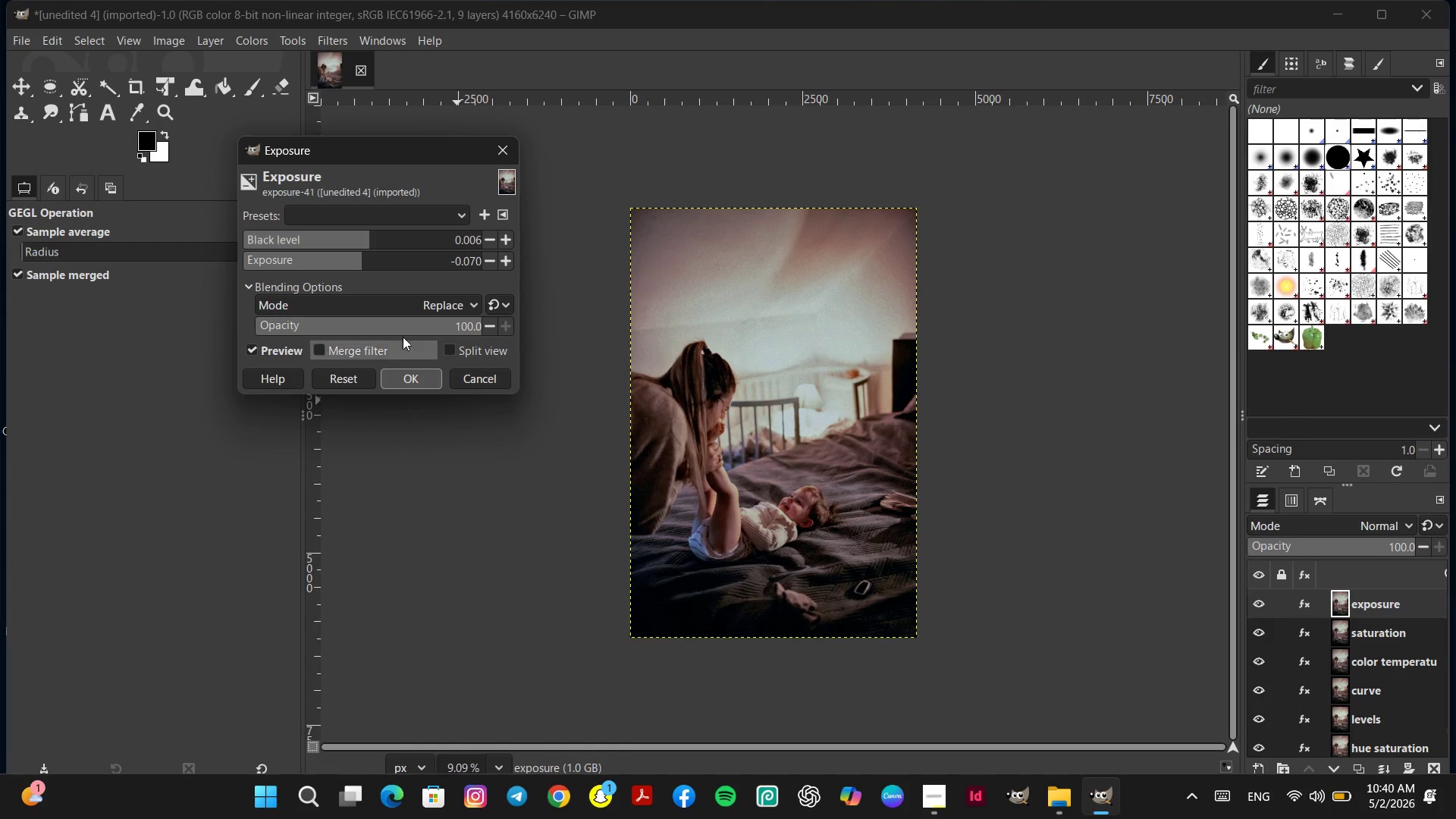 
left_click([374, 257])
 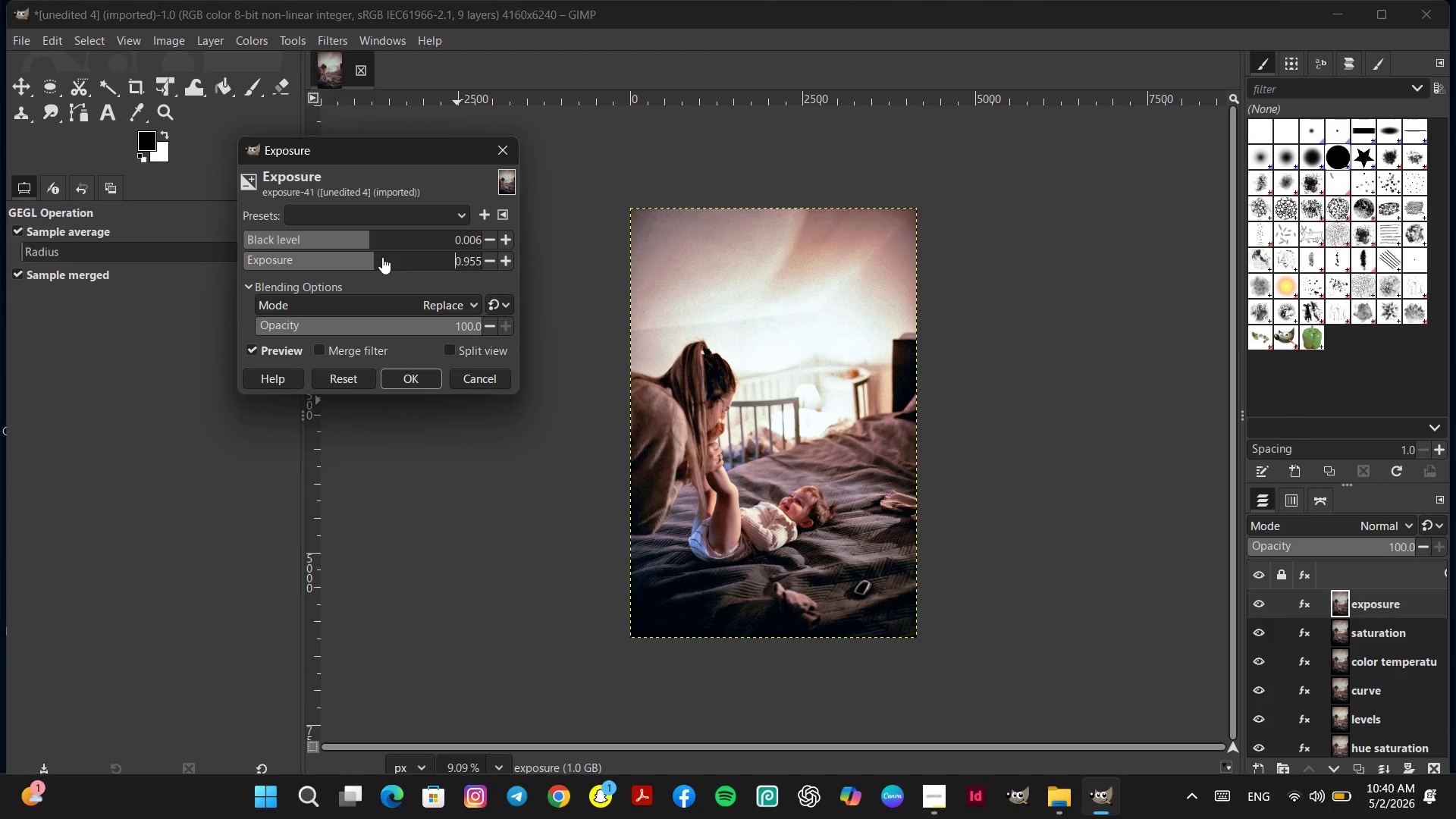 
left_click([353, 259])
 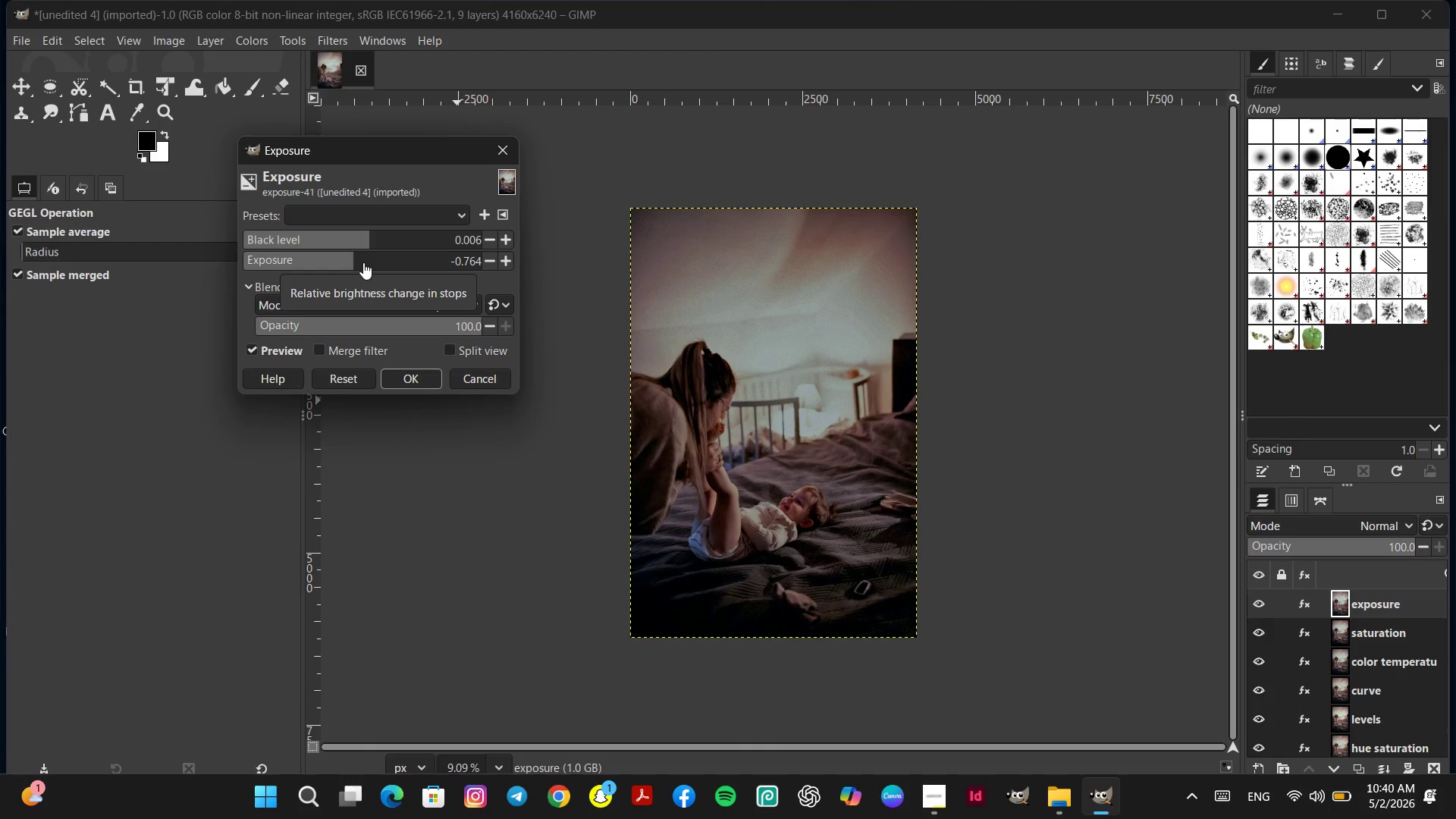 
left_click([363, 262])
 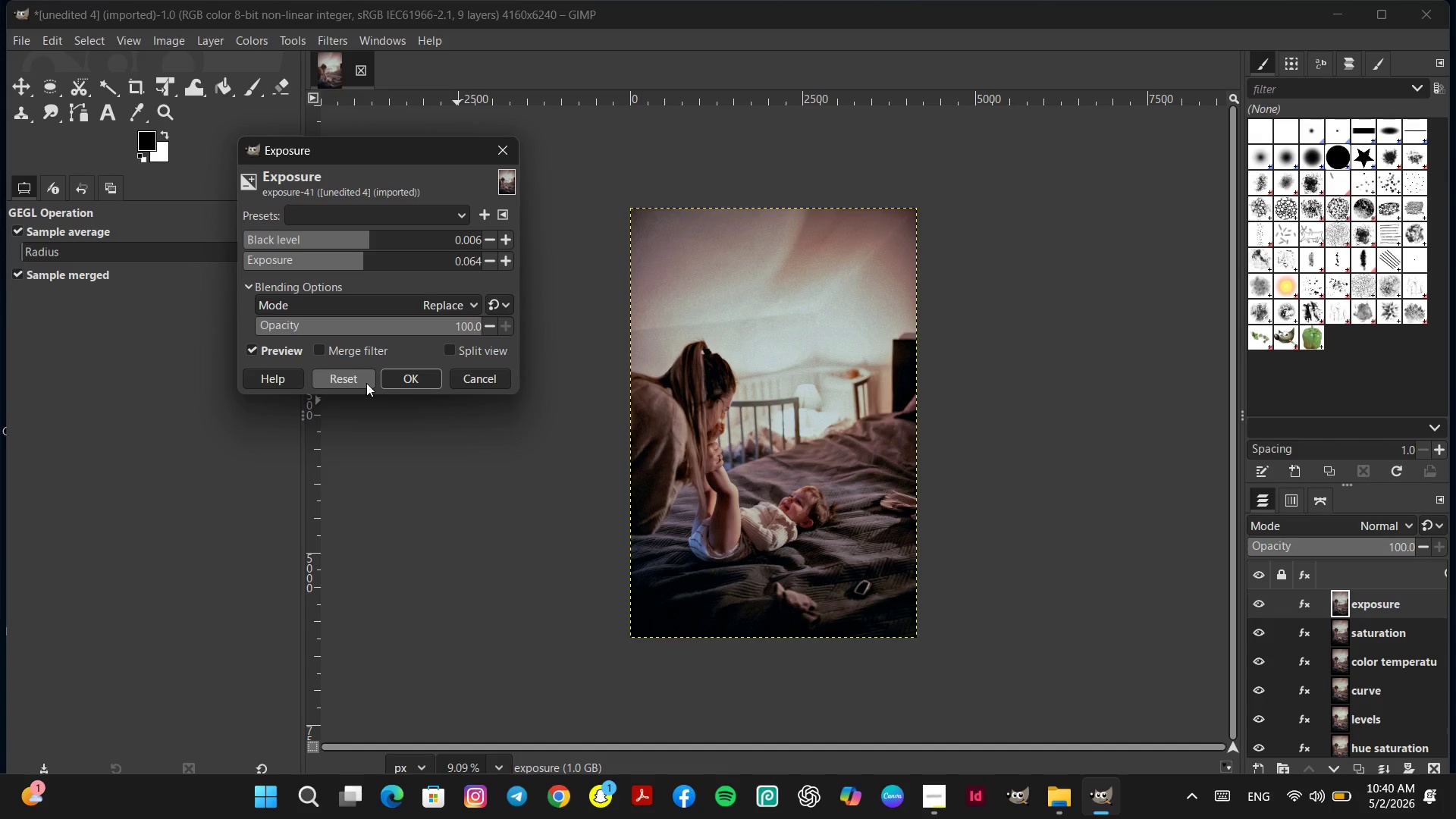 
left_click([366, 383])
 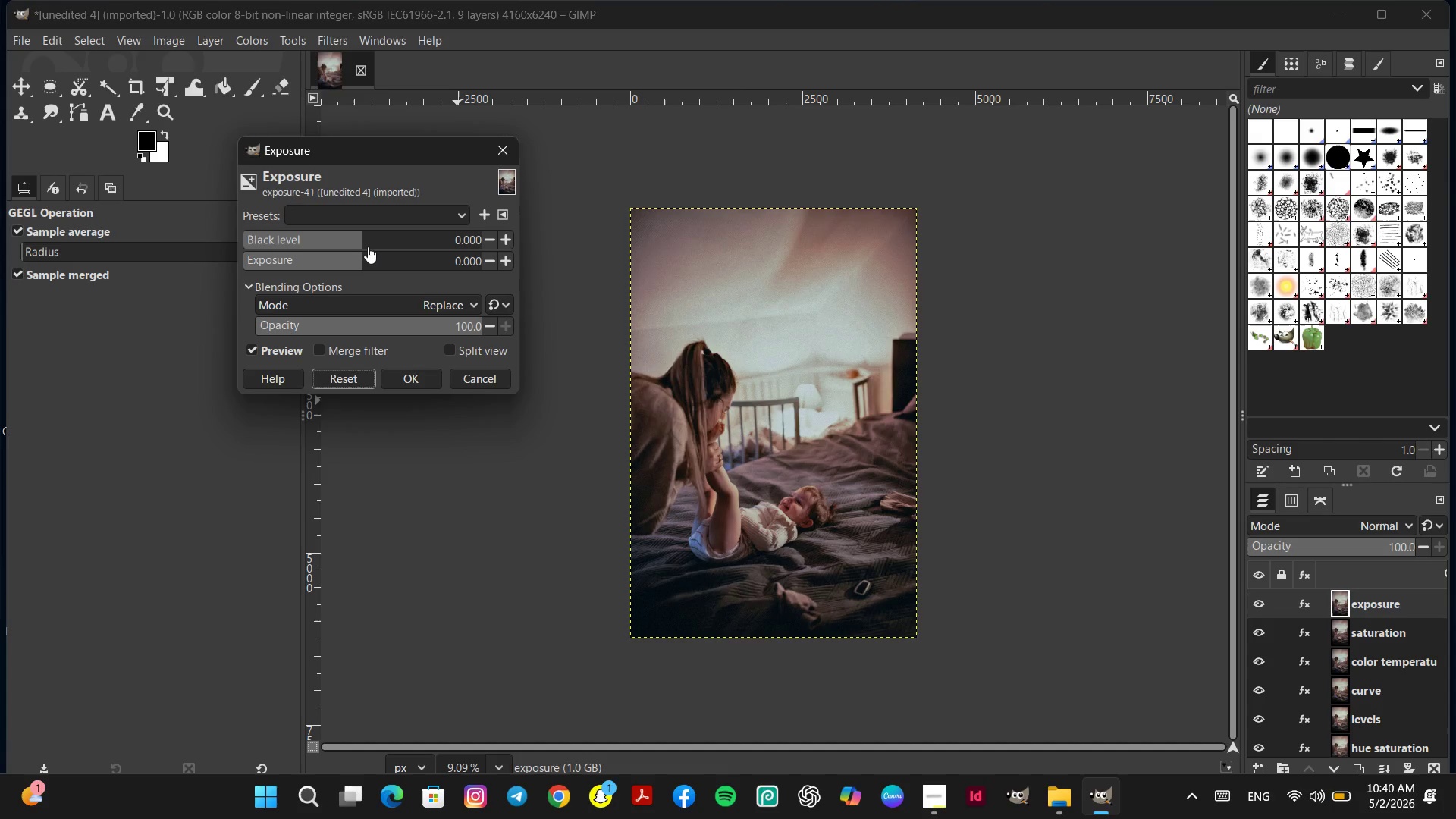 
left_click([378, 240])
 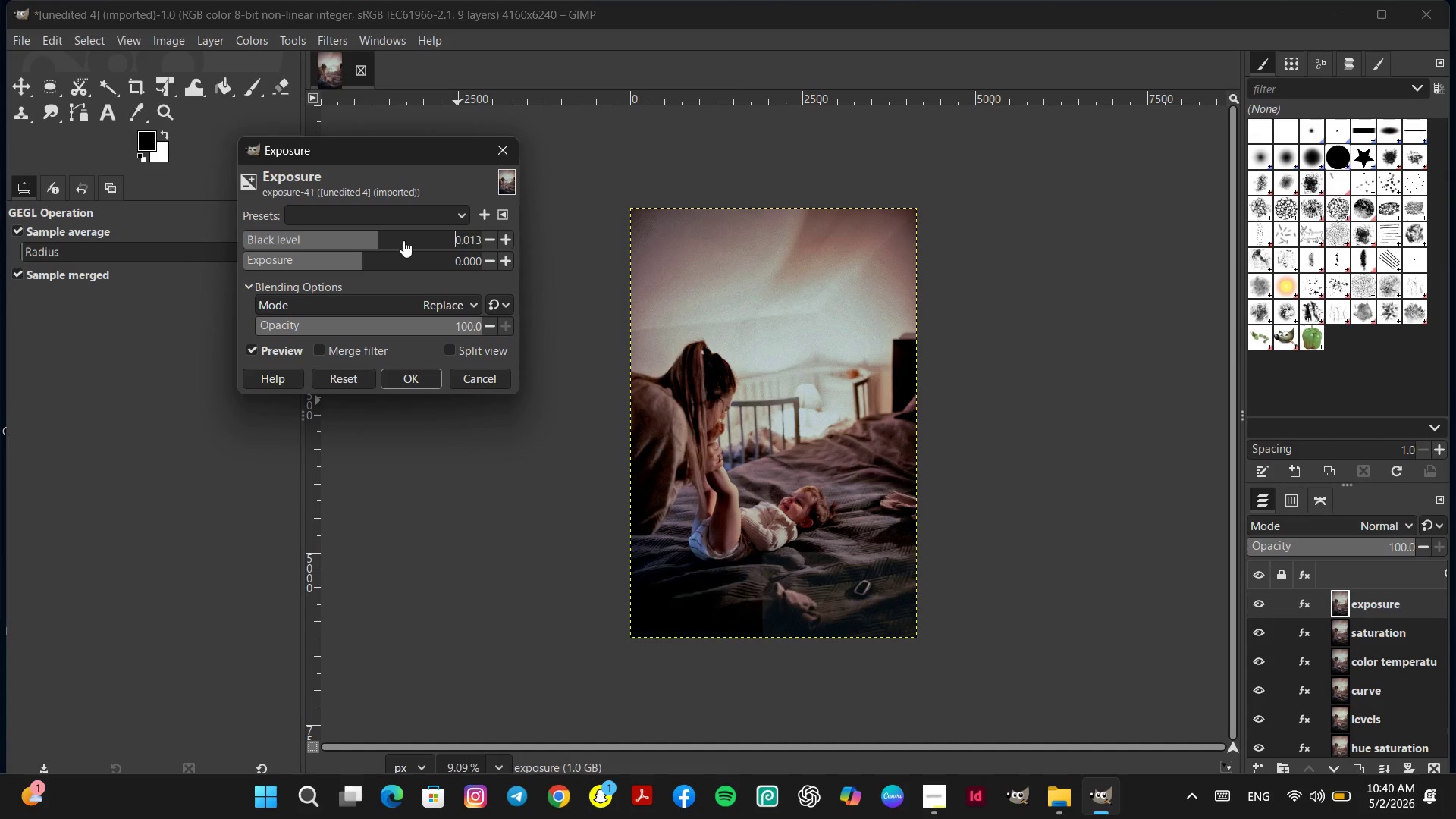 
left_click([404, 240])
 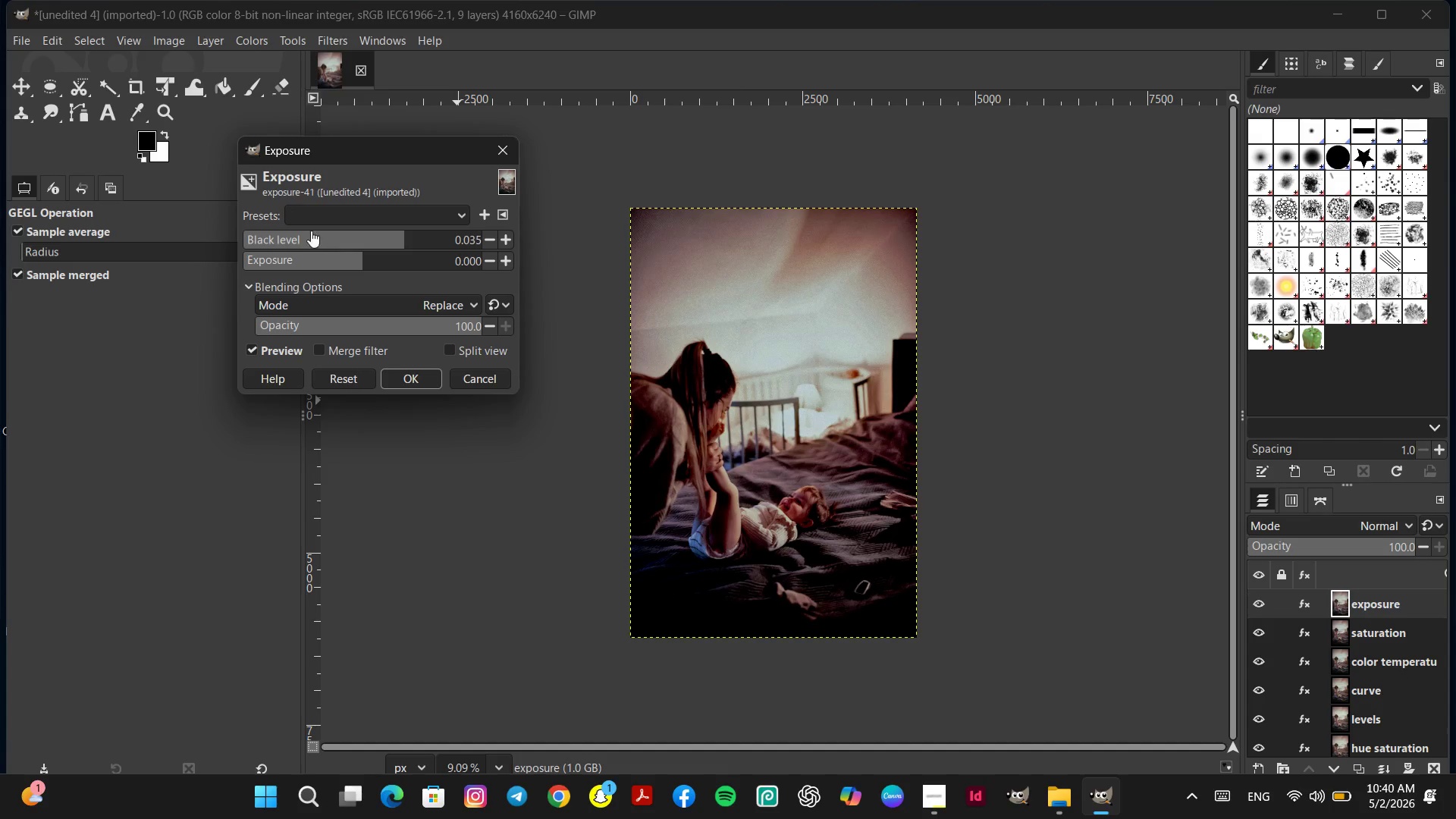 
left_click([300, 232])
 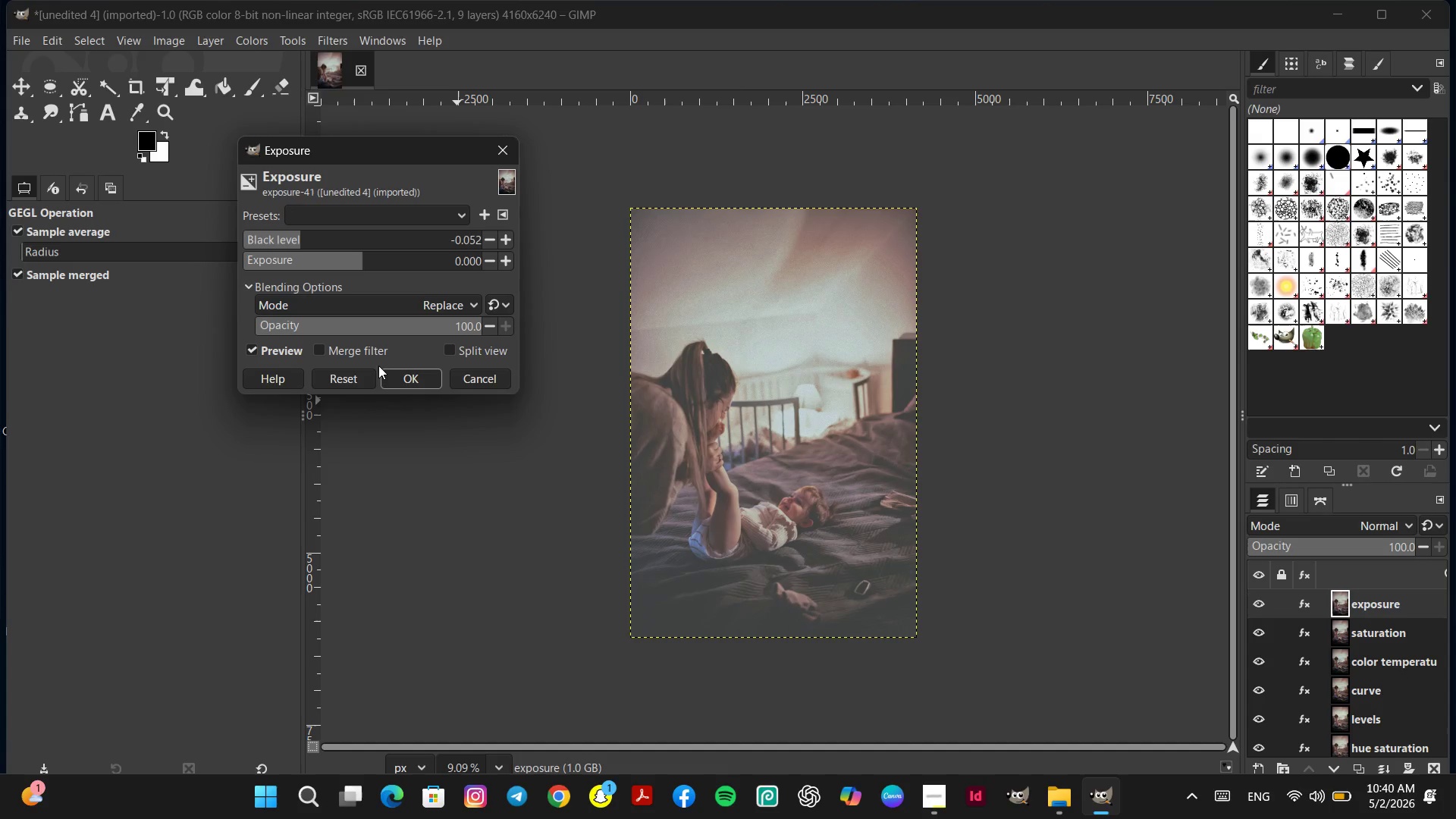 
left_click([358, 378])
 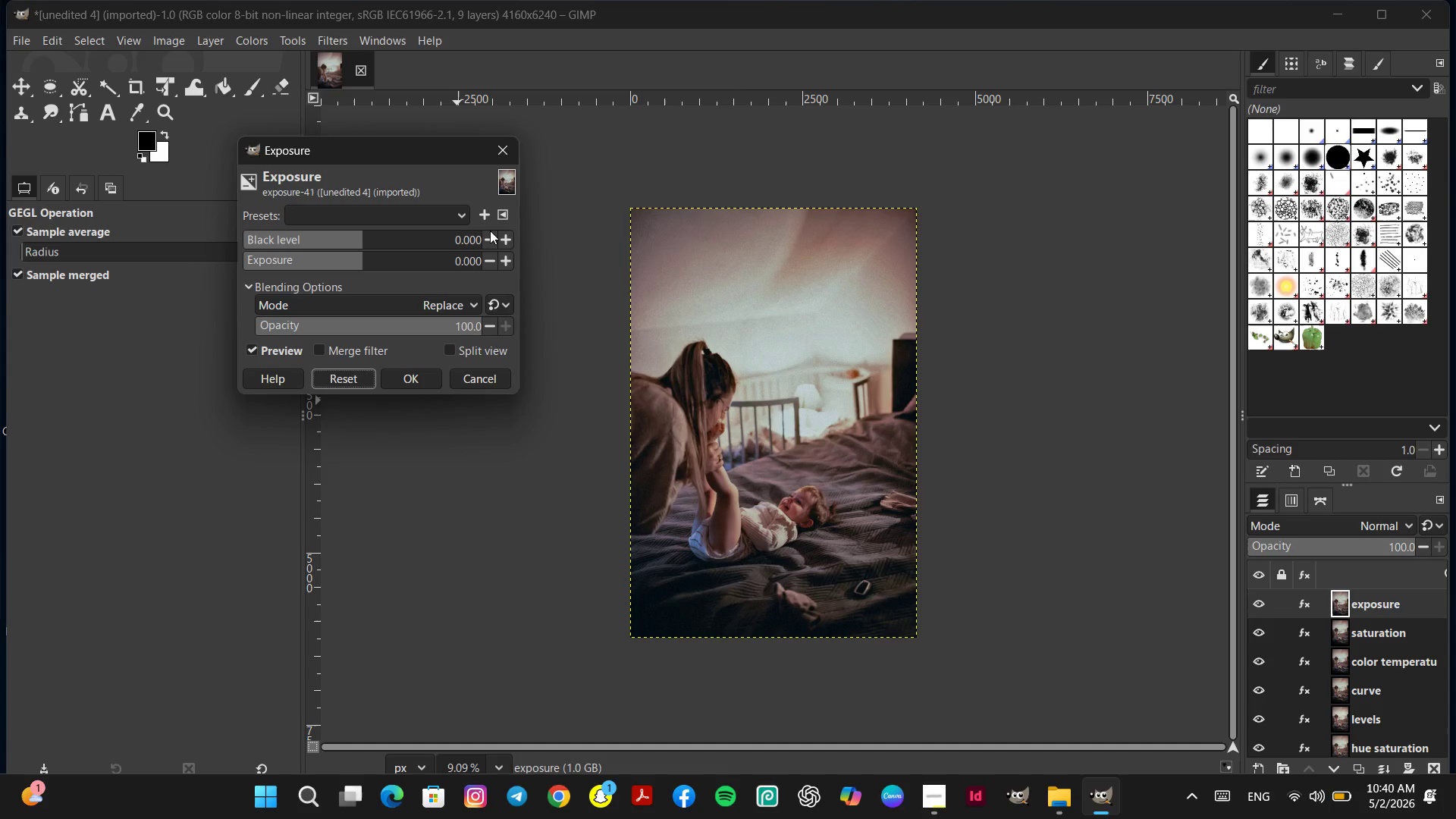 
double_click([507, 238])
 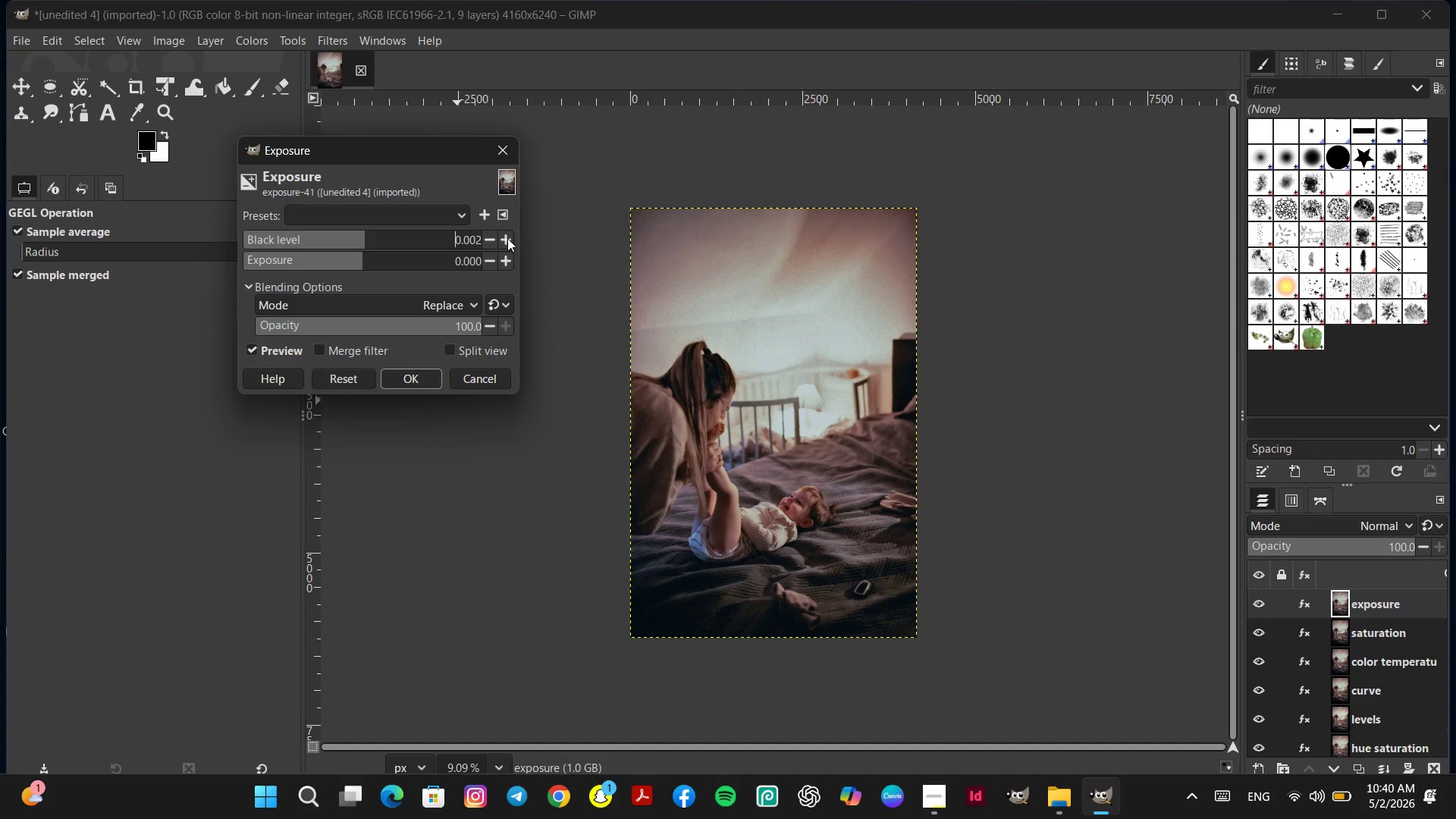 
triple_click([507, 238])
 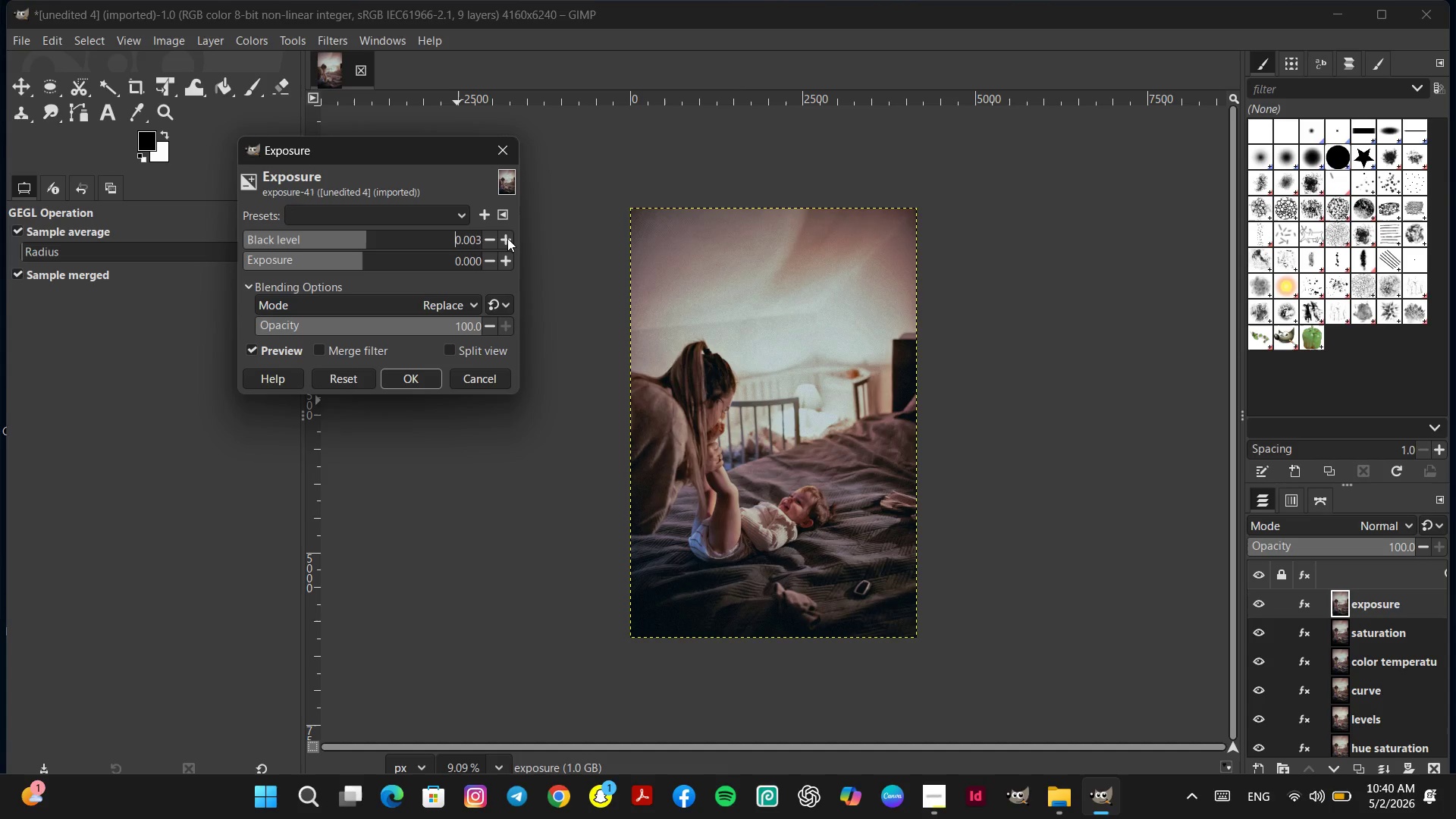 
triple_click([507, 238])
 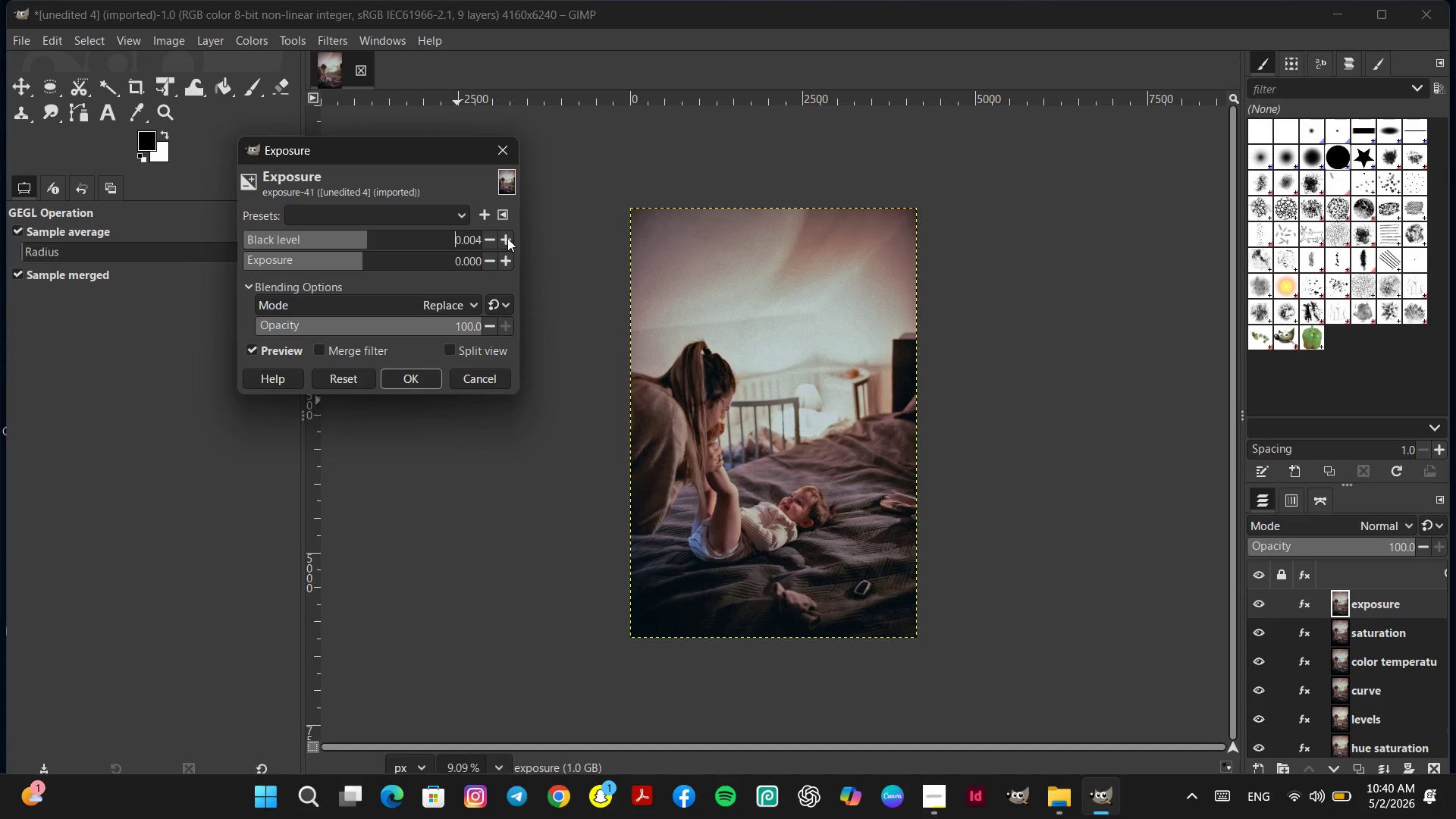 
triple_click([507, 238])
 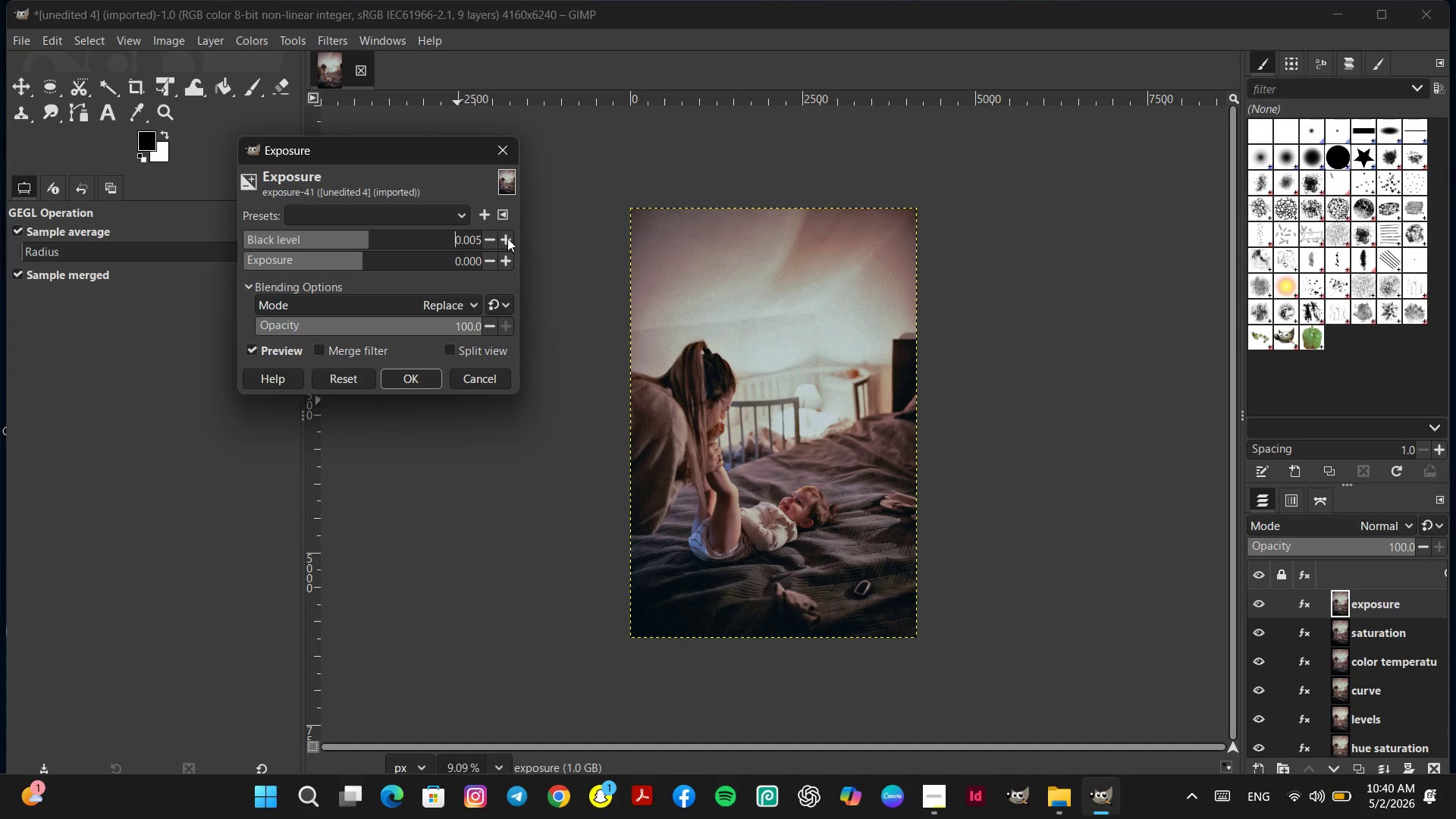 
triple_click([507, 238])
 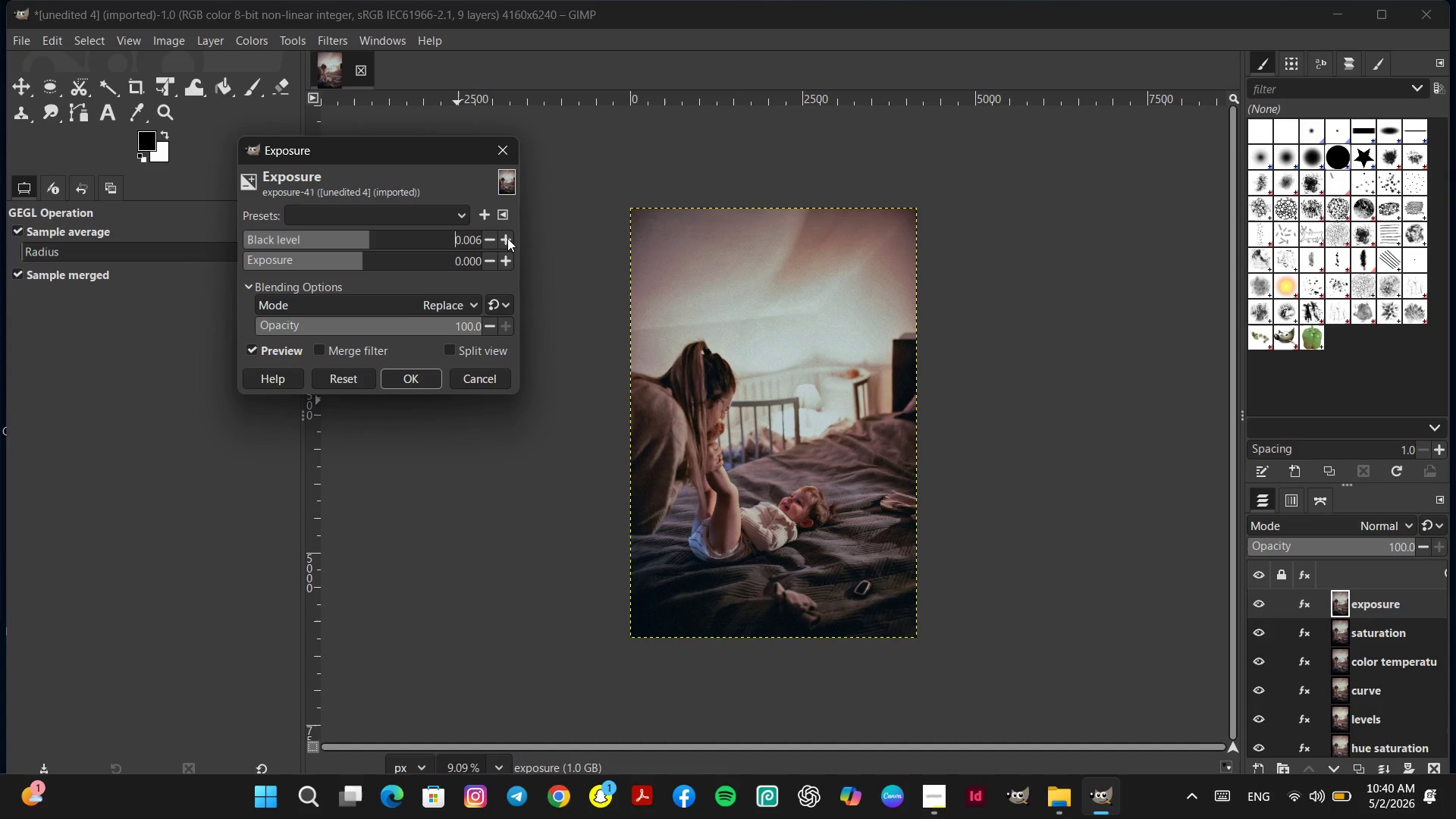 
triple_click([507, 238])
 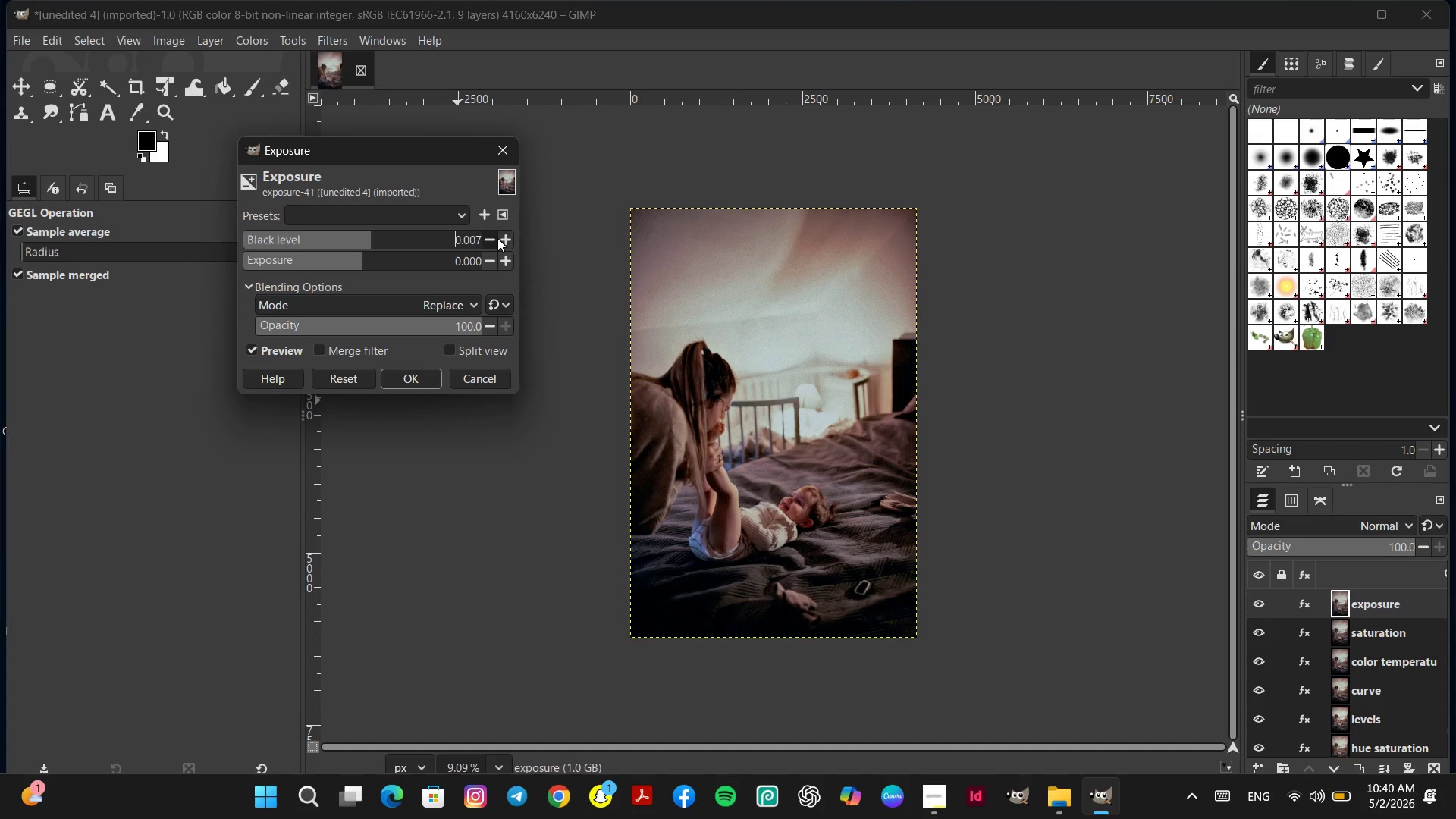 
double_click([492, 237])
 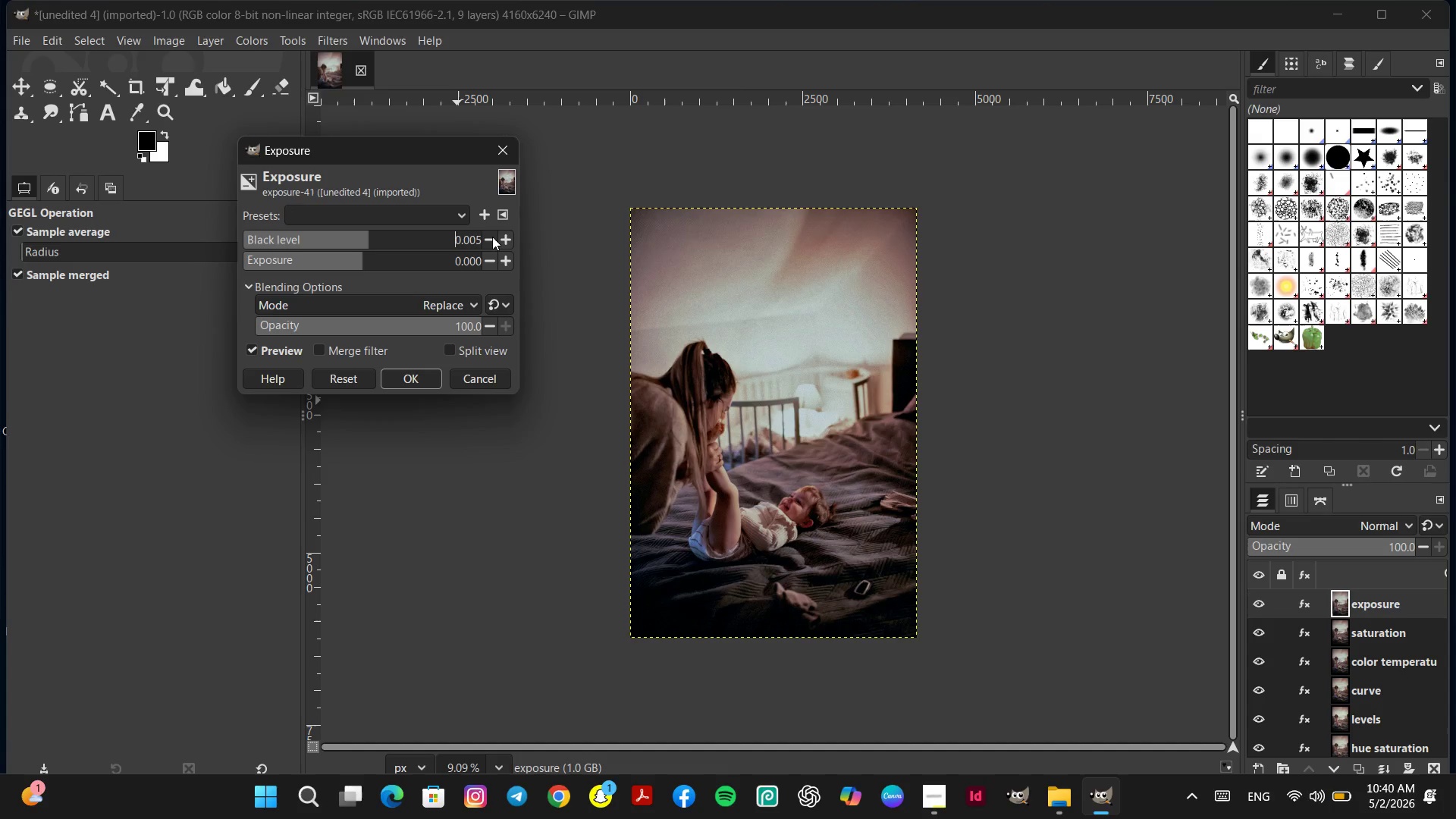 
triple_click([492, 237])
 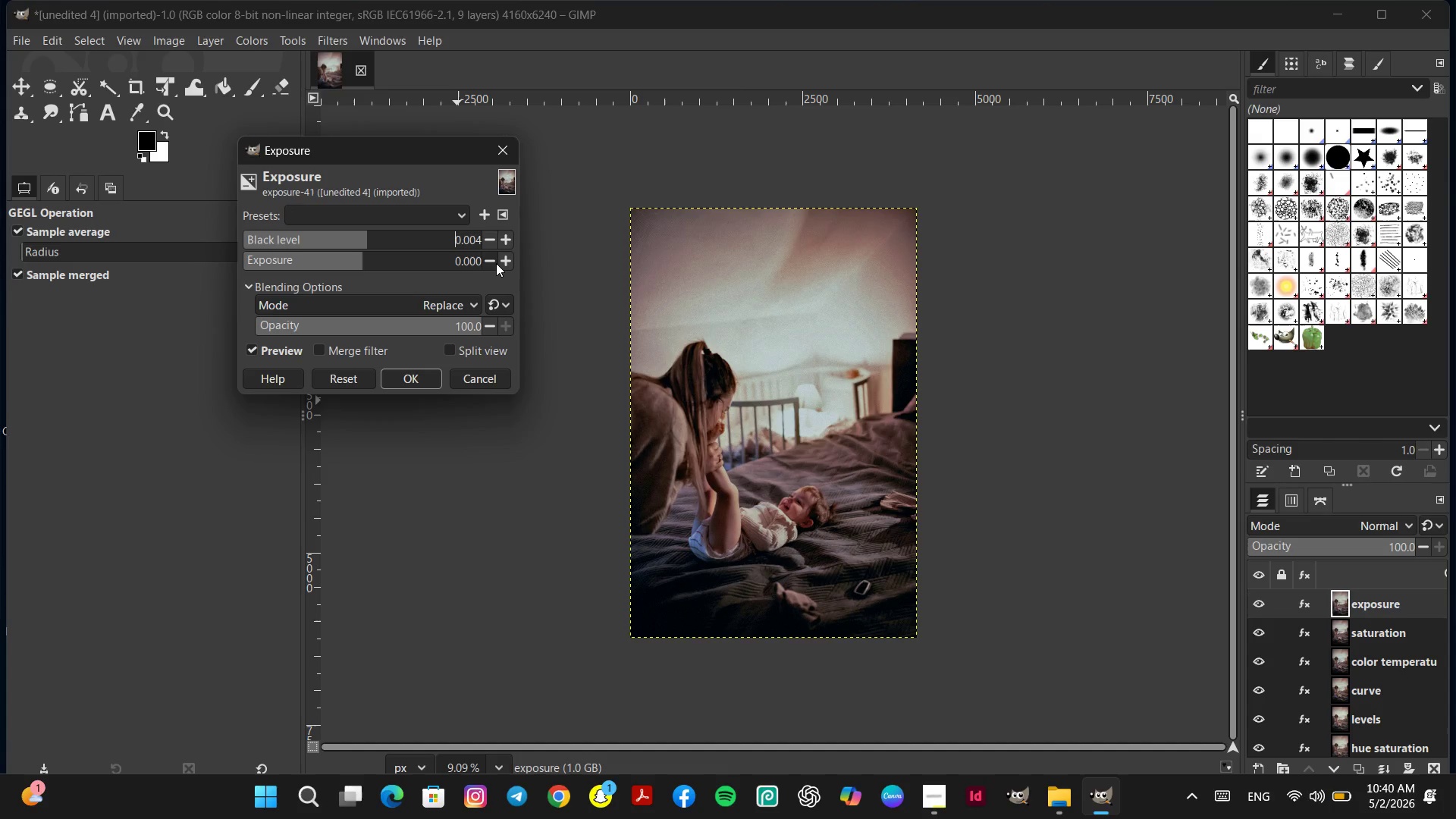 
double_click([496, 263])
 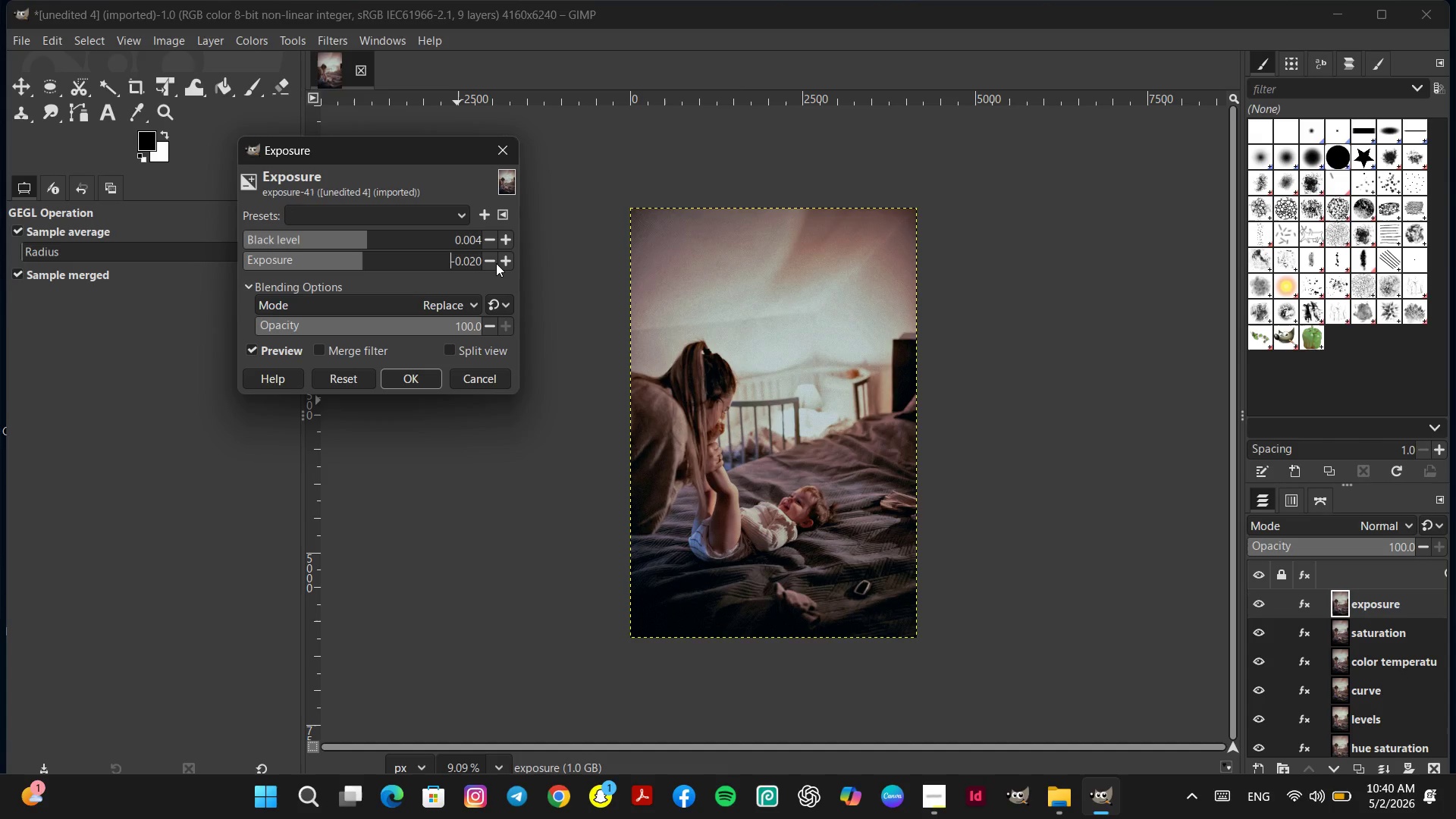 
triple_click([496, 263])
 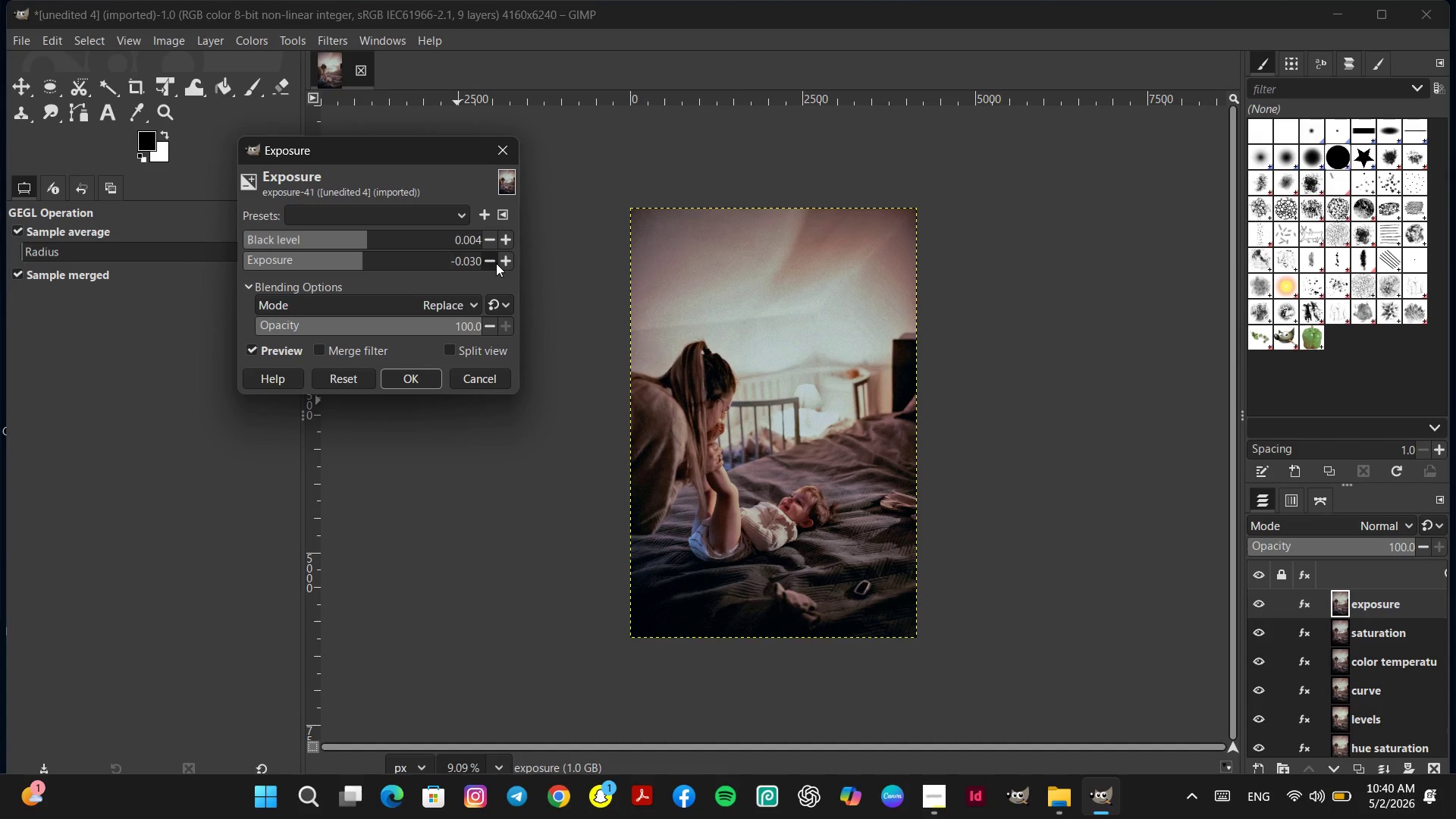 
left_click([496, 263])
 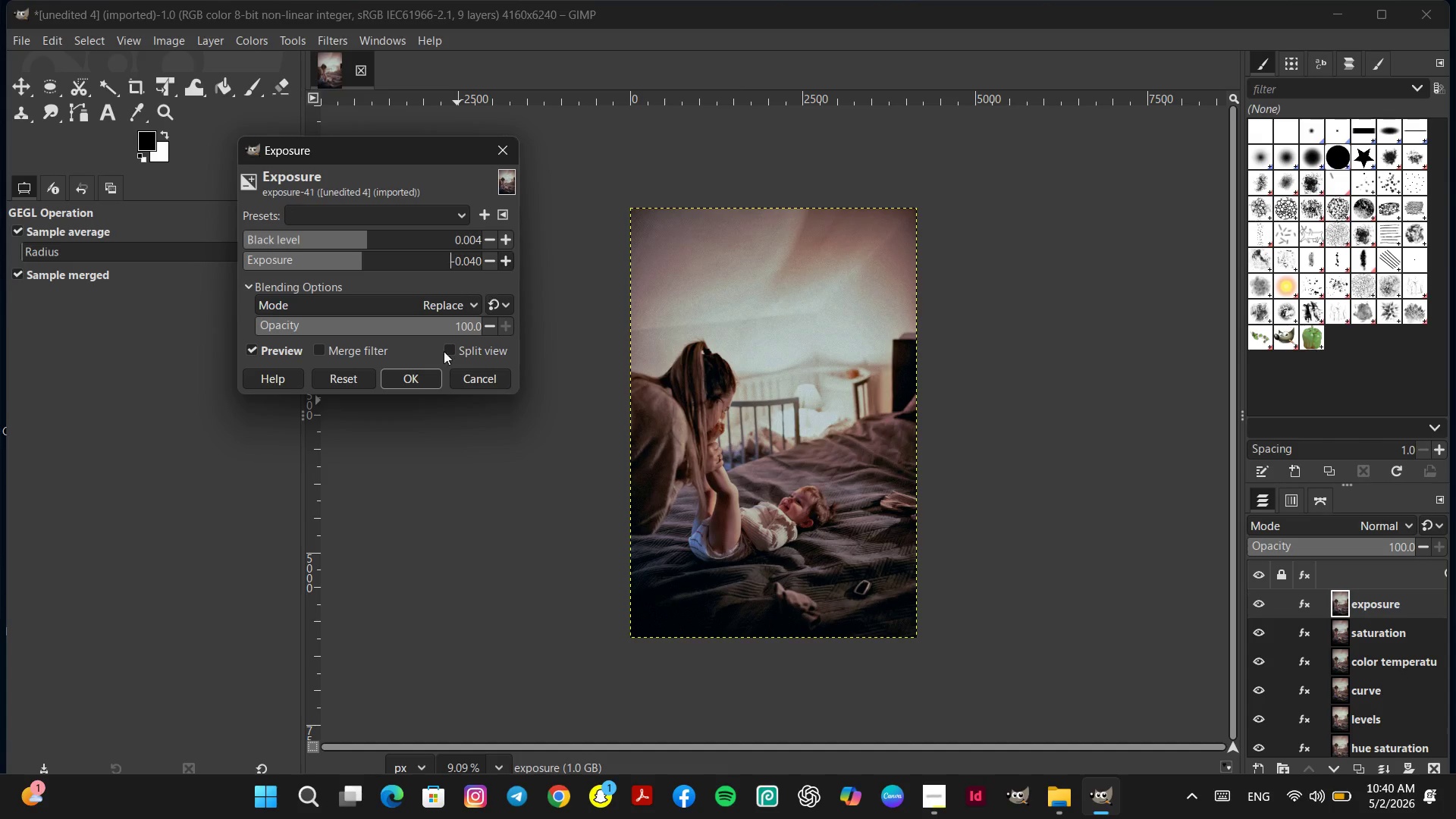 
left_click([421, 376])
 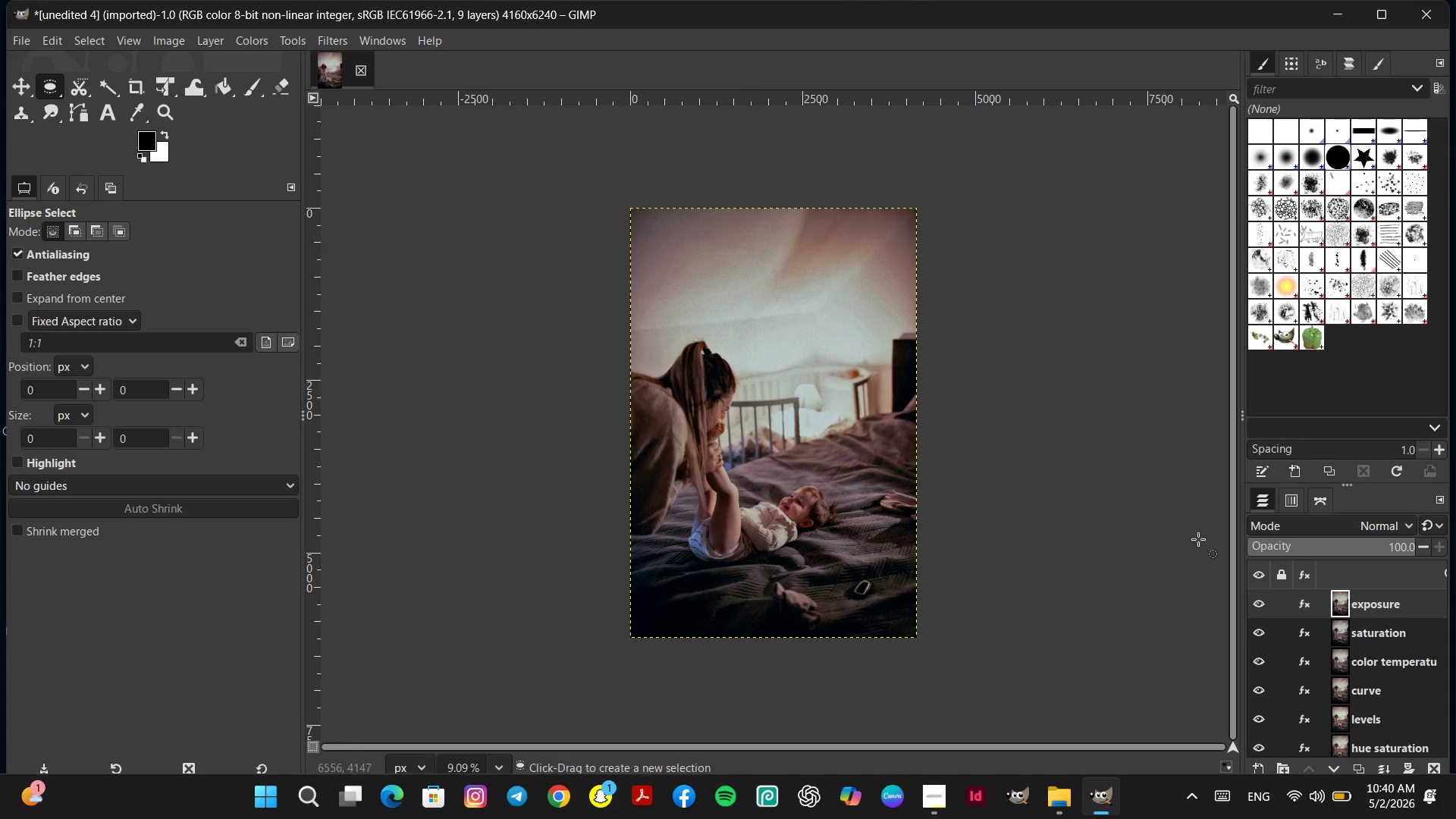 
wait(7.03)
 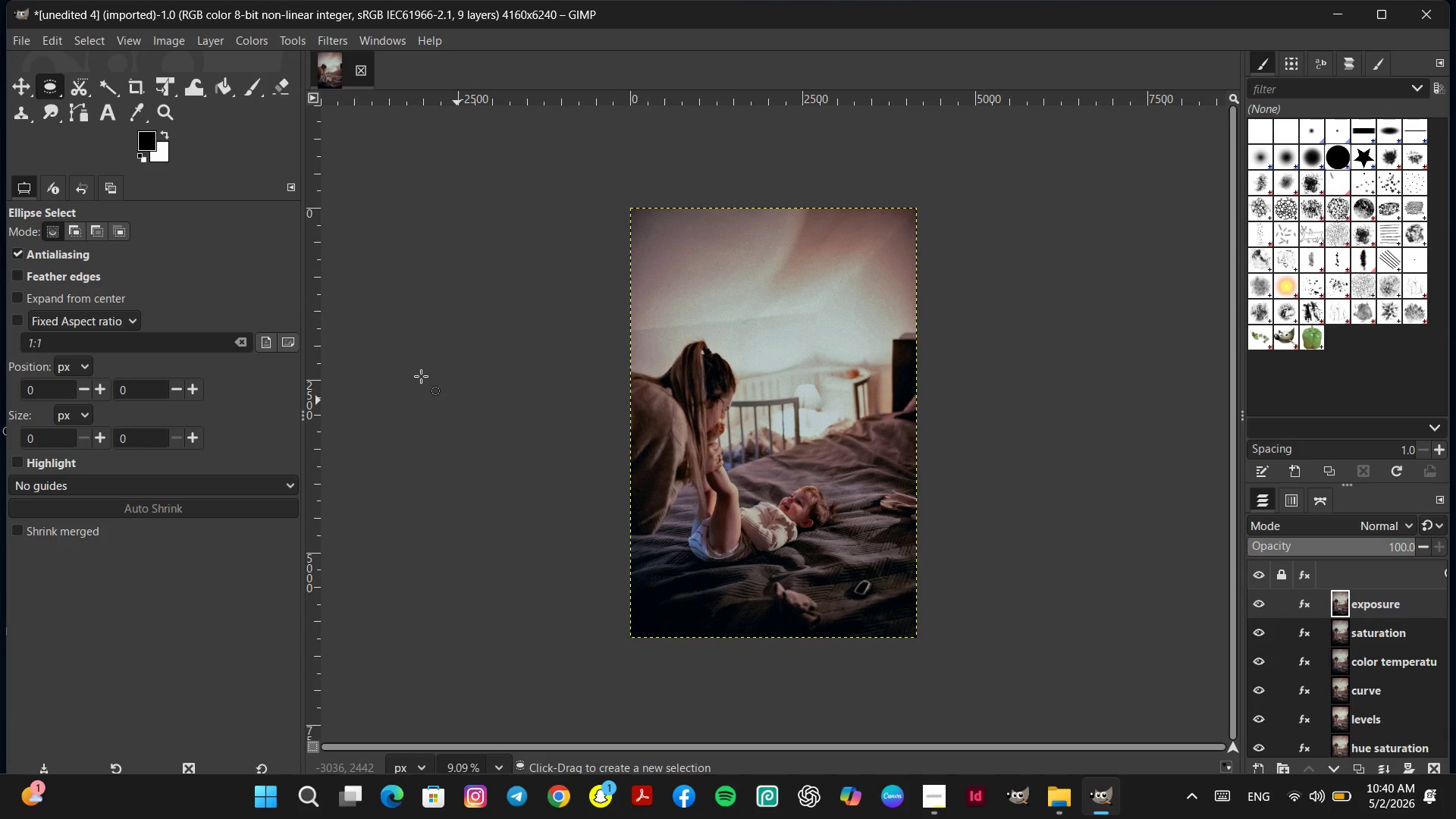 
right_click([745, 380])
 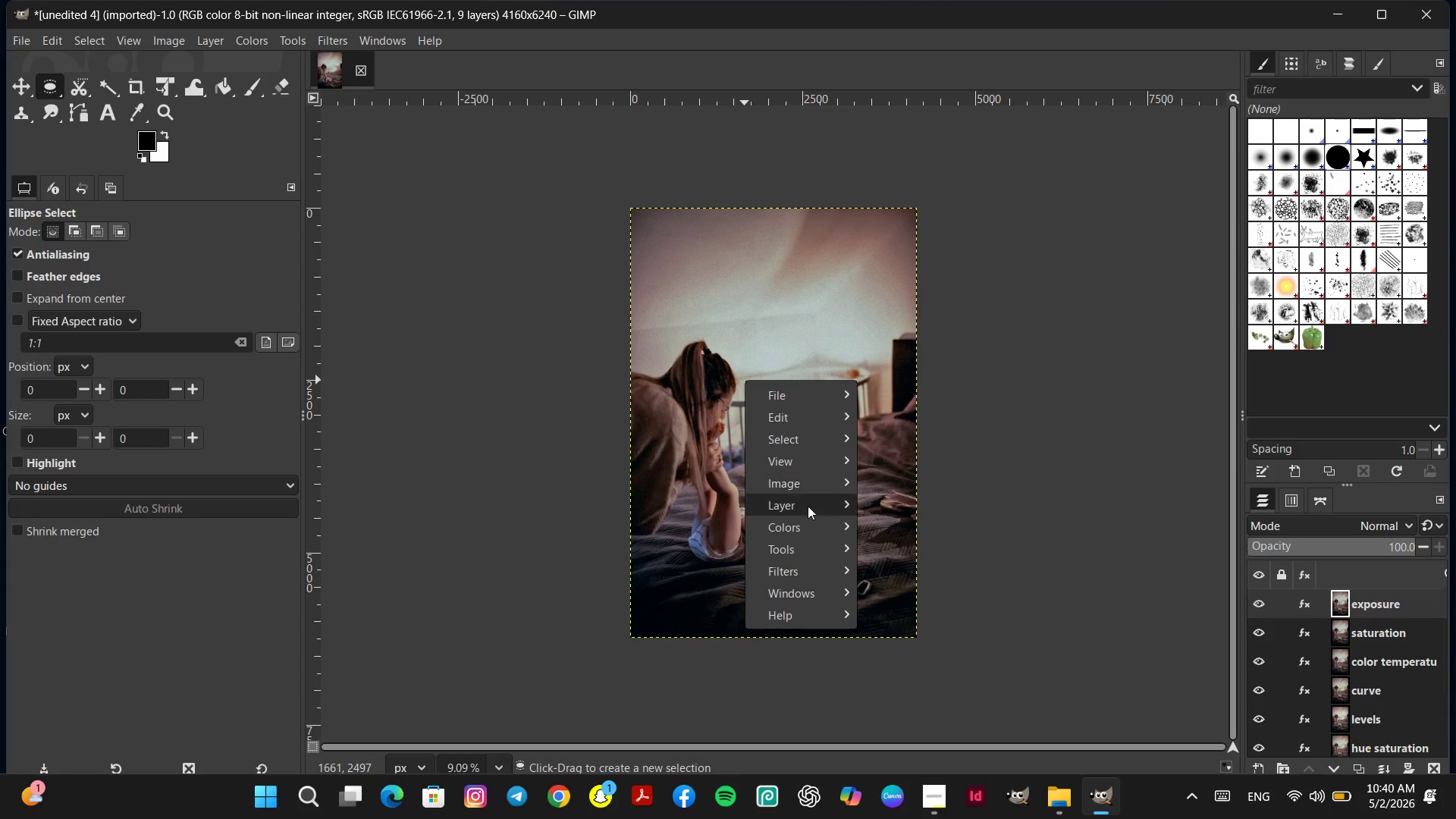 
mouse_move([811, 506])
 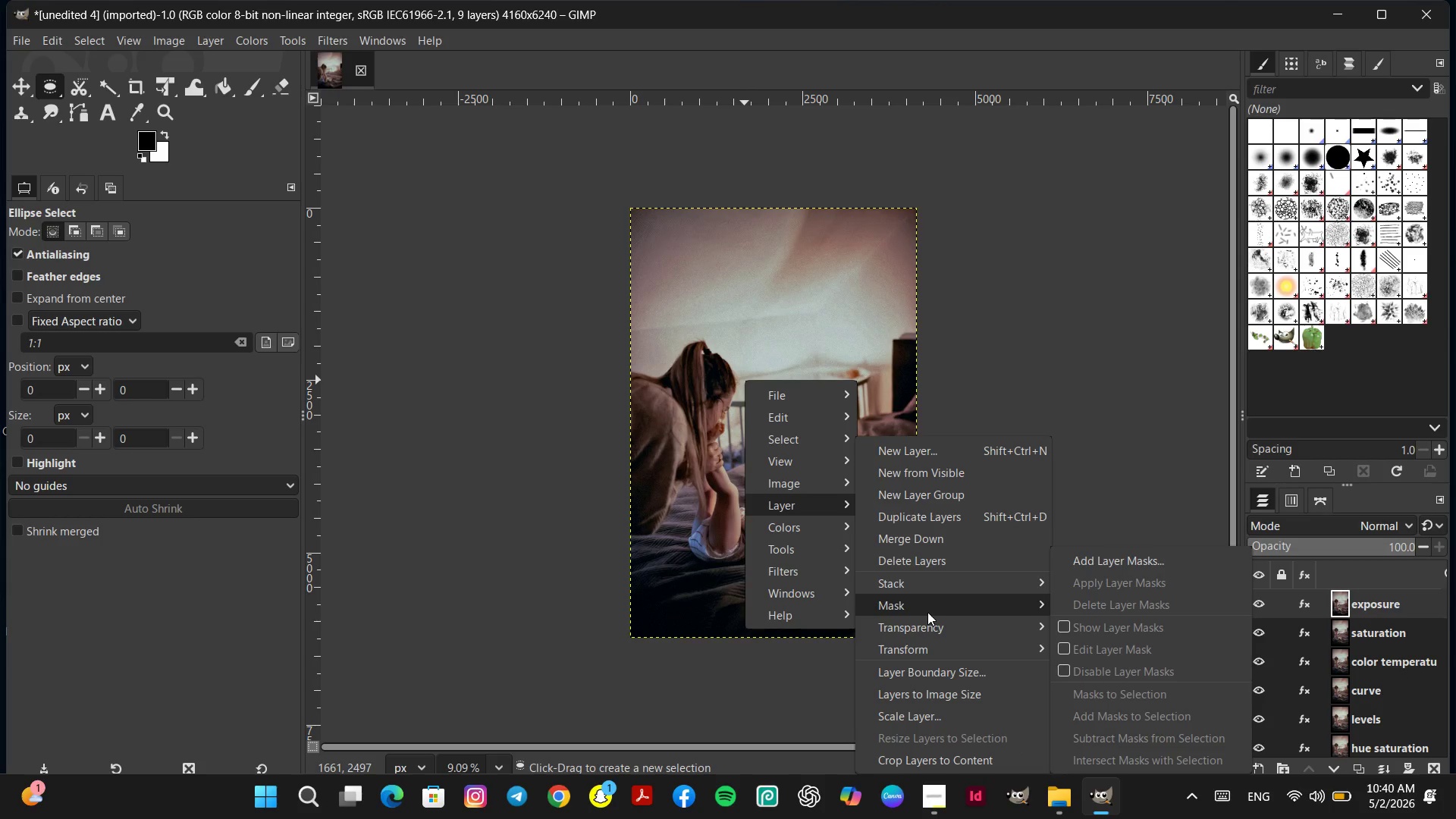 
left_click([1095, 561])
 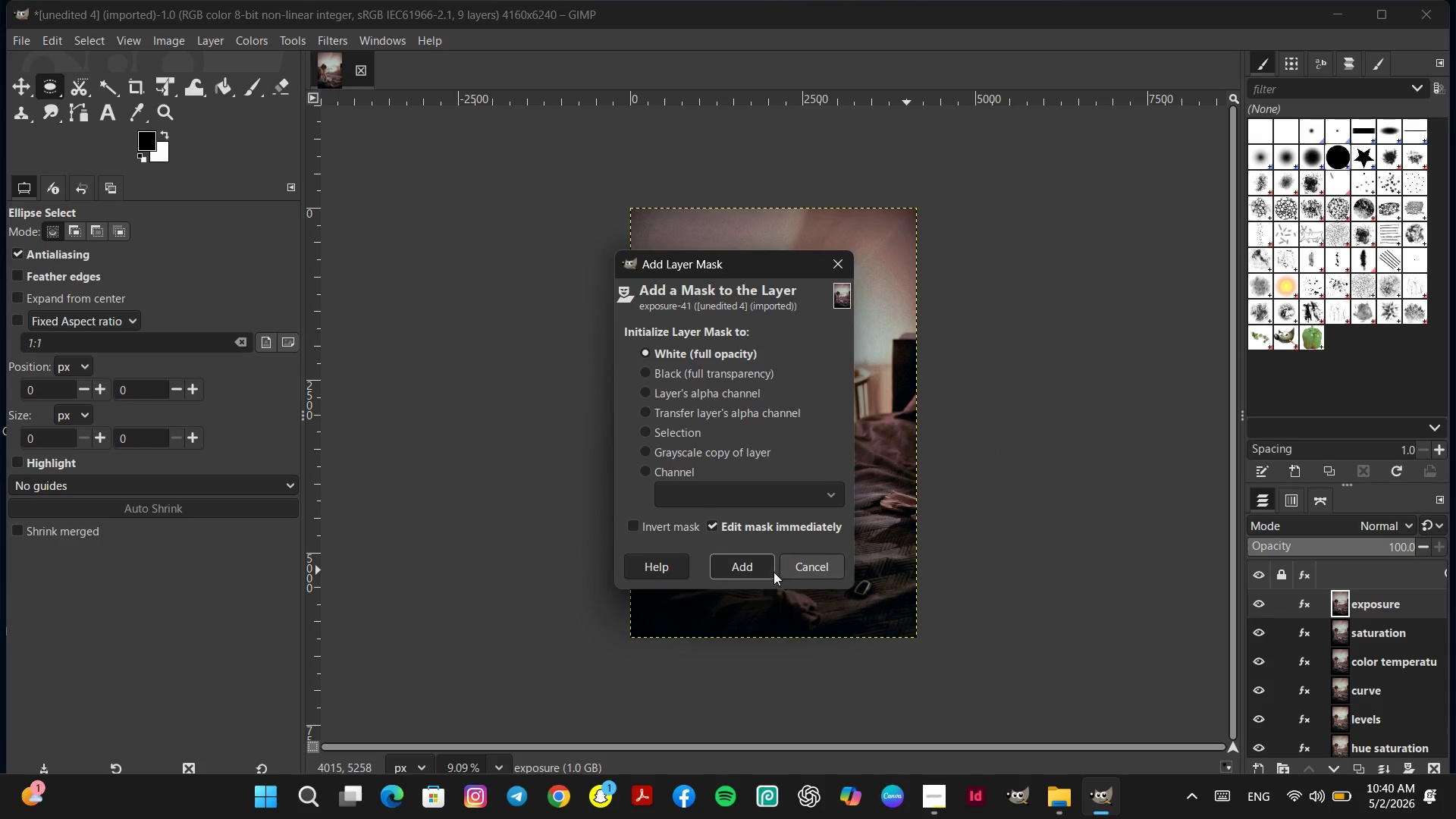 
left_click([748, 566])
 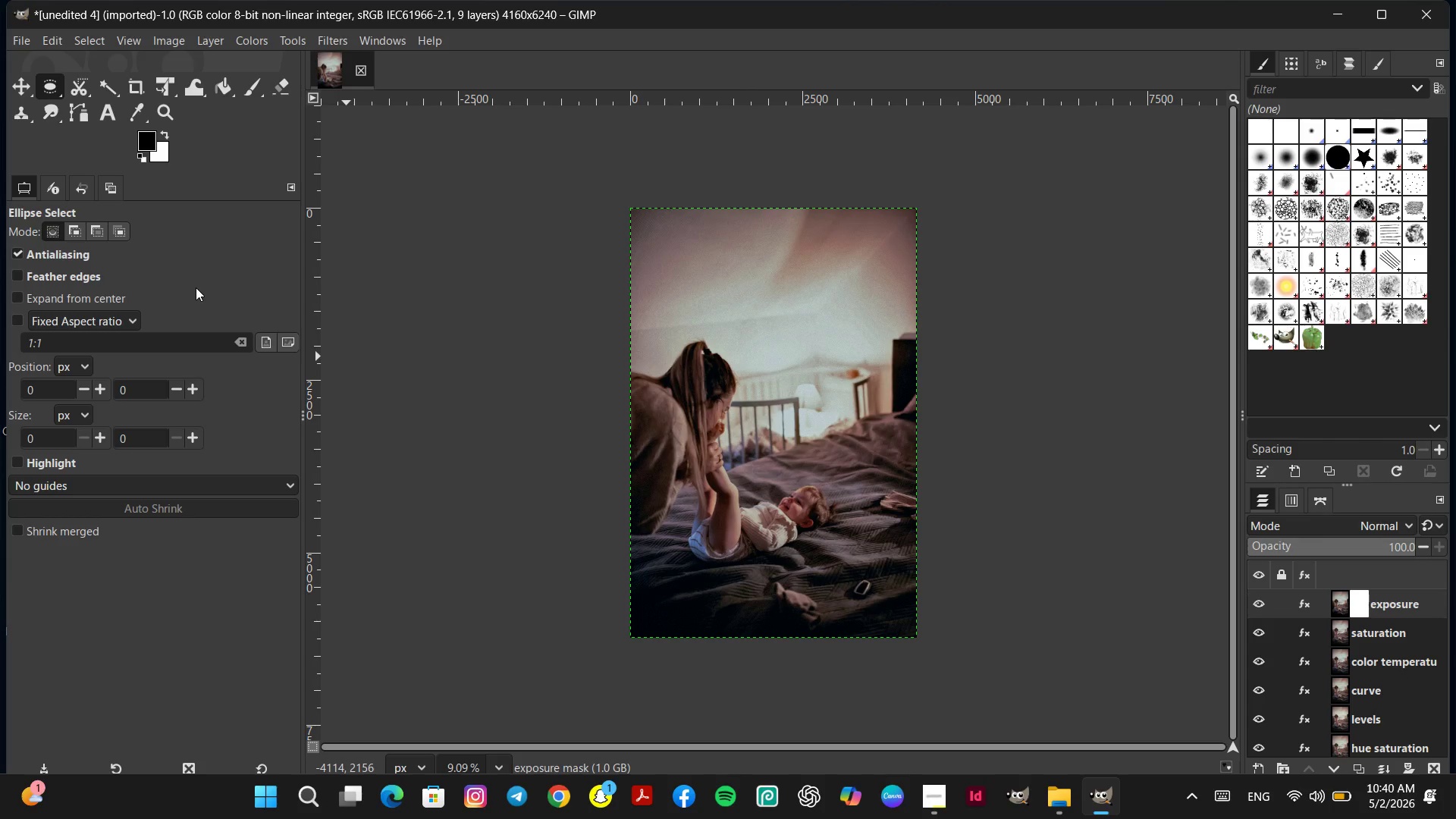 
left_click([257, 83])
 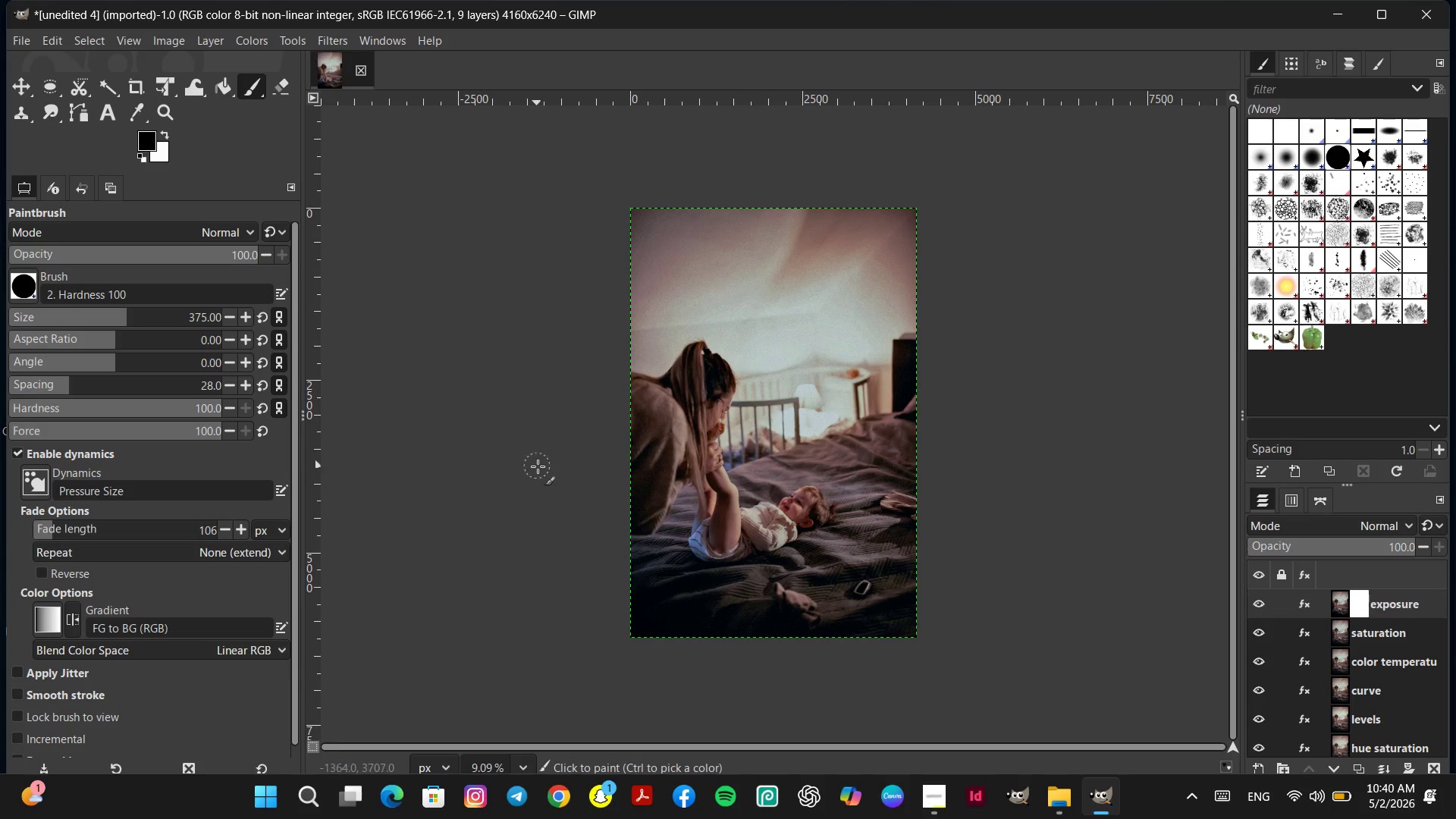 
hold_key(key=ControlLeft, duration=0.75)
scroll: coordinate [706, 484], scroll_direction: up, amount: 7.0
 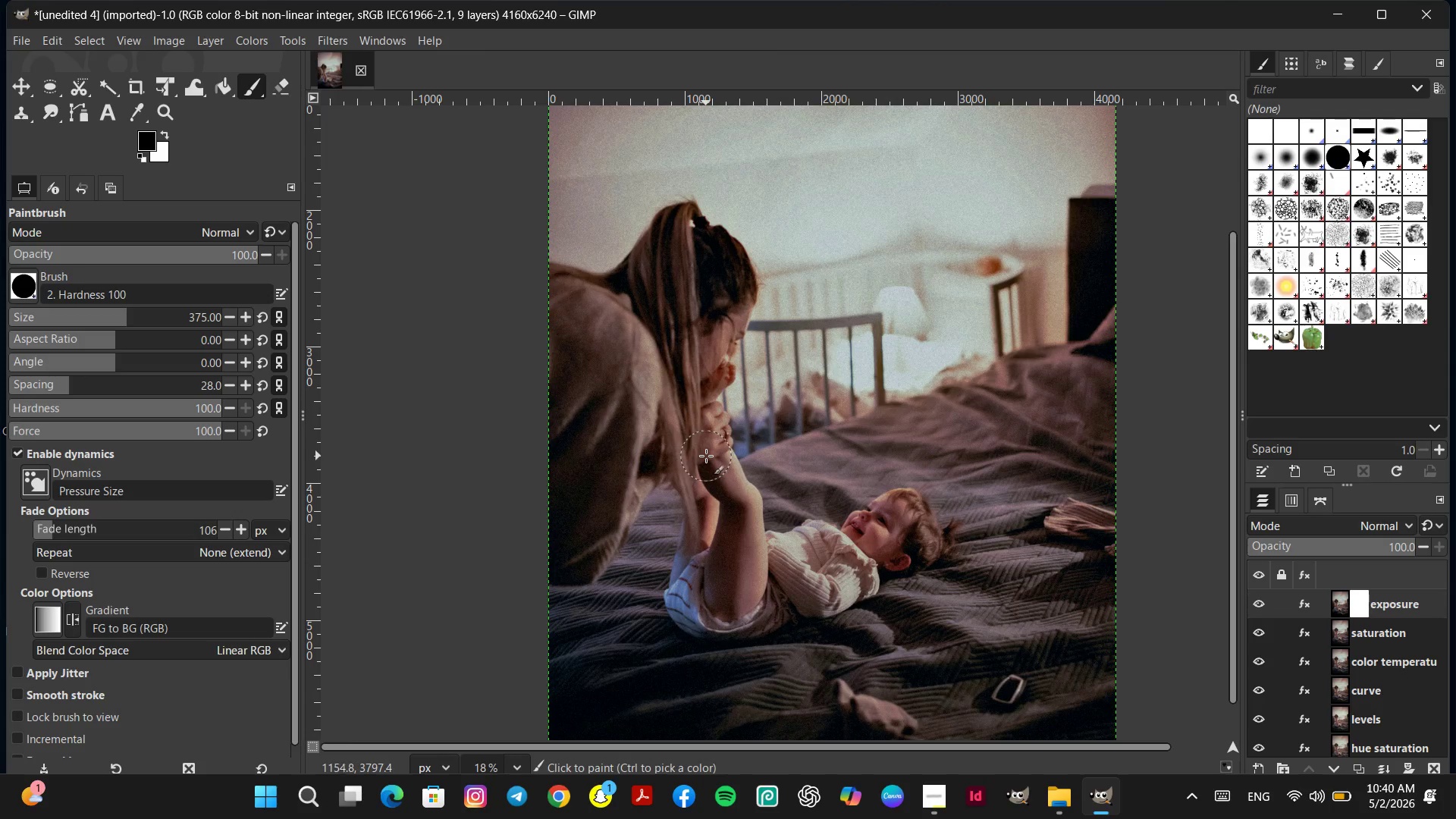 
left_click_drag(start_coordinate=[708, 453], to_coordinate=[758, 564])
 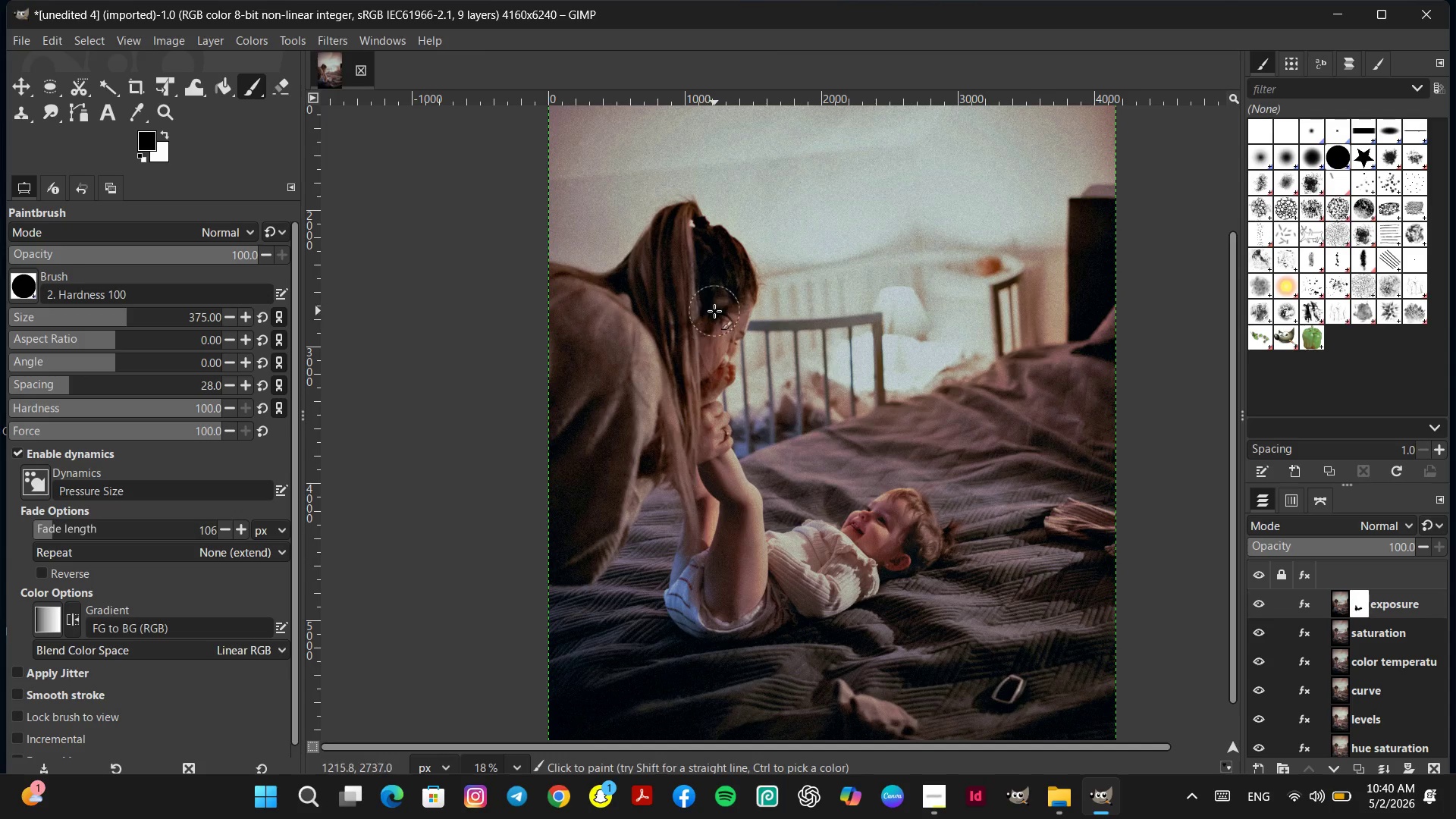 
left_click_drag(start_coordinate=[720, 309], to_coordinate=[604, 394])
 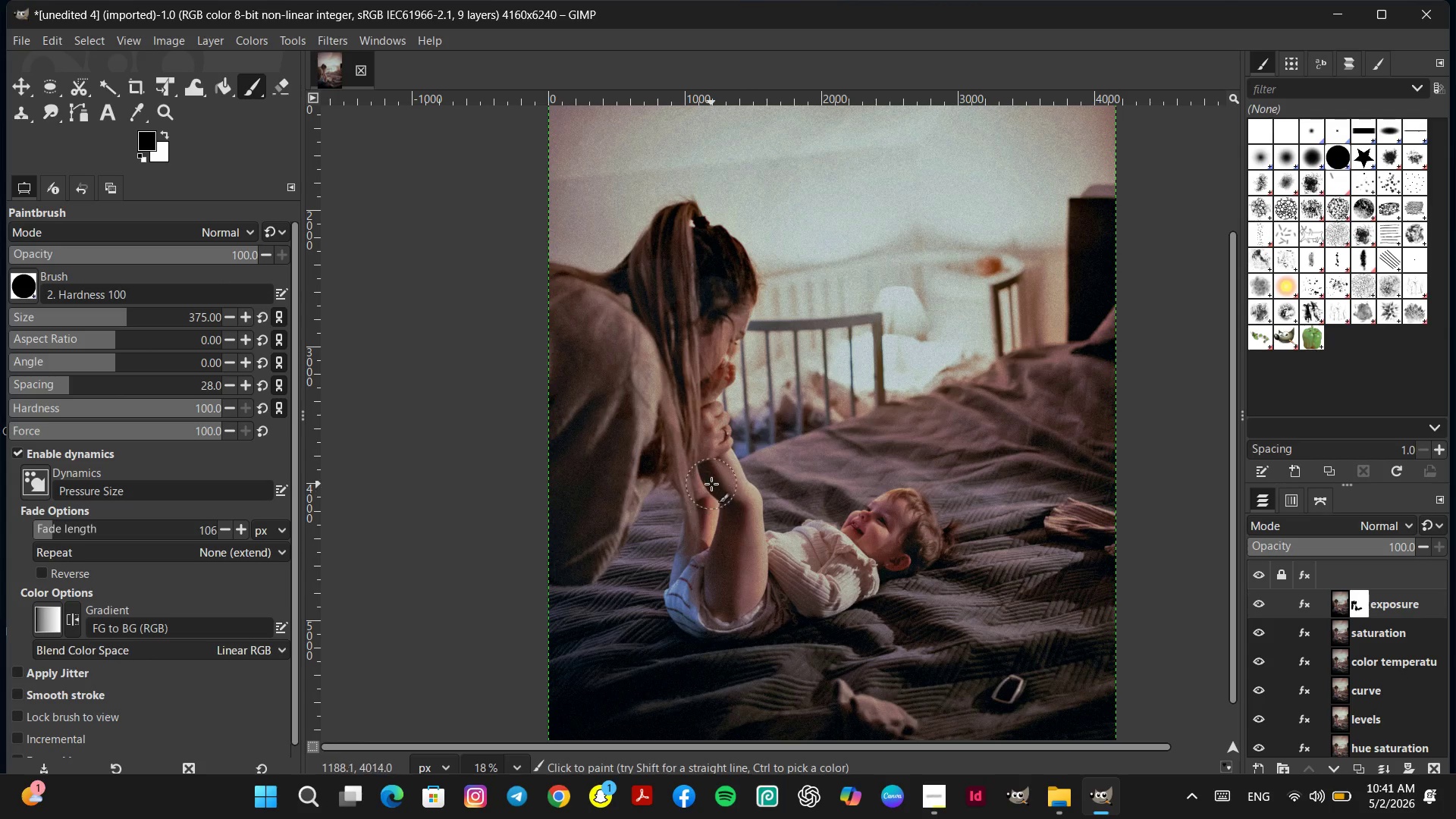 
left_click_drag(start_coordinate=[714, 468], to_coordinate=[639, 274])
 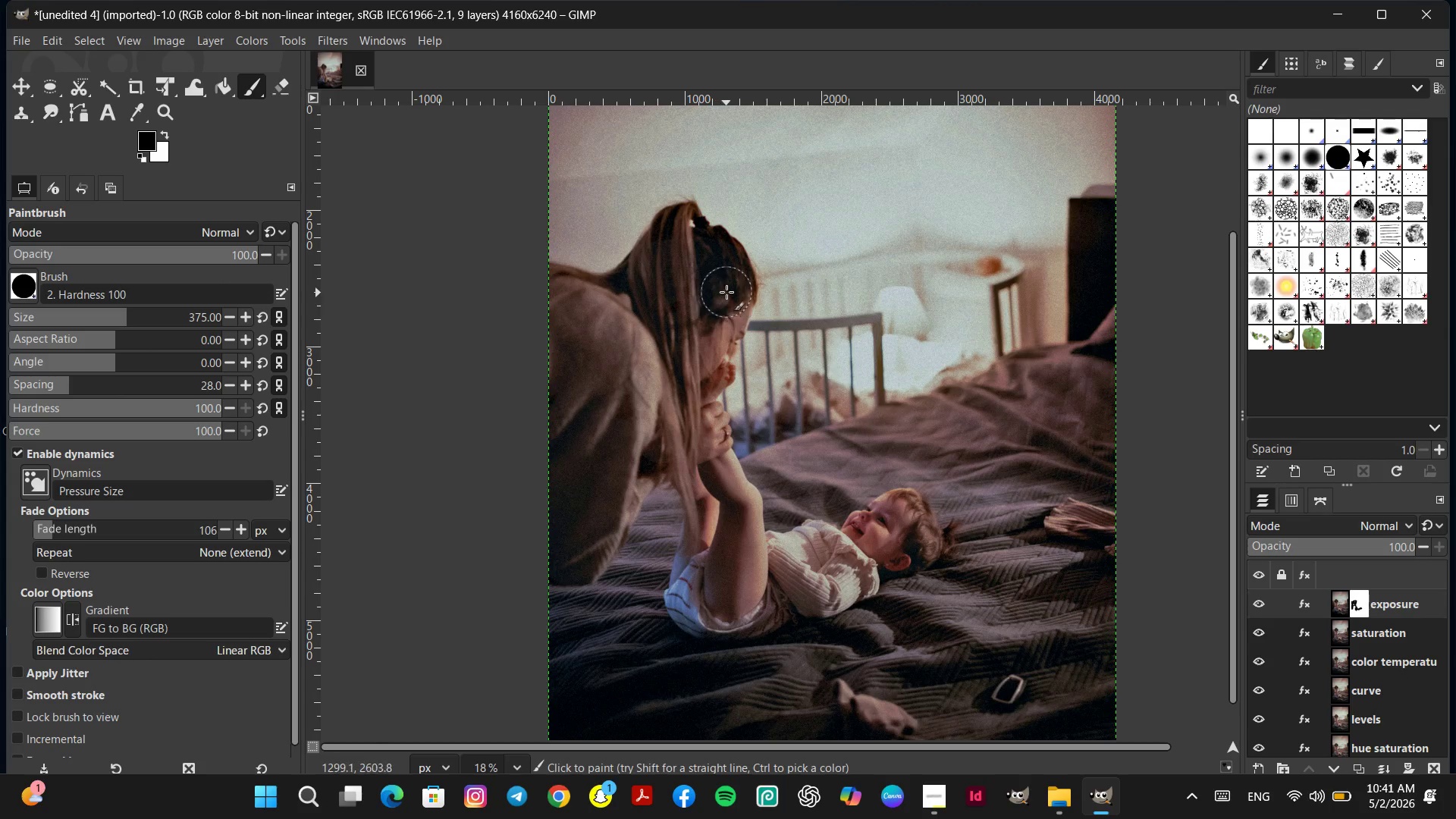 
left_click_drag(start_coordinate=[730, 288], to_coordinate=[660, 295])
 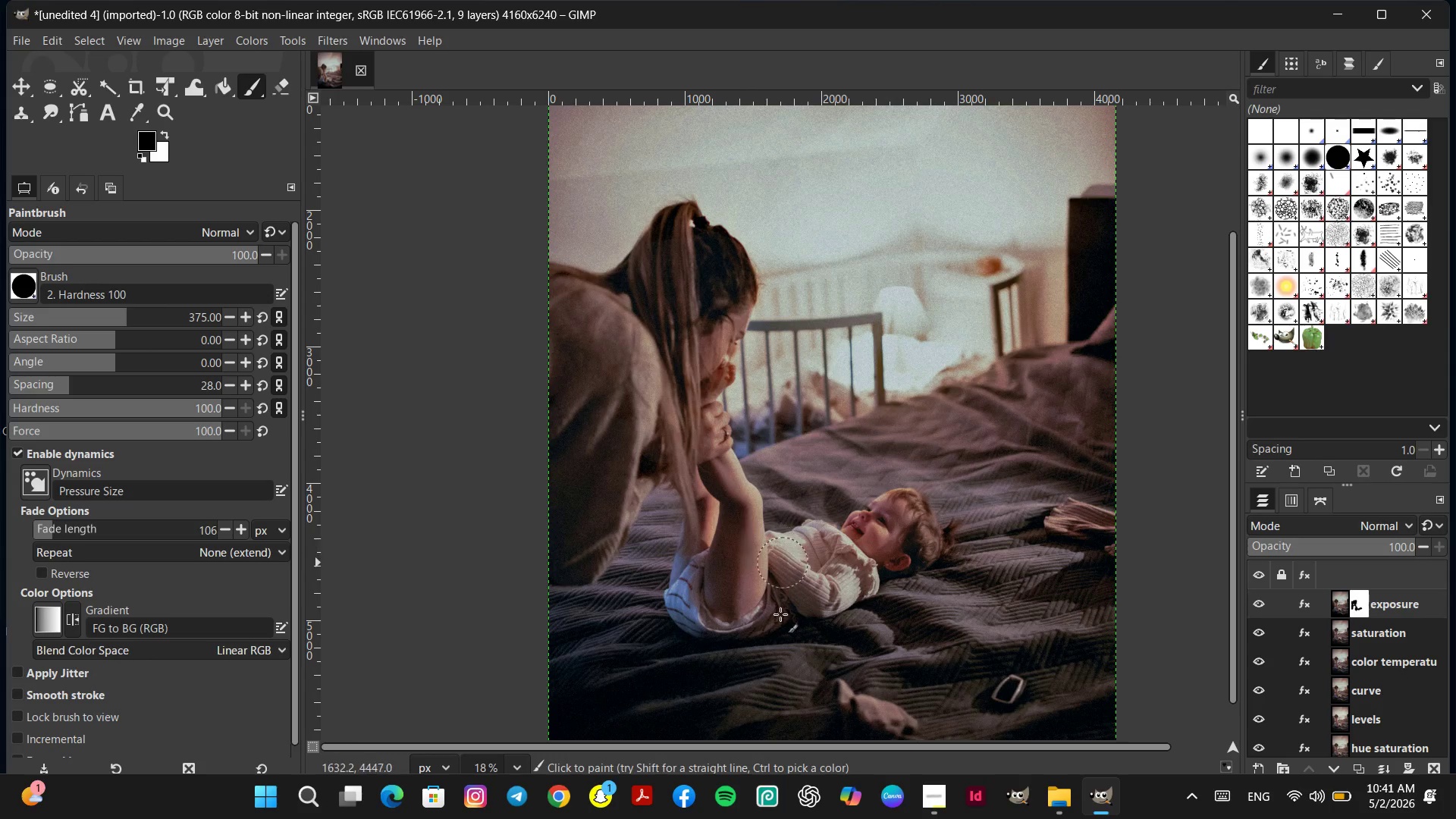 
hold_key(key=ControlLeft, duration=0.66)
scroll: coordinate [708, 529], scroll_direction: down, amount: 9.0
 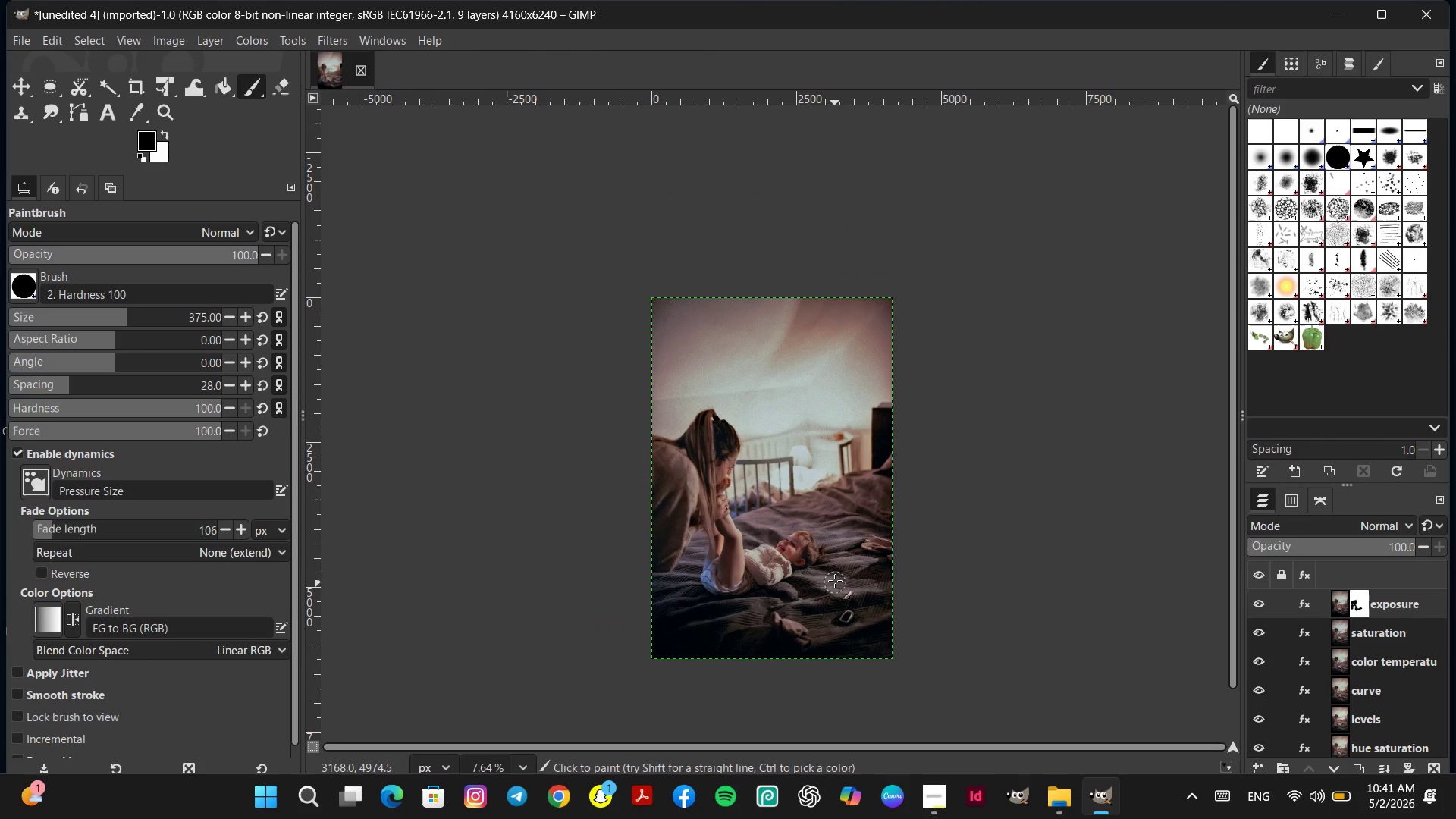 
hold_key(key=ControlLeft, duration=1.0)
 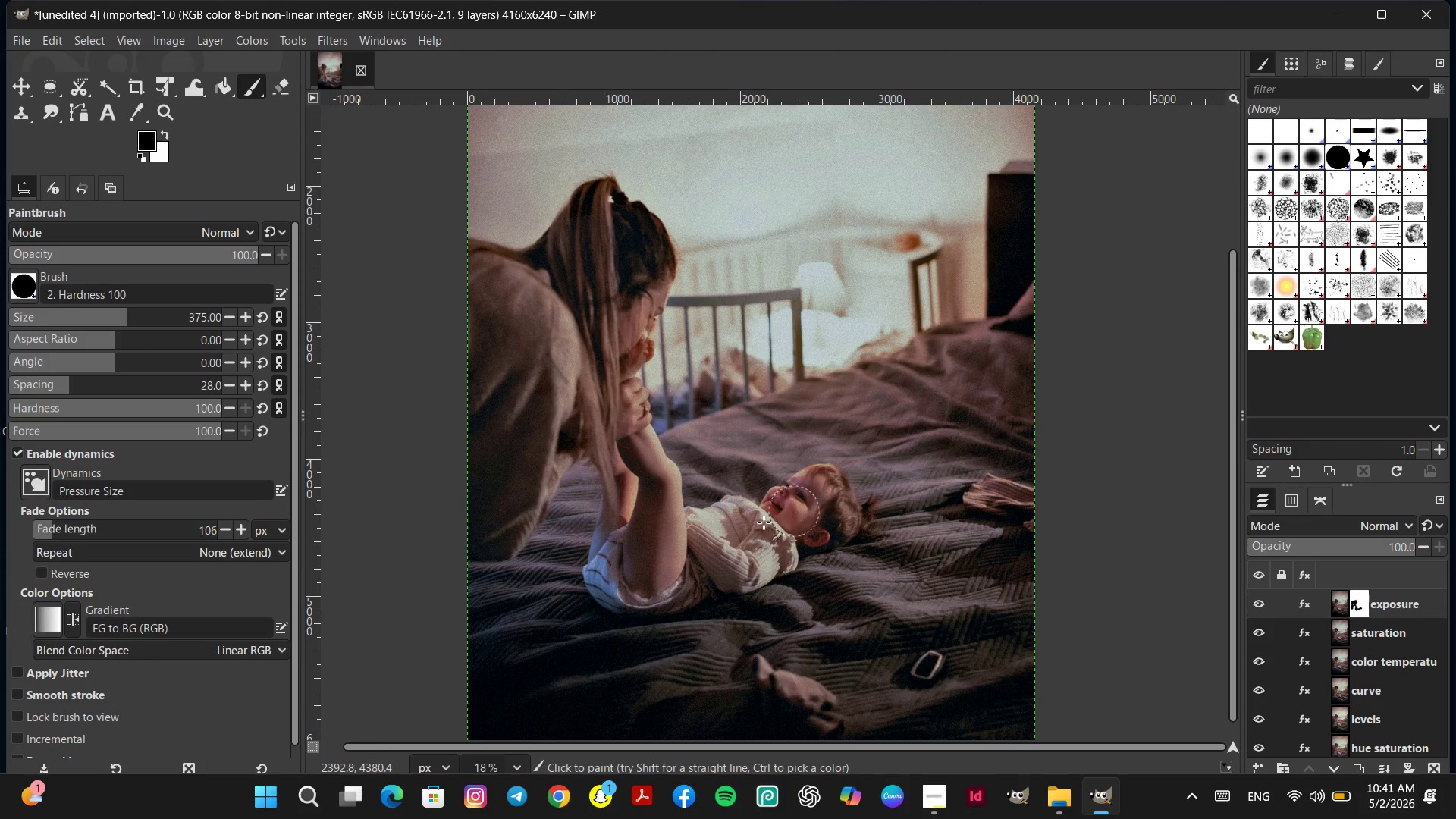 
left_click_drag(start_coordinate=[804, 507], to_coordinate=[623, 425])
 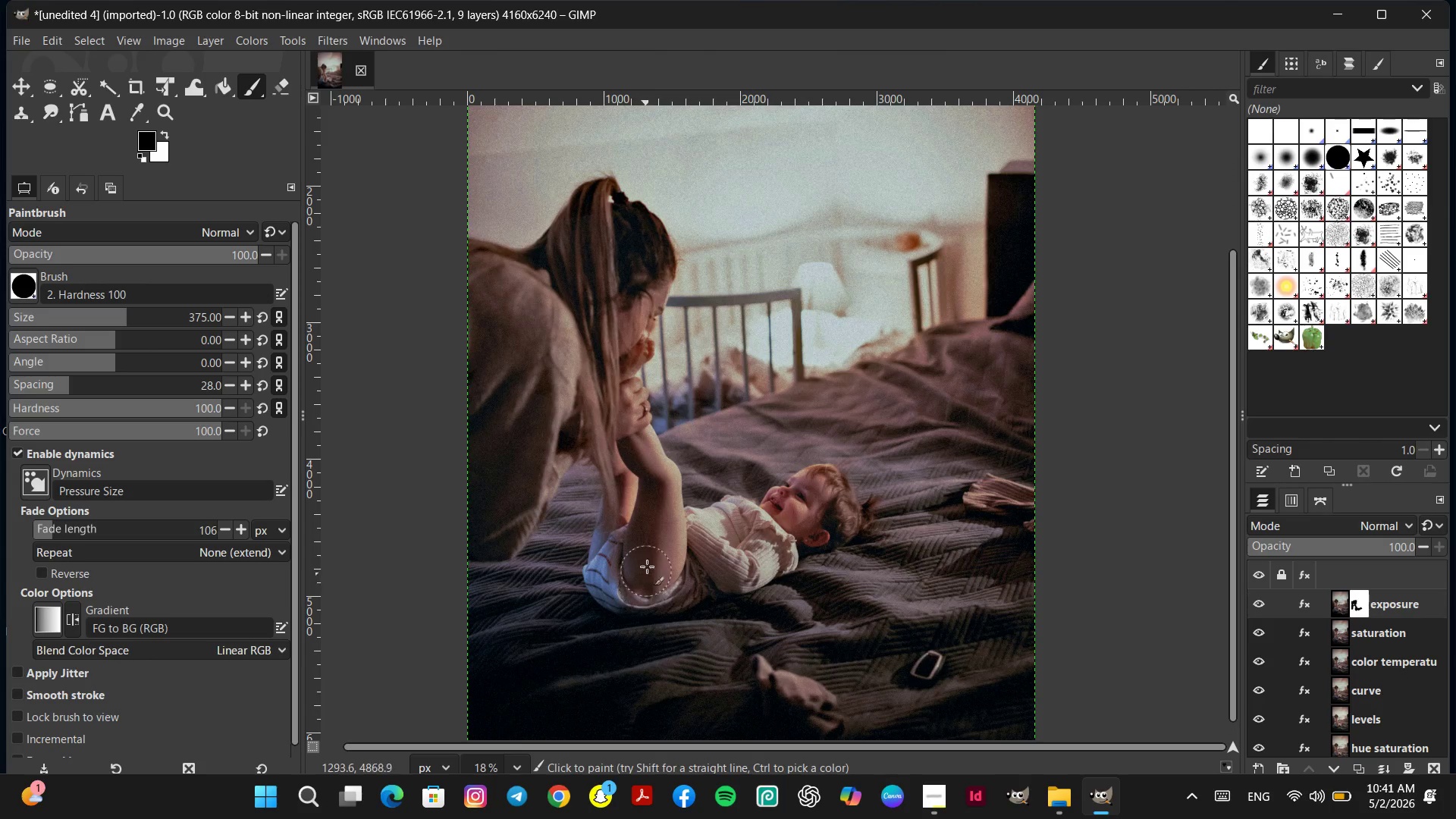 
scroll: coordinate [784, 570], scroll_direction: up, amount: 9.0
 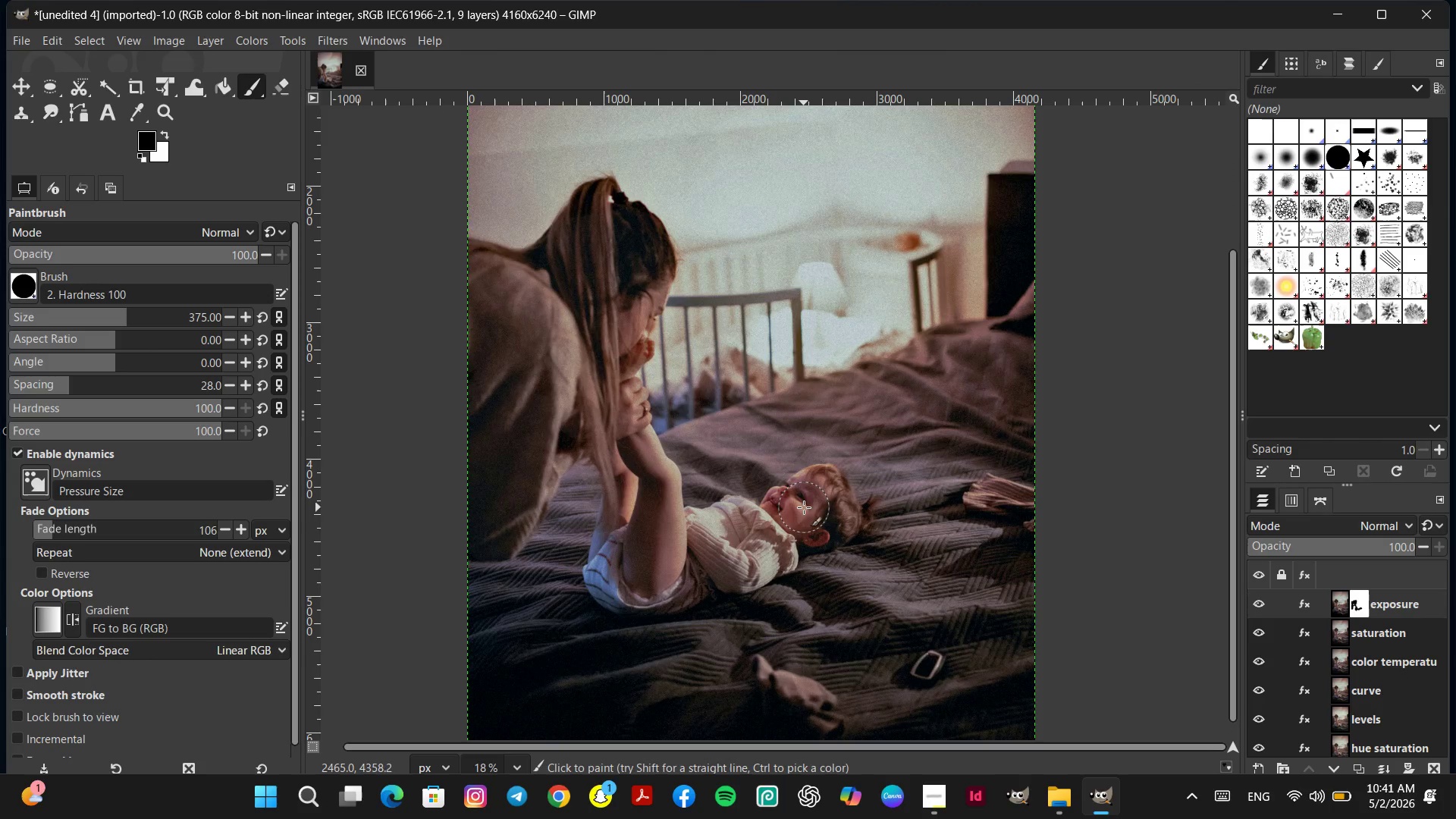 
key(Control+ControlLeft)
 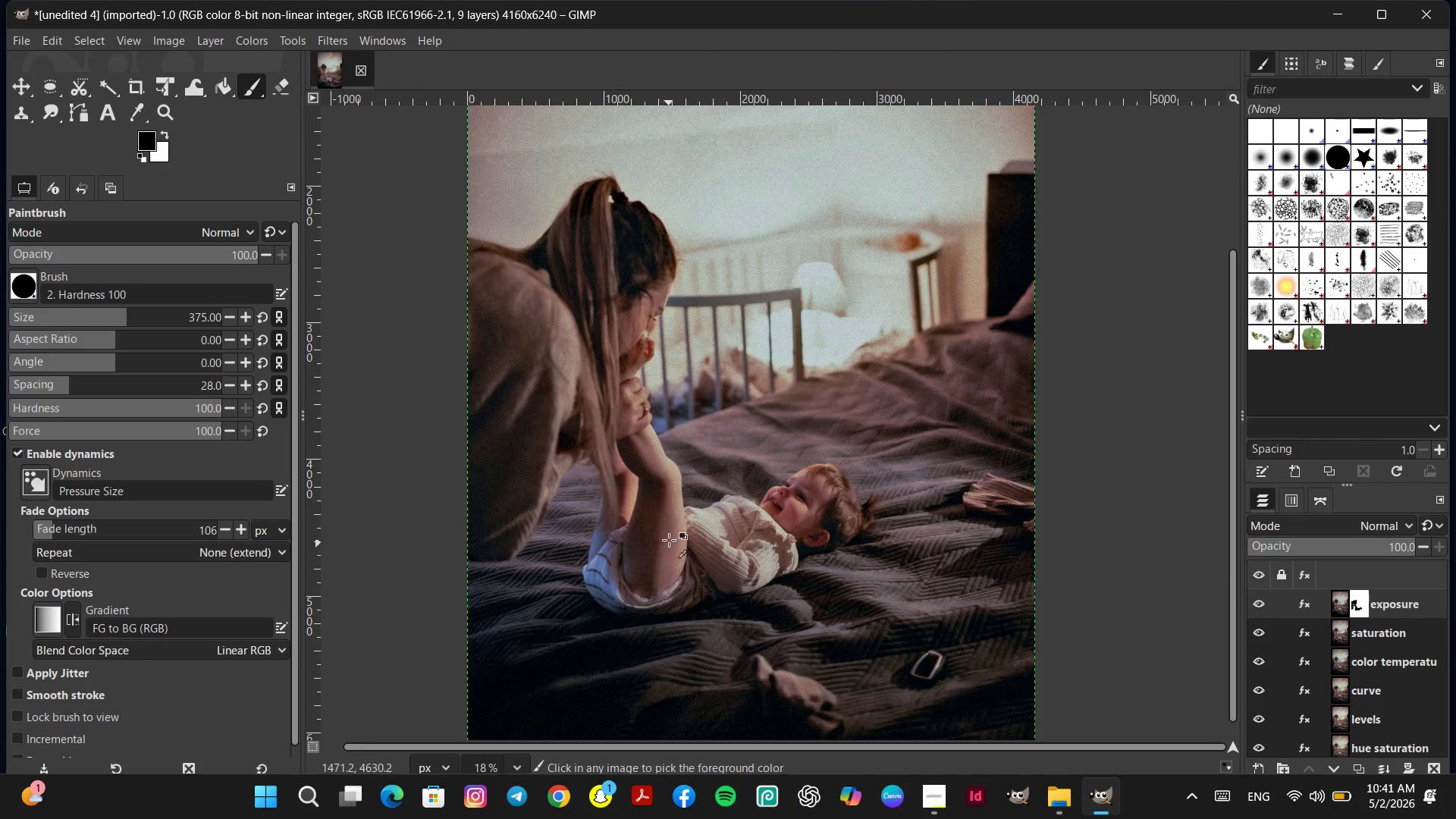 
scroll: coordinate [669, 537], scroll_direction: down, amount: 3.0
 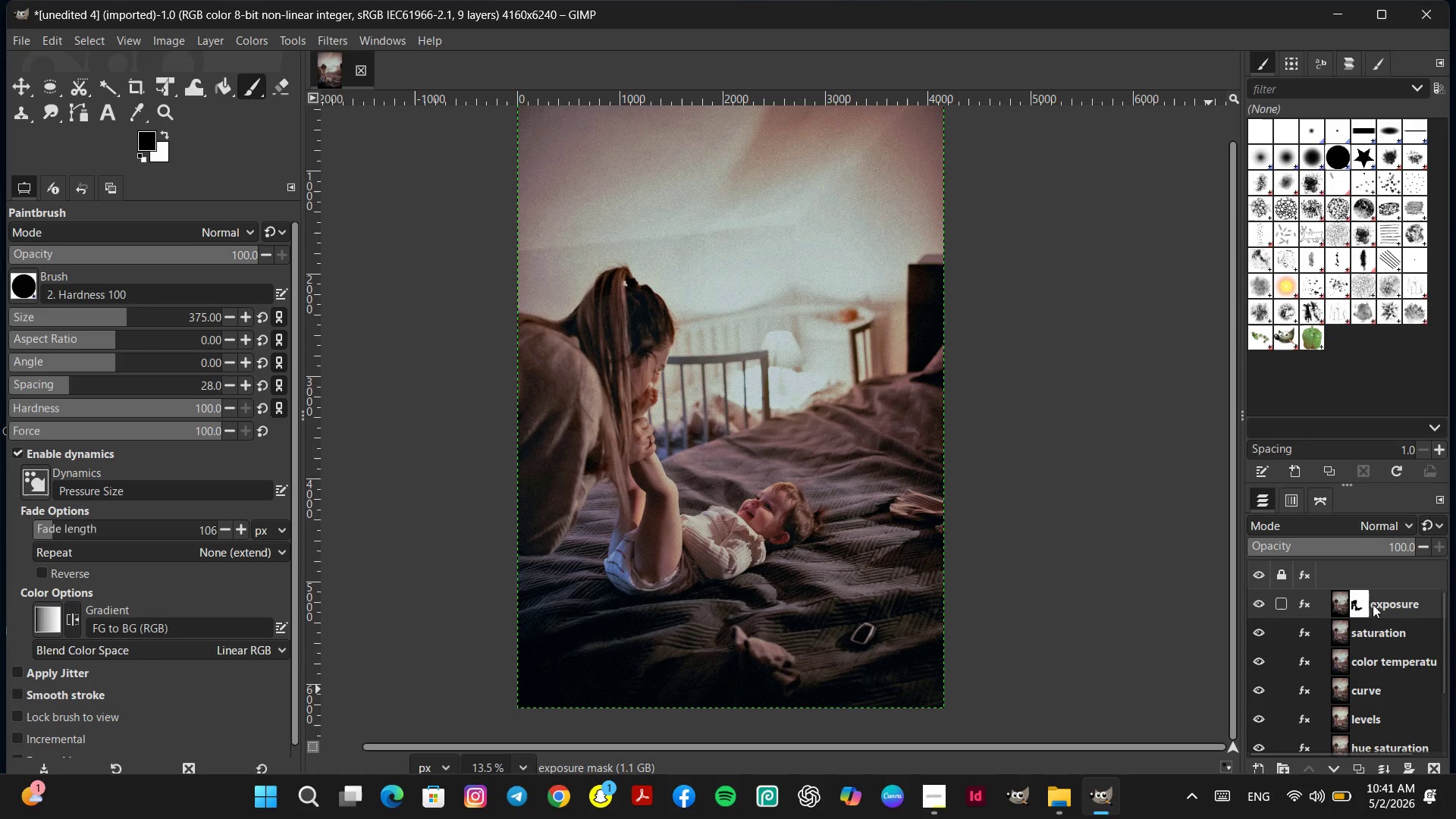 
key(Control+ControlLeft)
 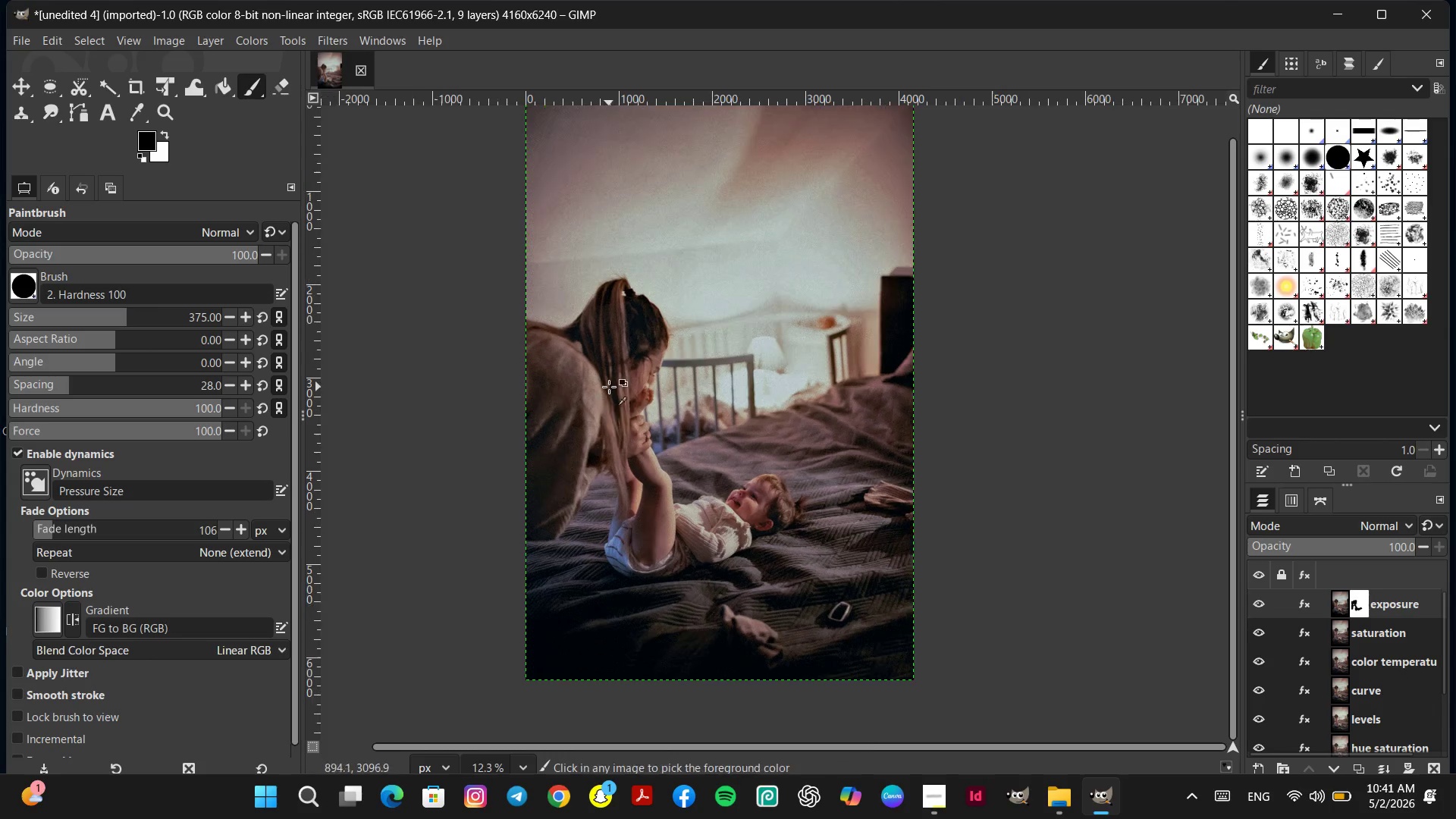 
scroll: coordinate [608, 392], scroll_direction: down, amount: 4.0
 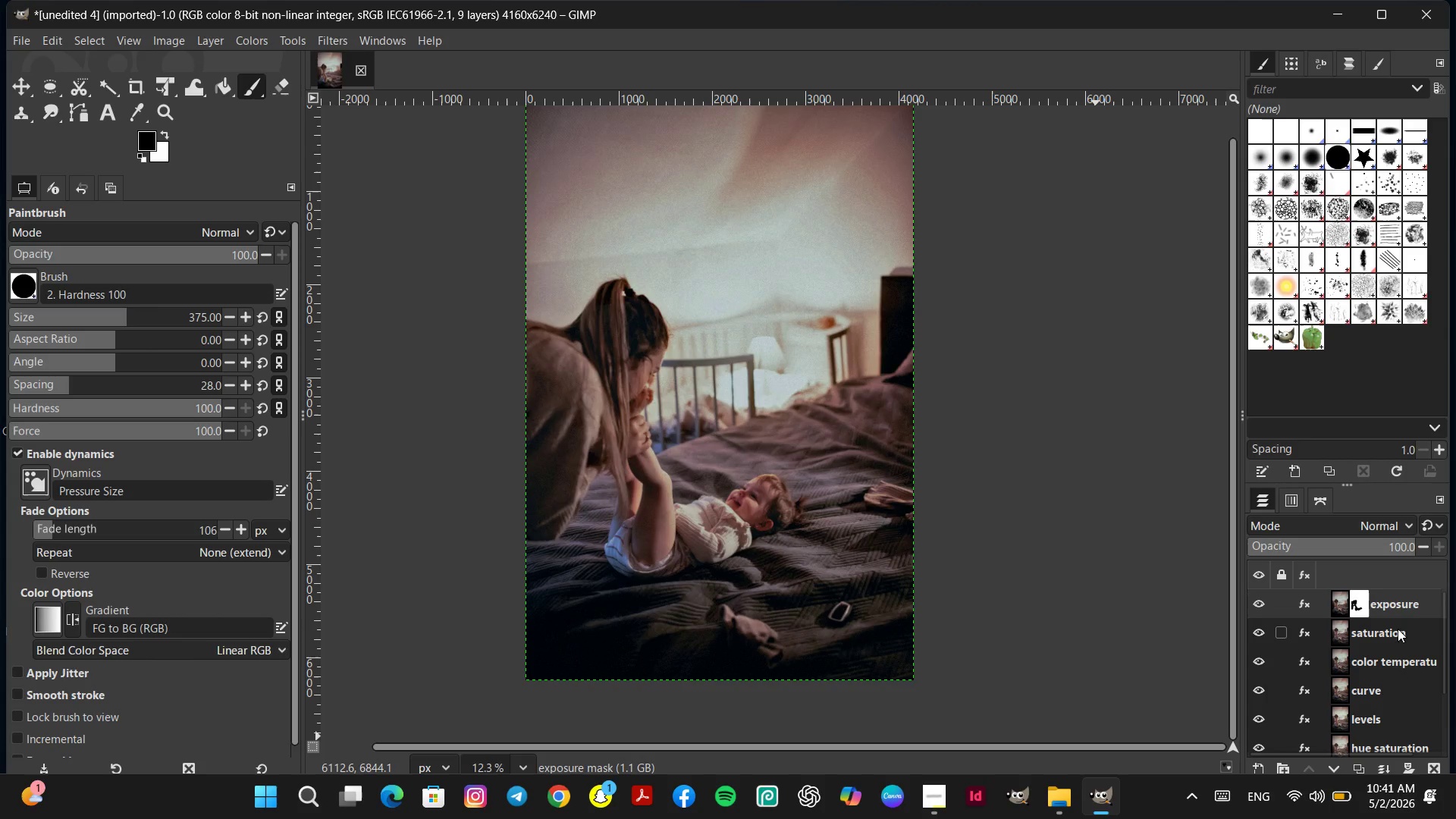 
right_click([1395, 604])
 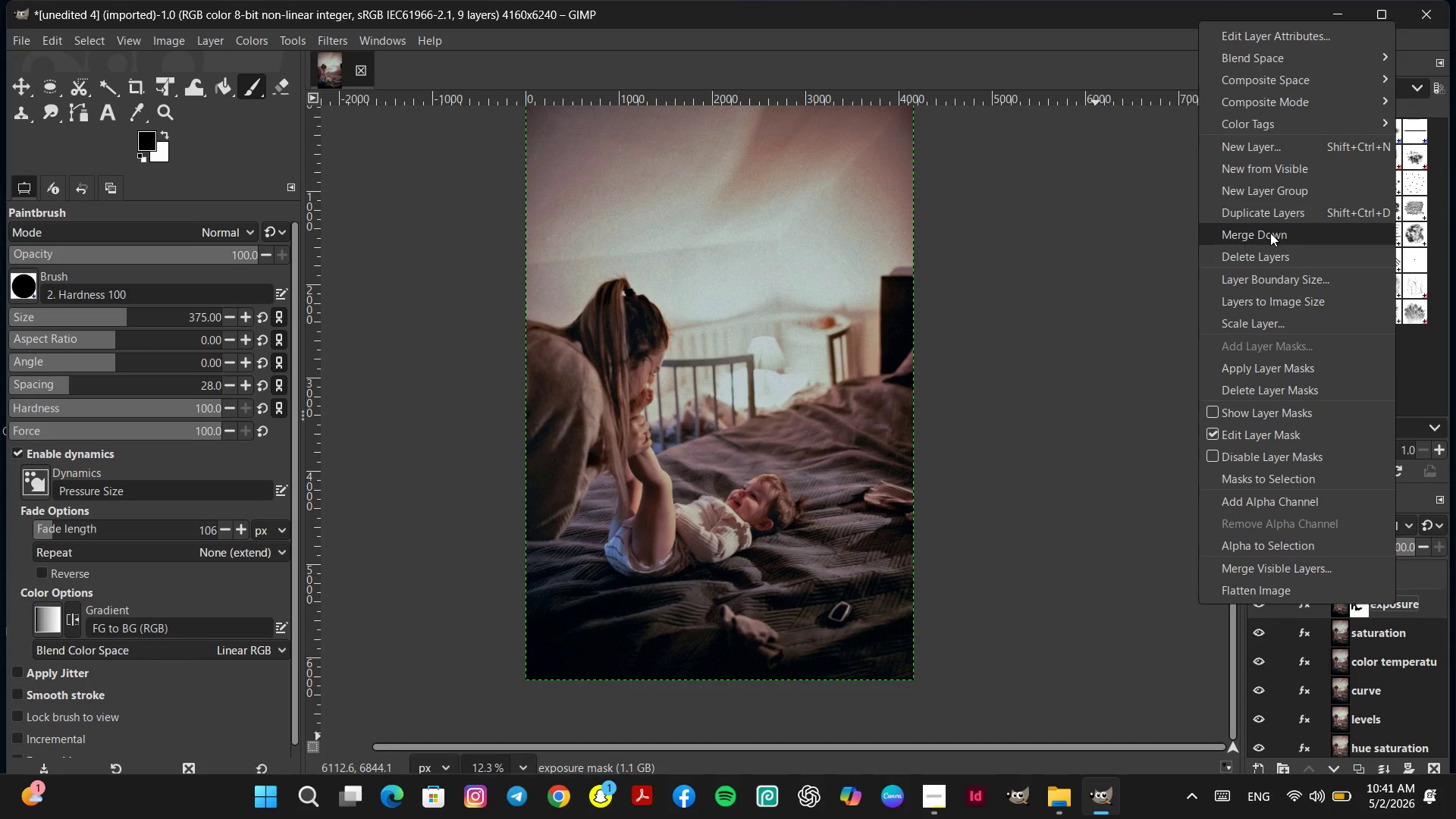 
left_click([1269, 218])
 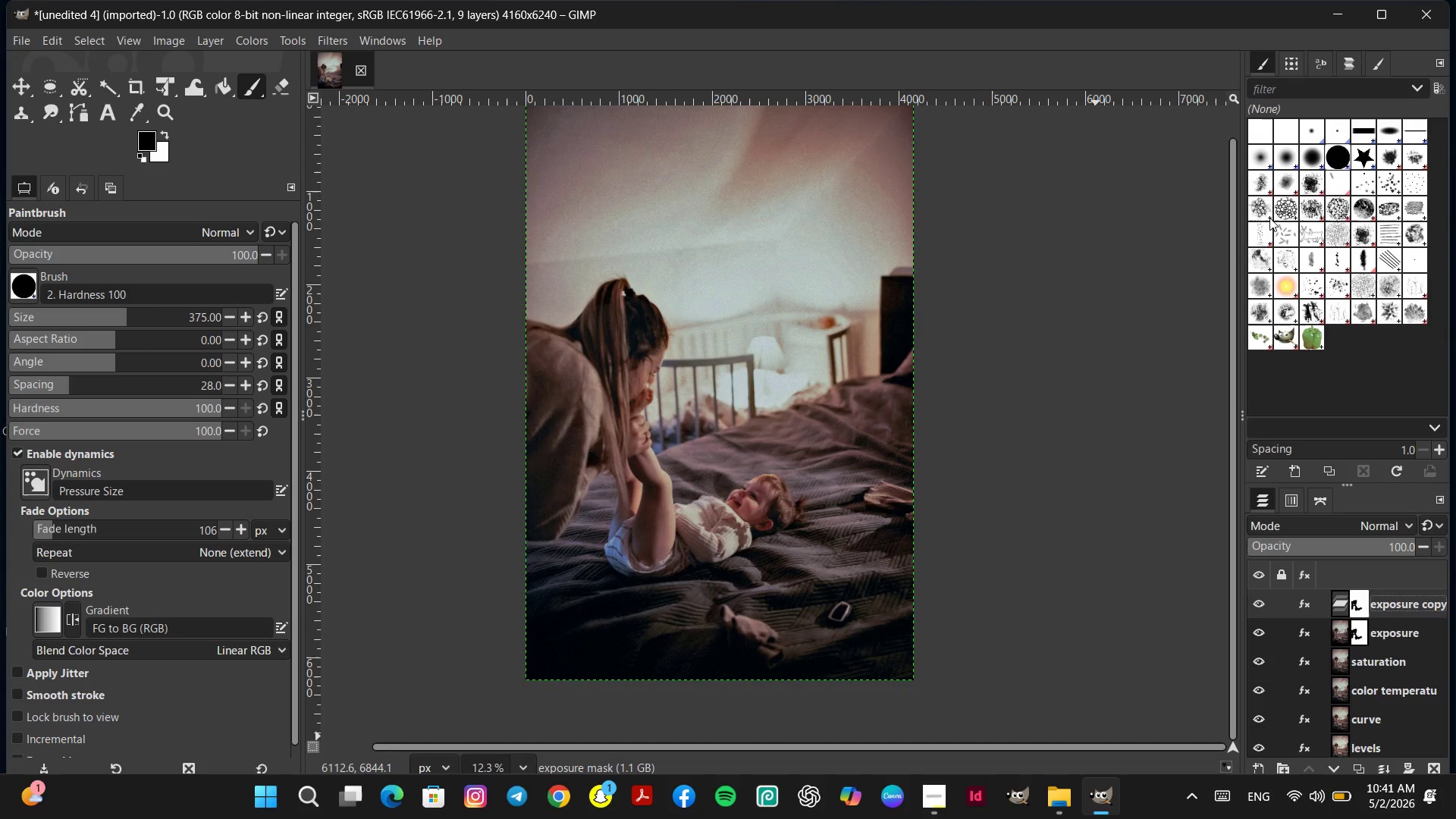 
hold_key(key=ControlLeft, duration=0.66)
 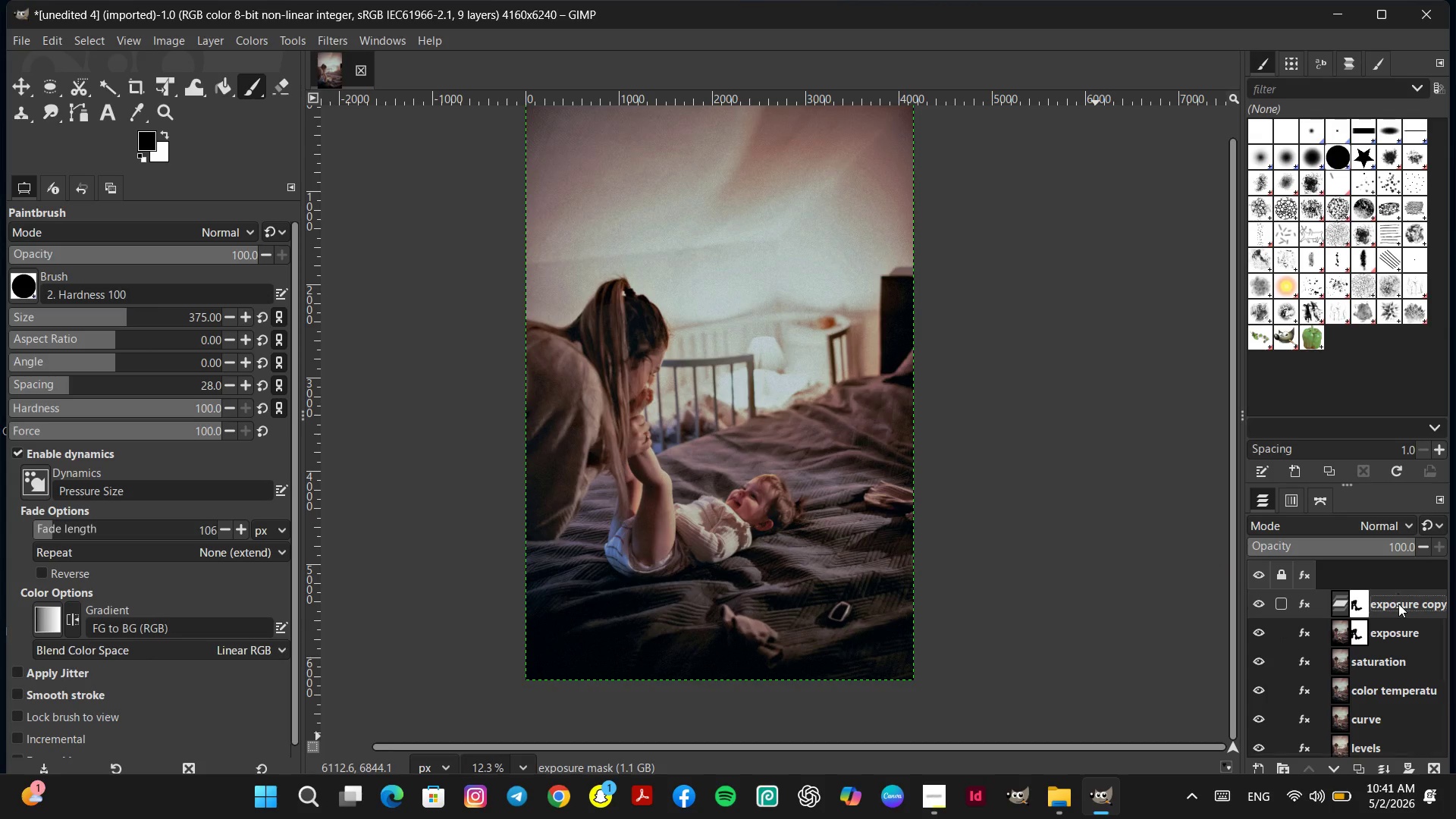 
right_click([1398, 604])
 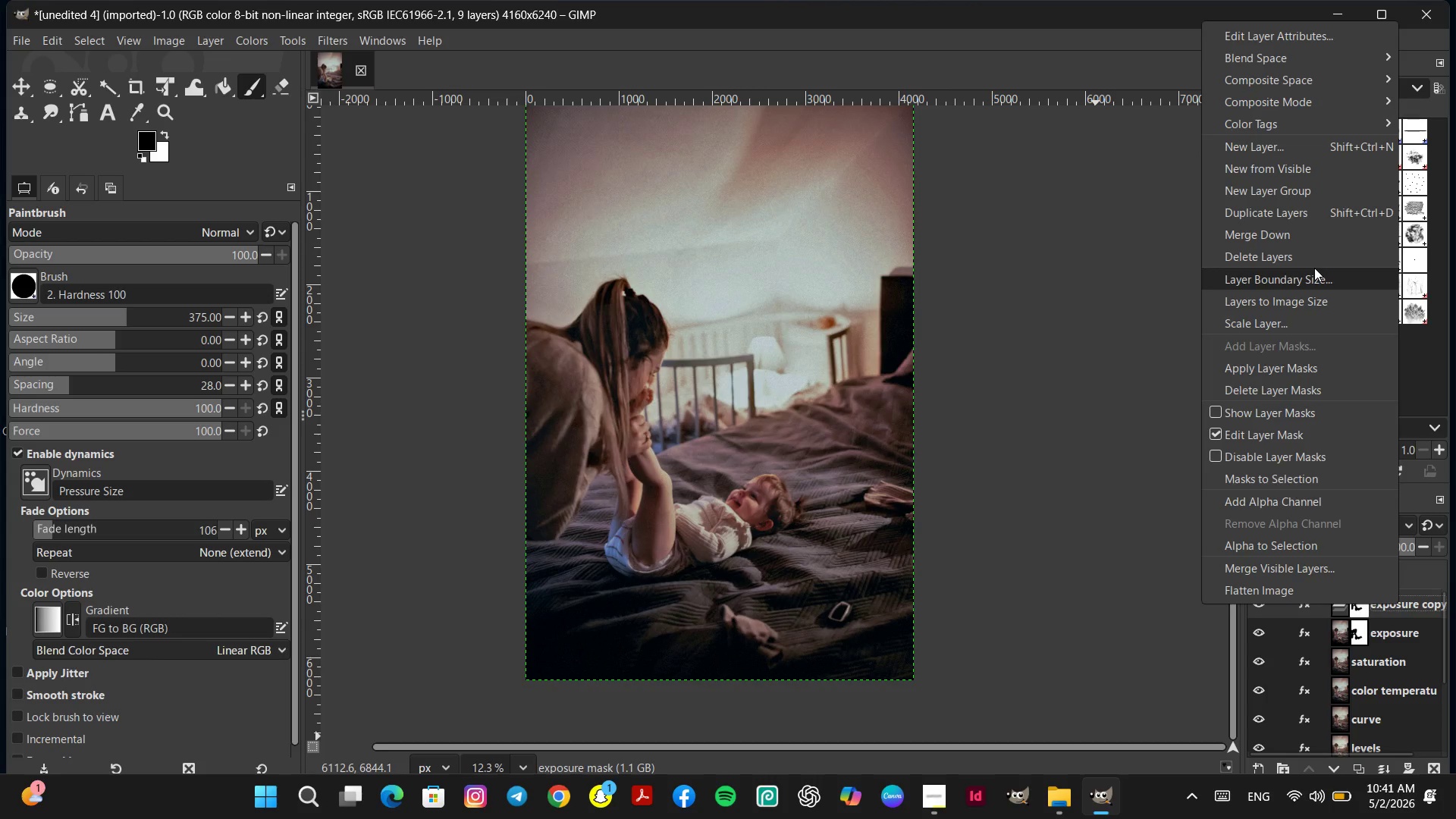 
left_click([1299, 257])
 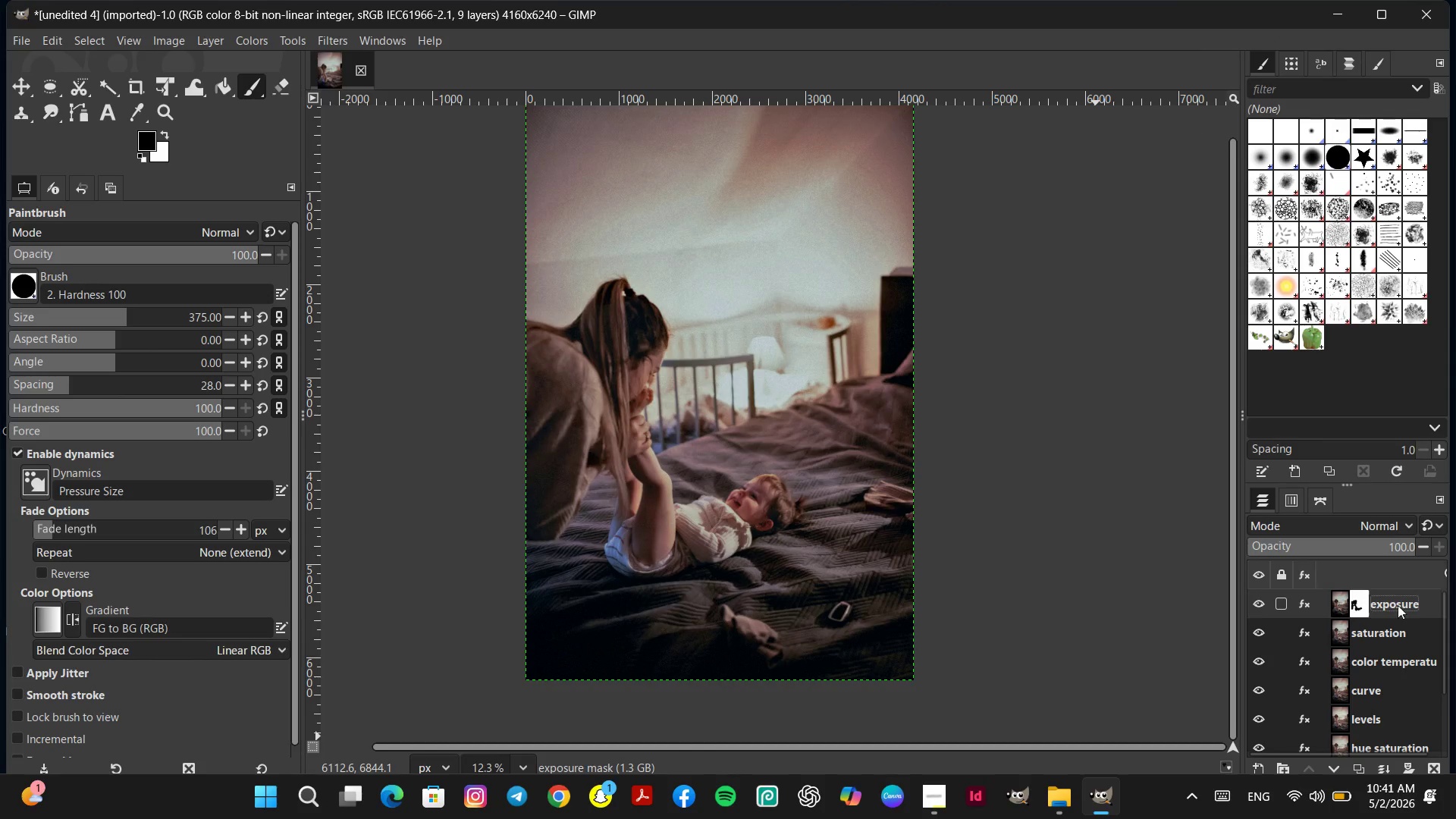 
right_click([1398, 602])
 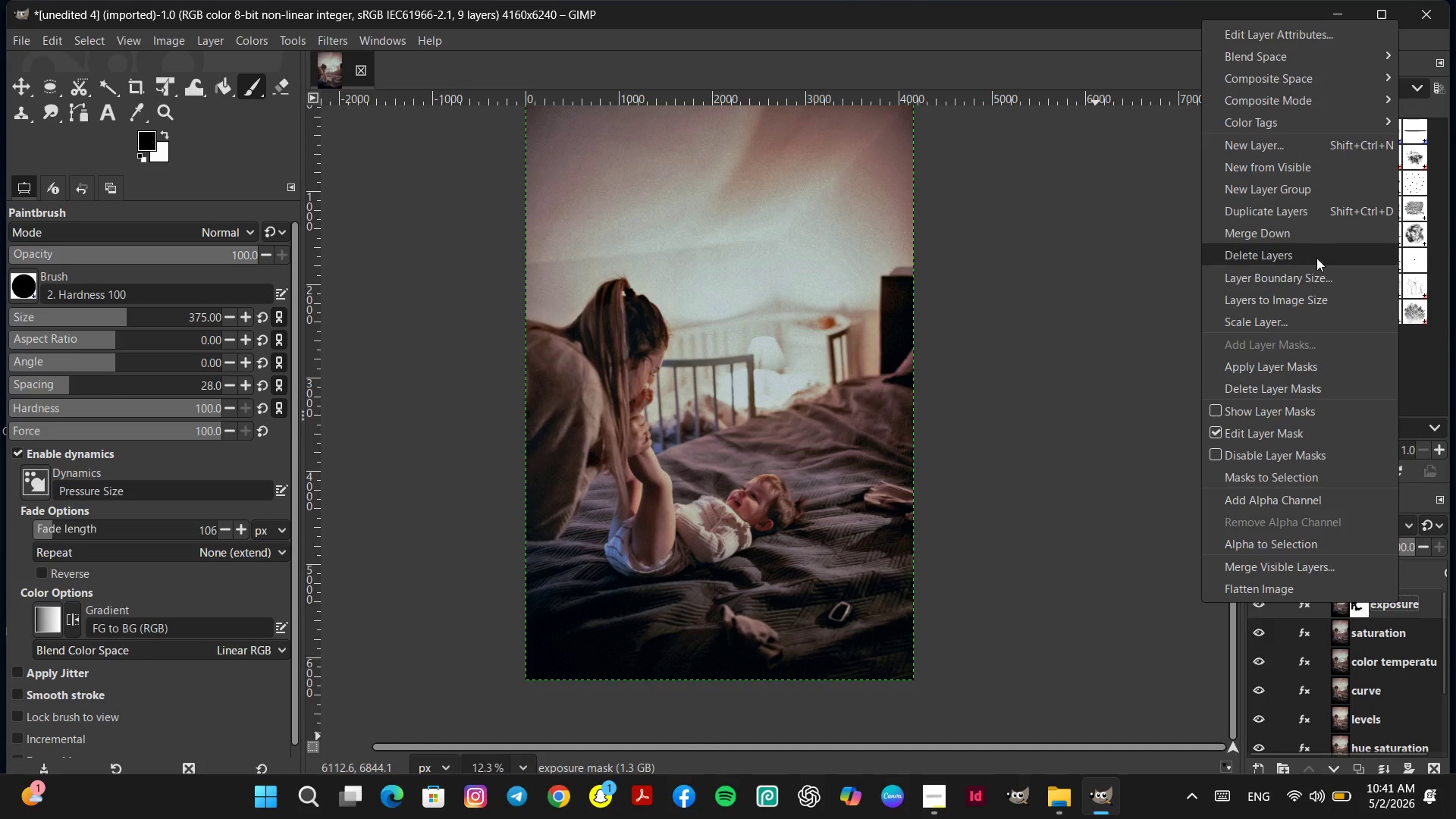 
left_click([1294, 235])
 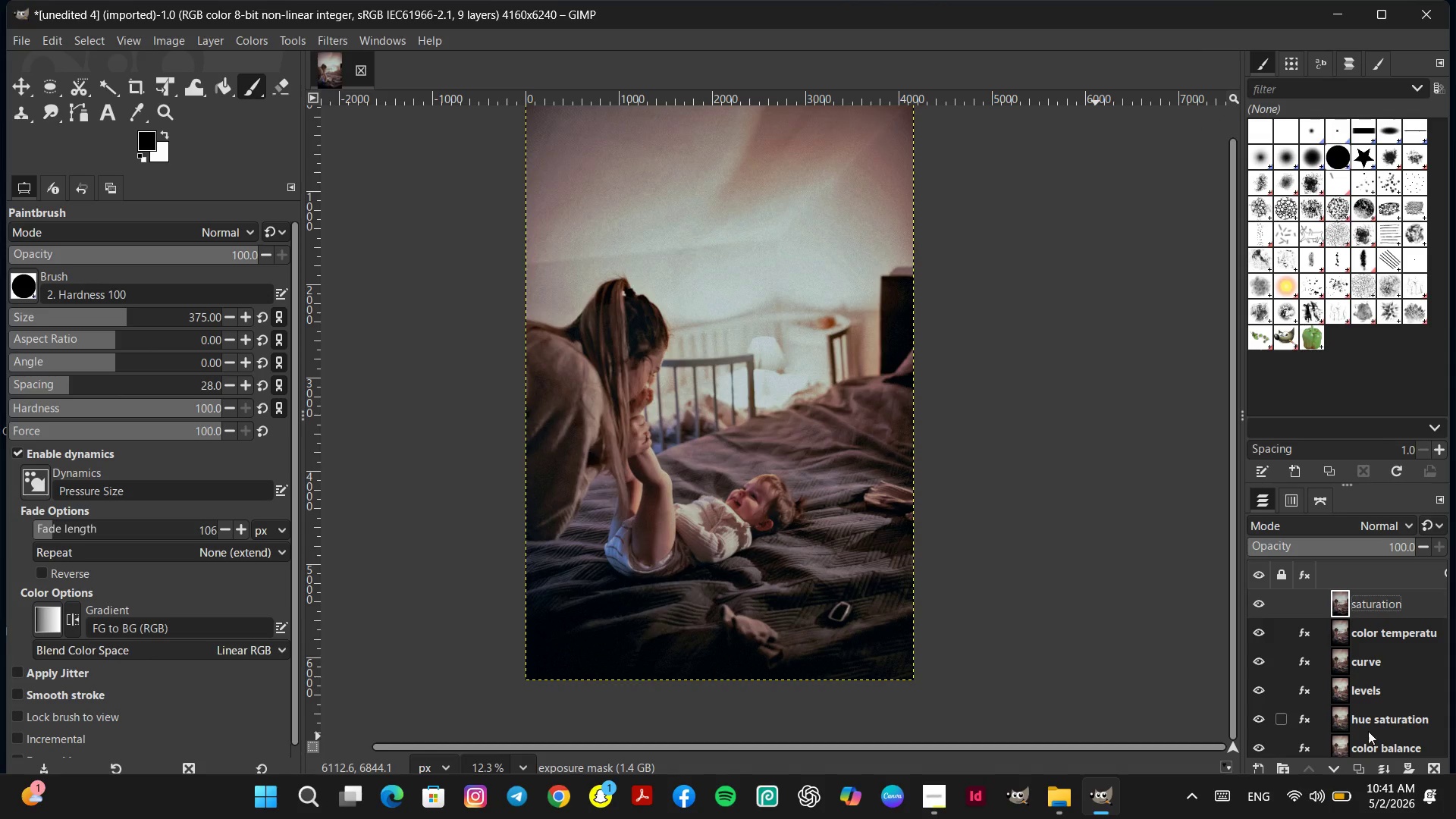 
right_click([1370, 596])
 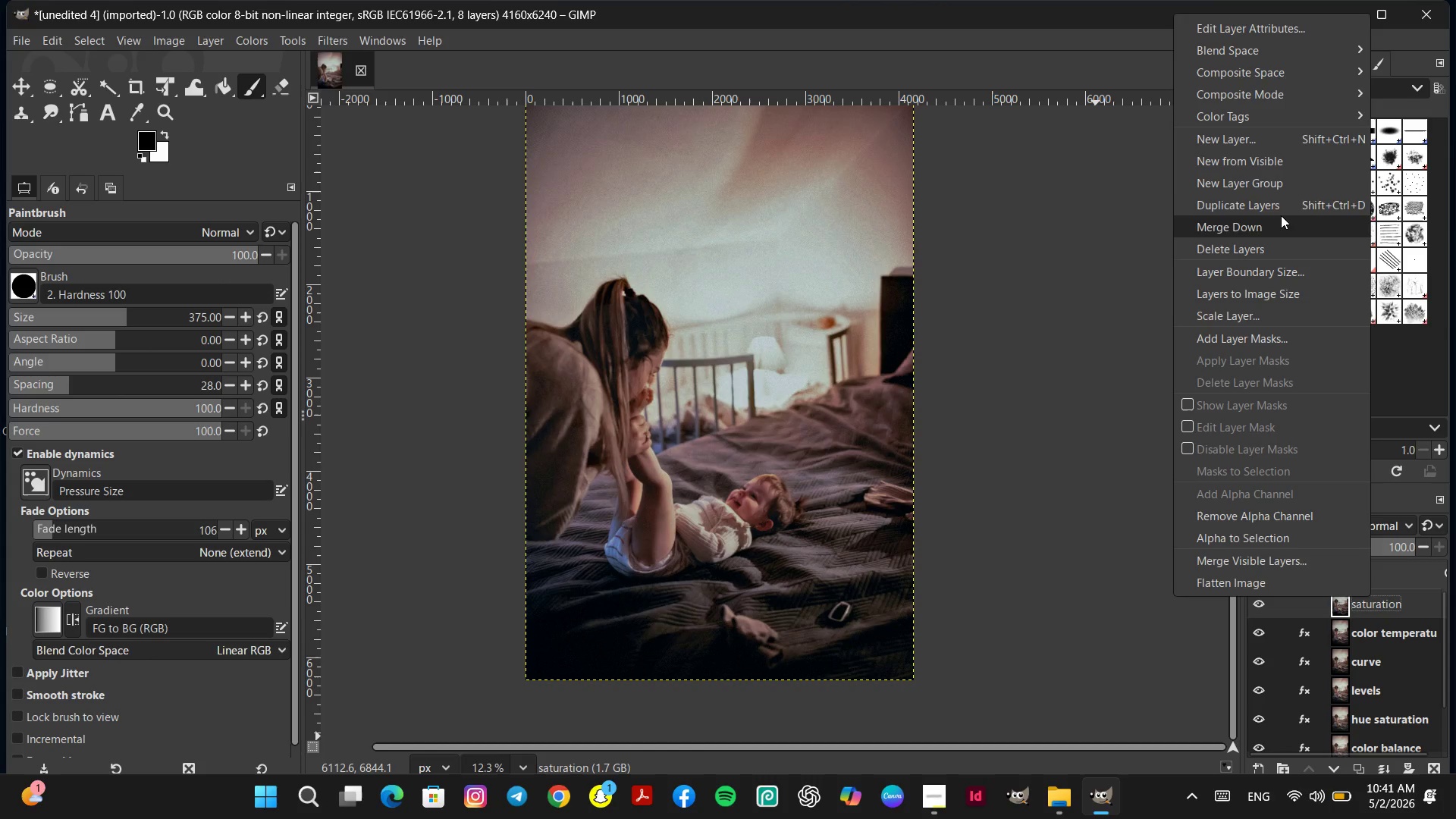 
left_click([1270, 206])
 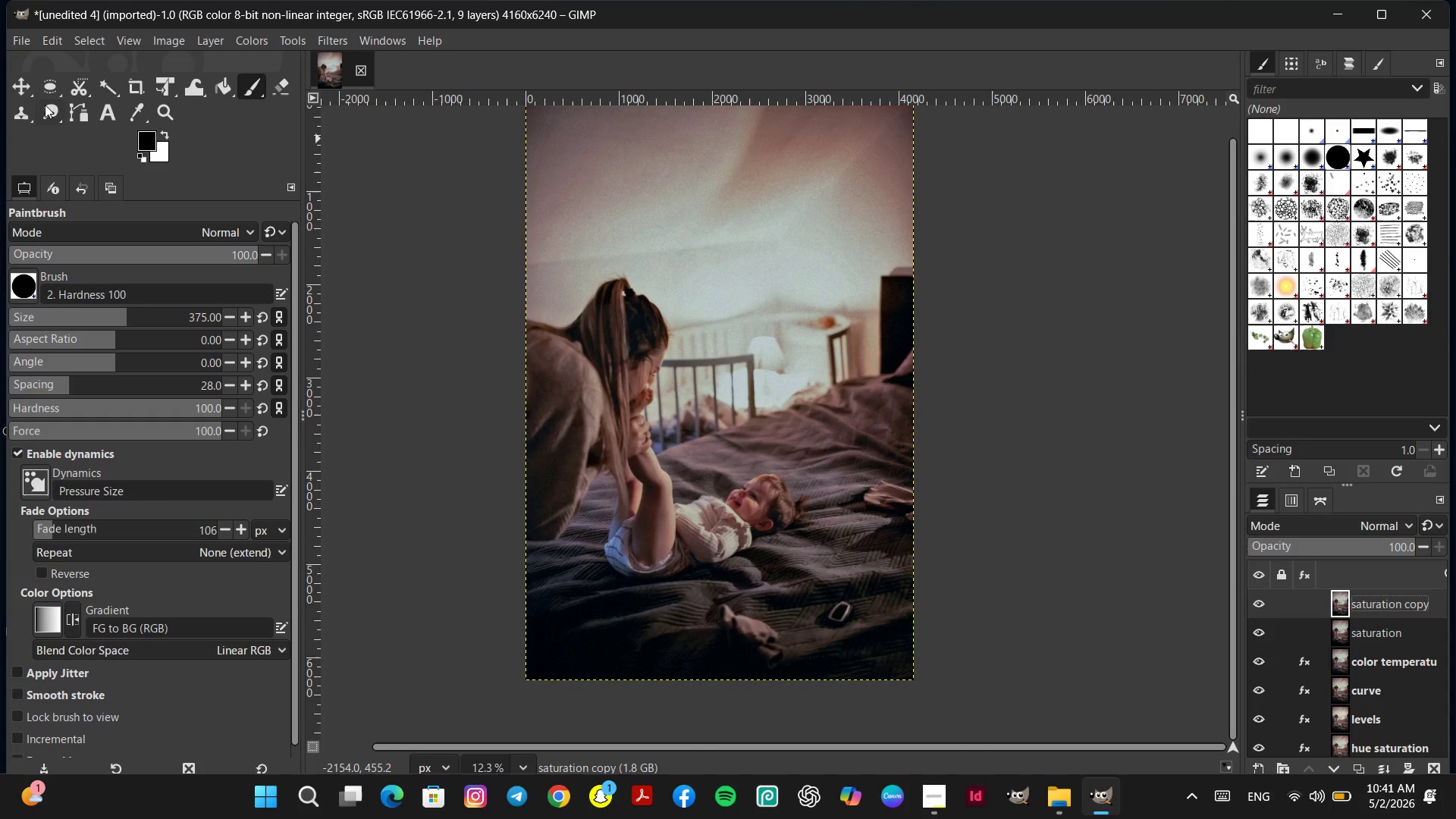 
left_click([59, 111])
 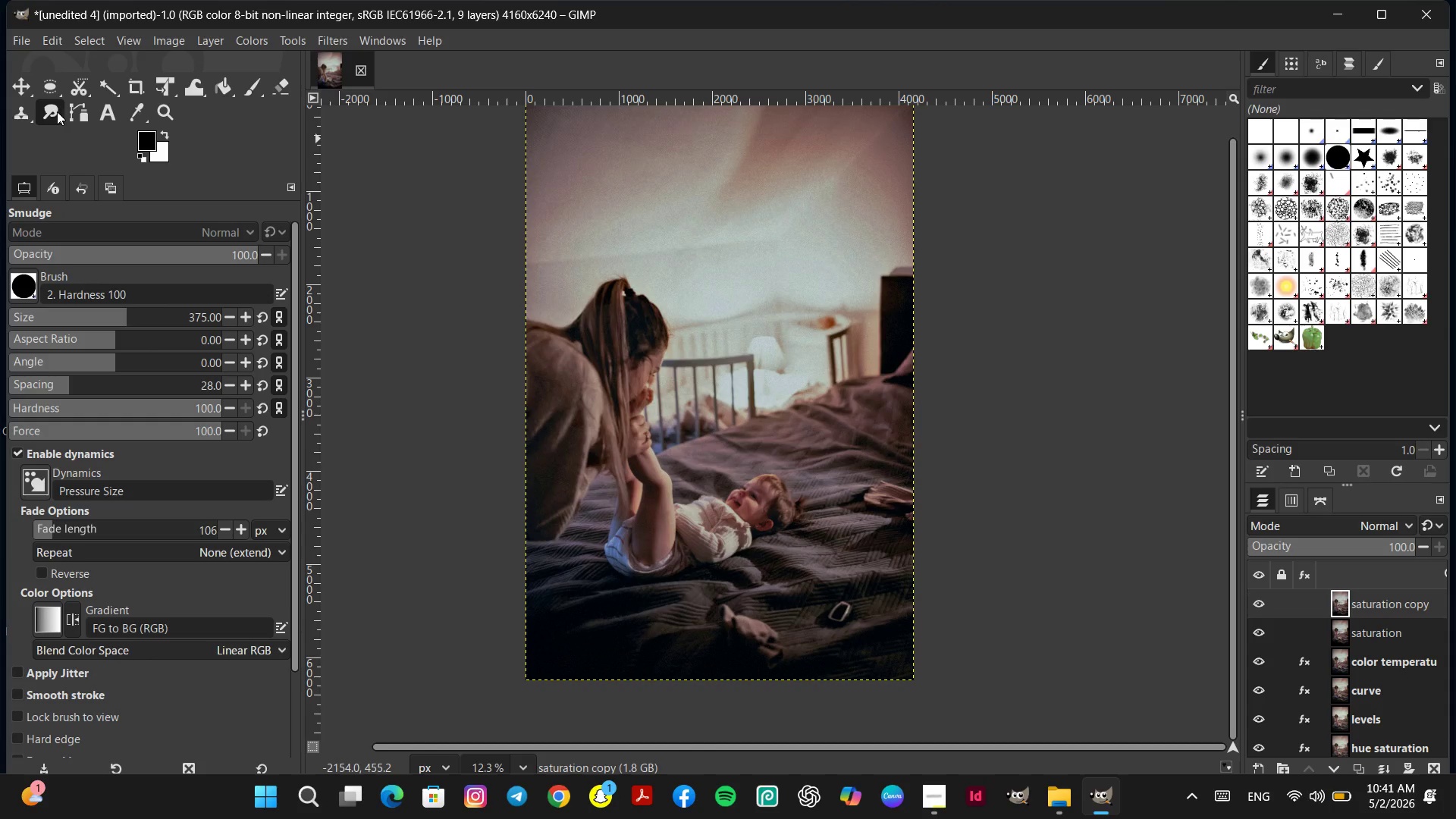 
right_click([57, 111])
 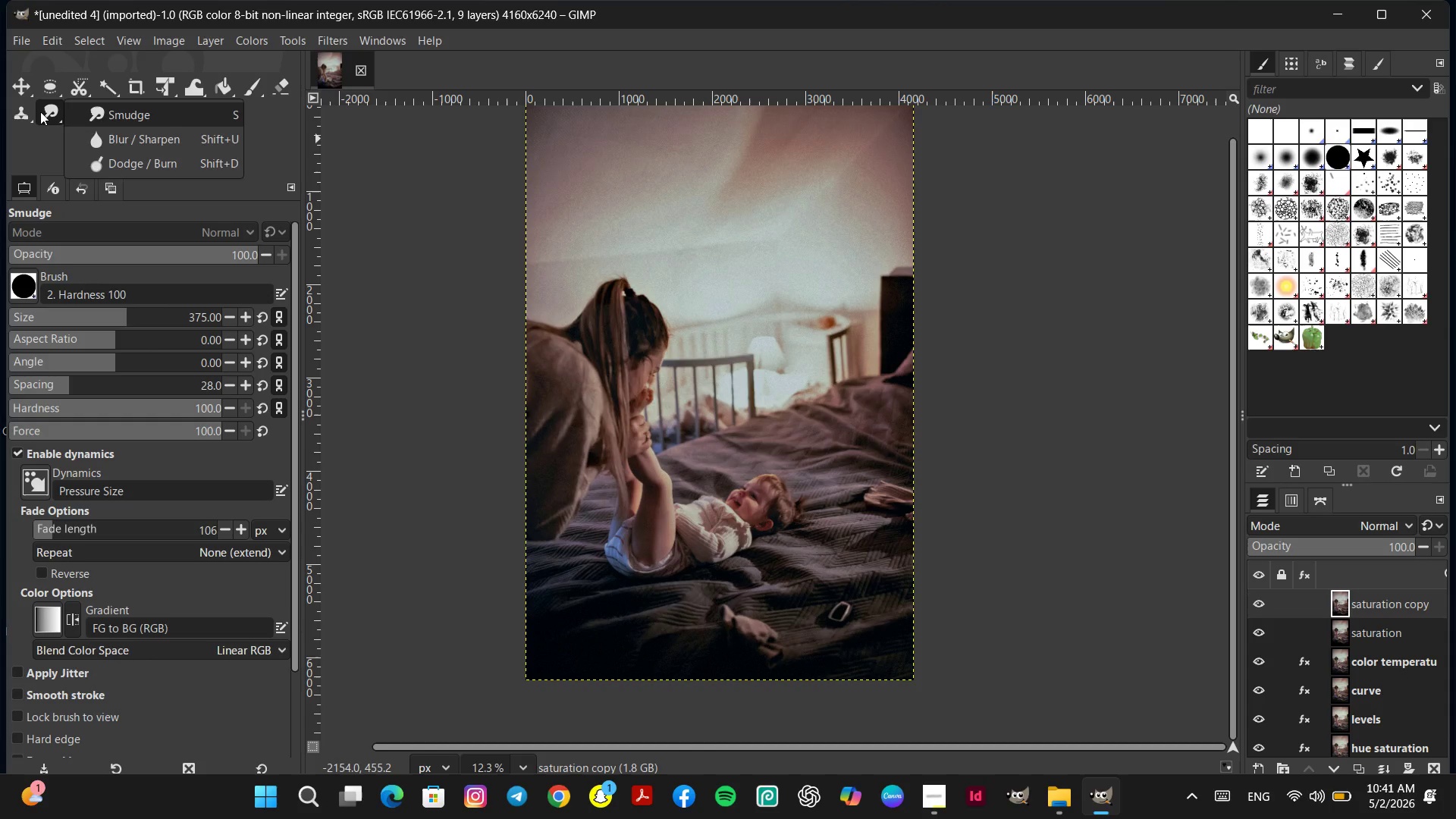 
left_click([36, 111])
 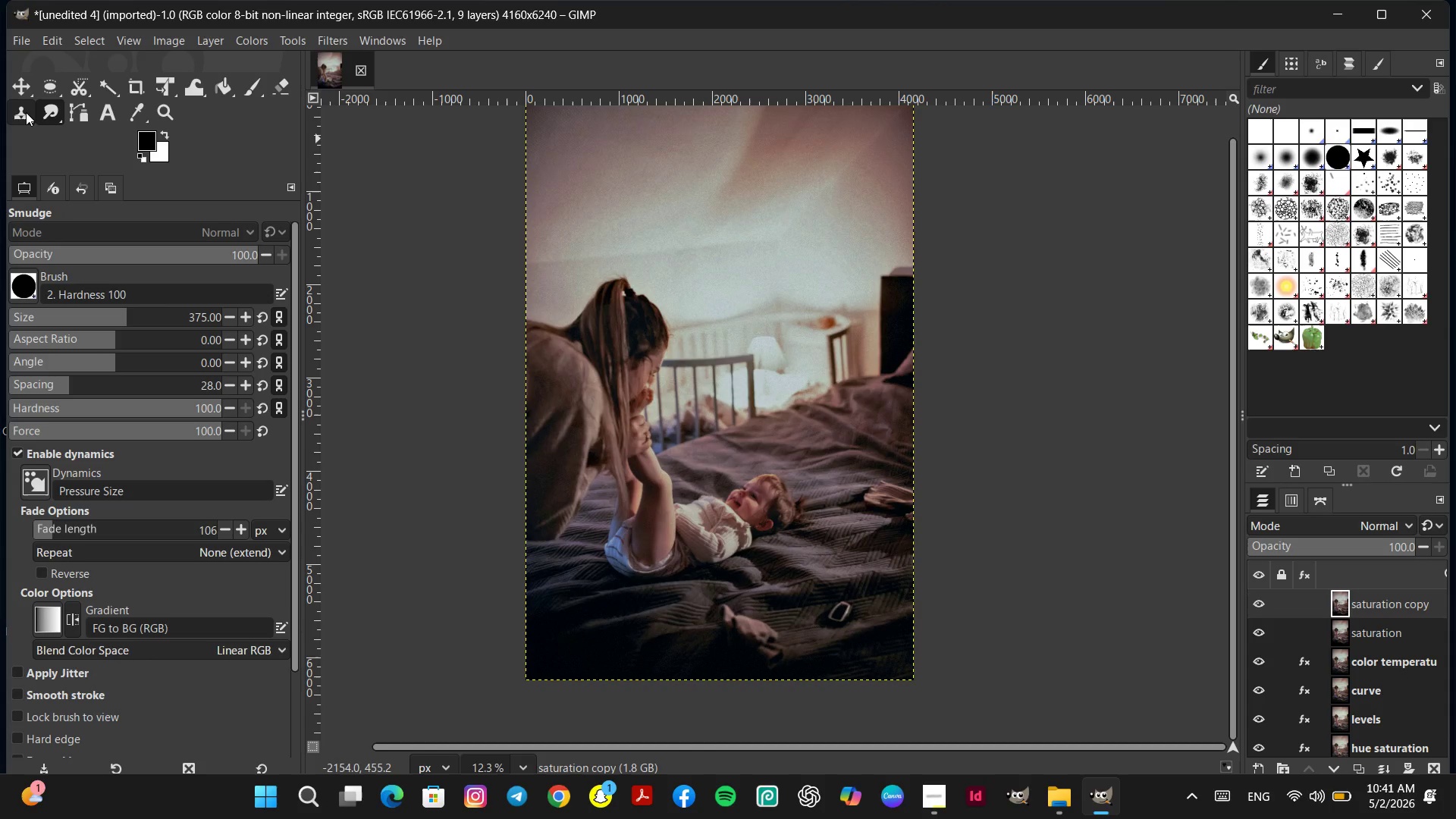 
double_click([26, 112])
 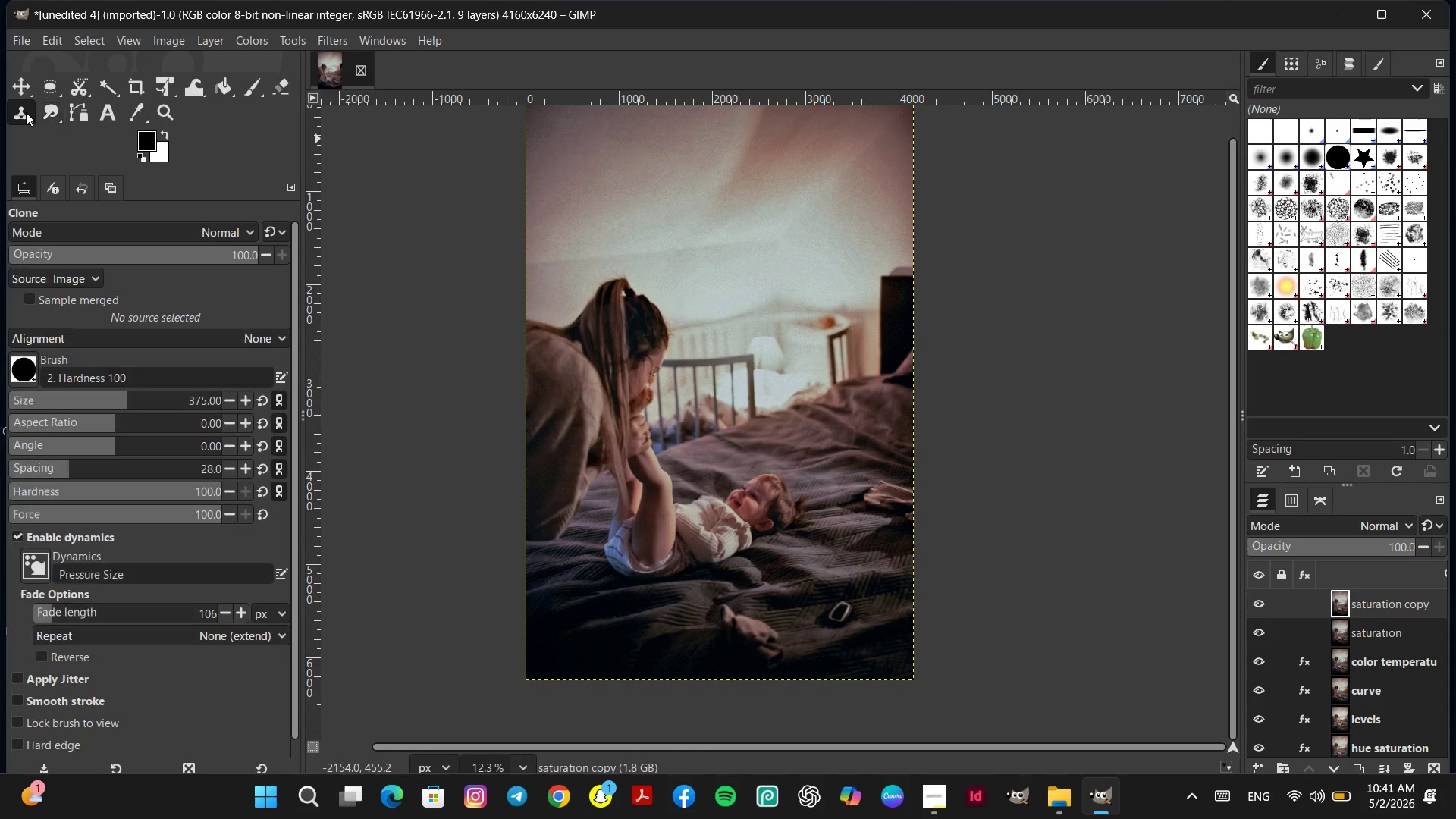 
right_click([26, 112])
 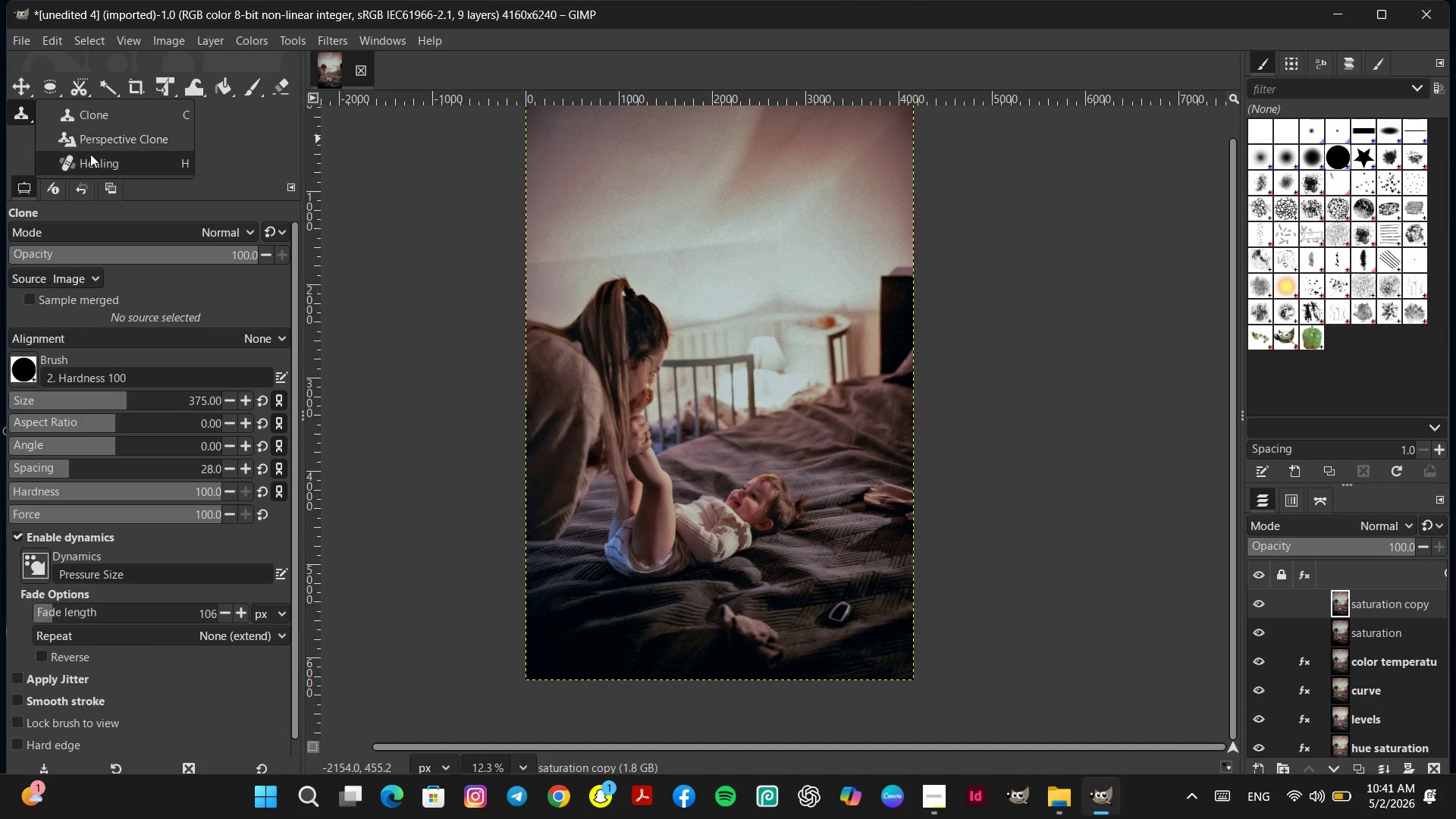 
left_click([96, 167])
 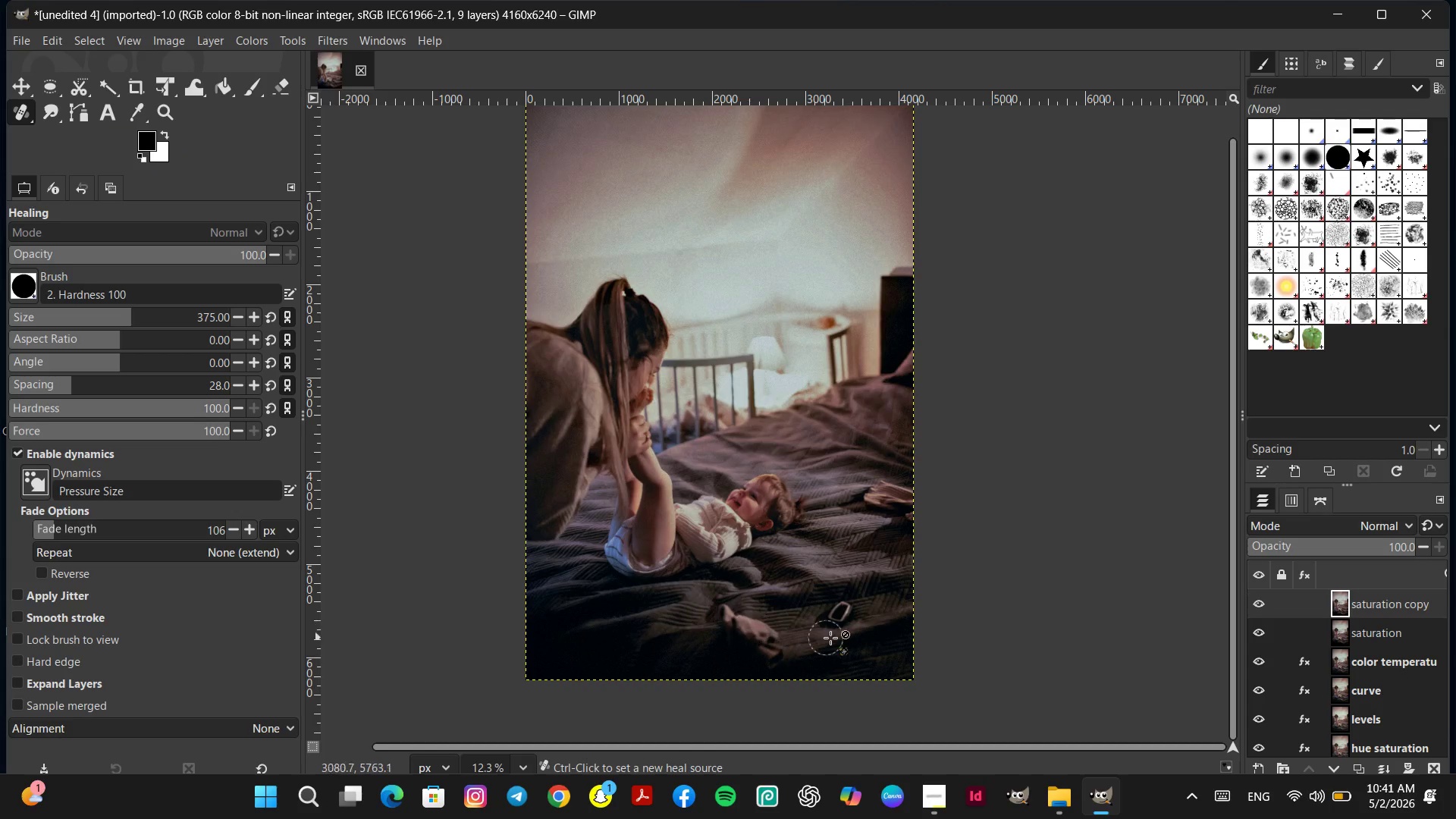 
hold_key(key=ControlLeft, duration=1.34)
scroll: coordinate [837, 612], scroll_direction: up, amount: 15.0
 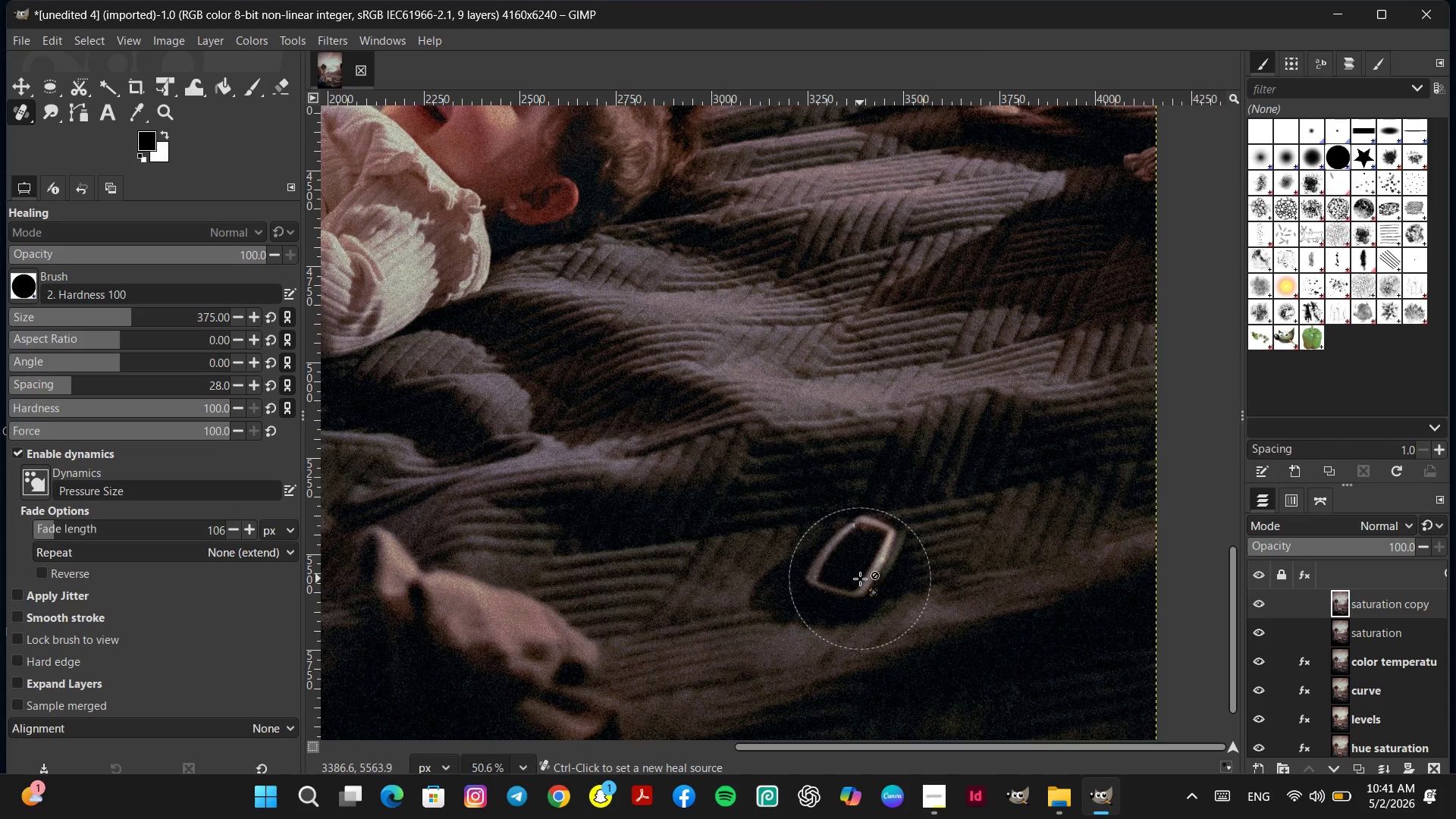 
left_click([860, 579])
 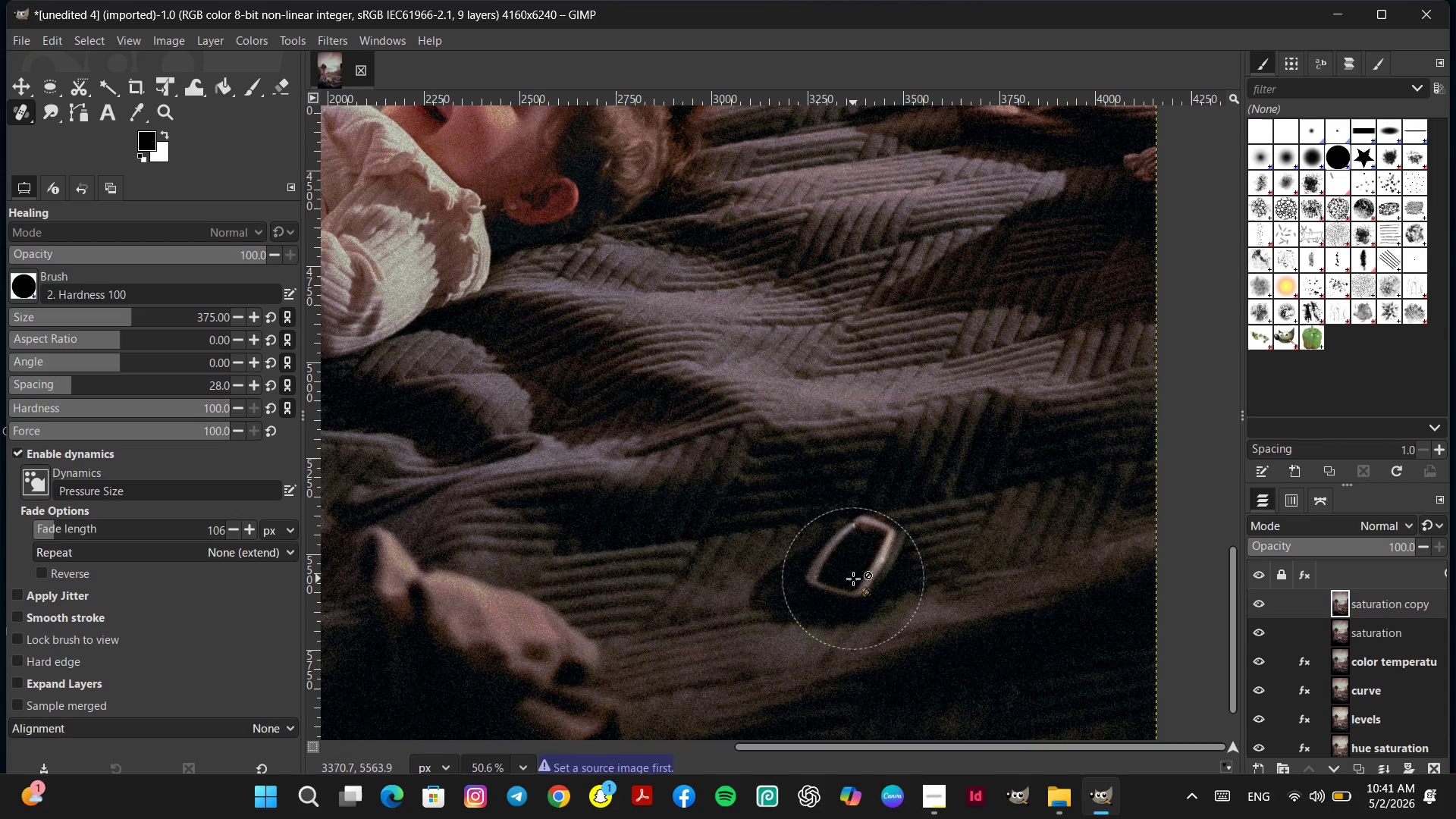 
left_click([855, 576])
 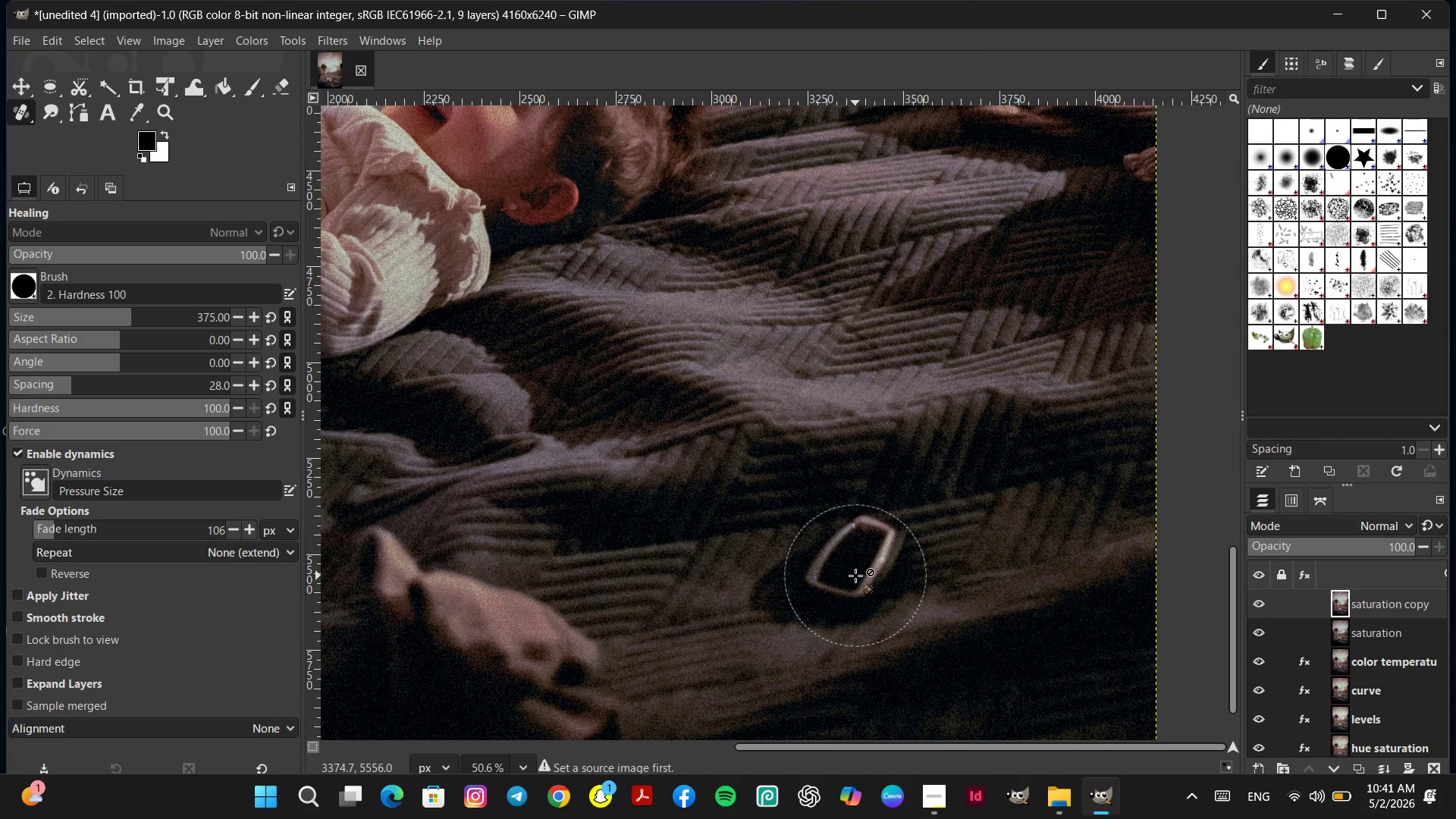 
left_click([855, 576])
 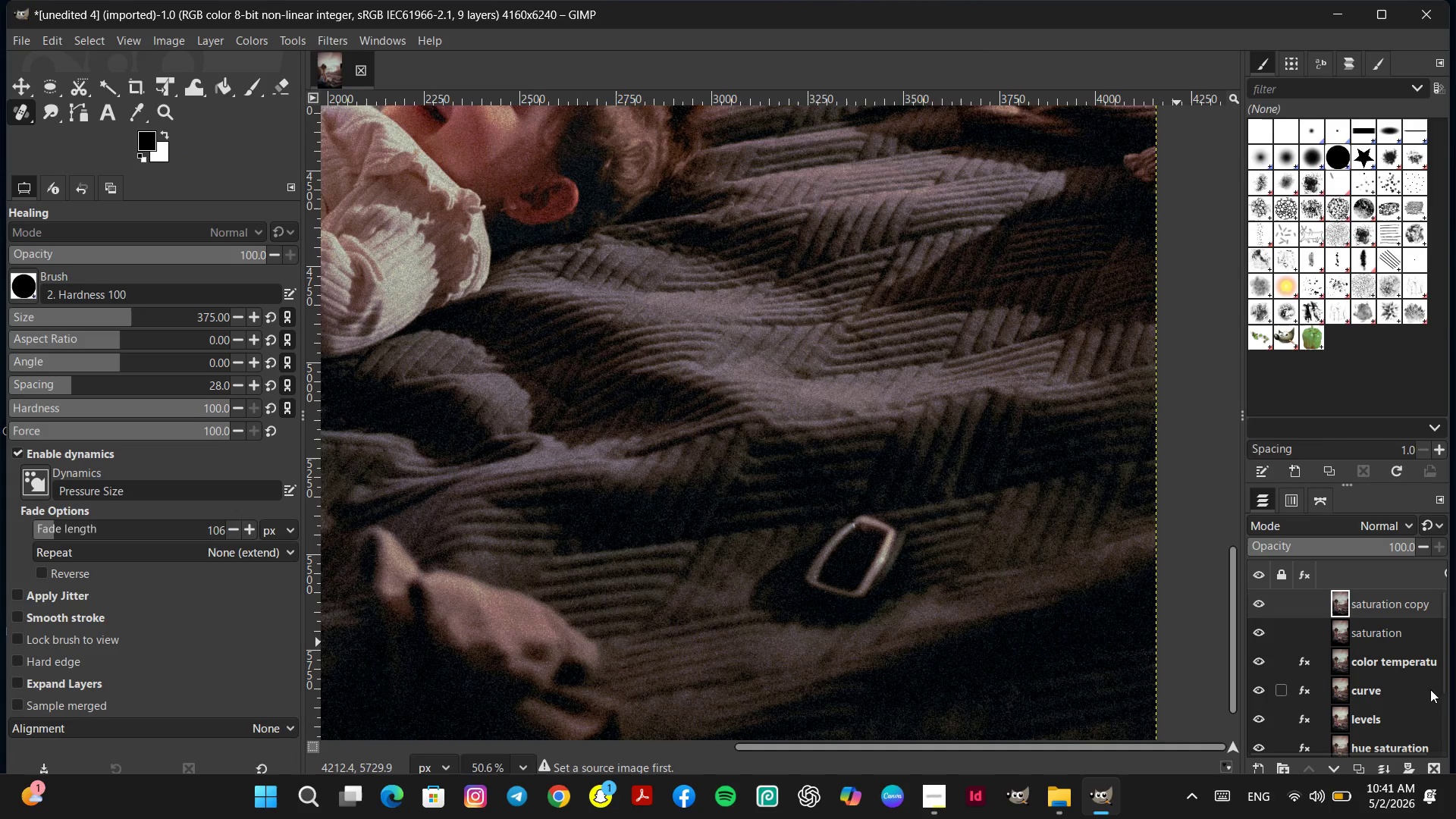 
scroll: coordinate [1329, 686], scroll_direction: down, amount: 26.0
 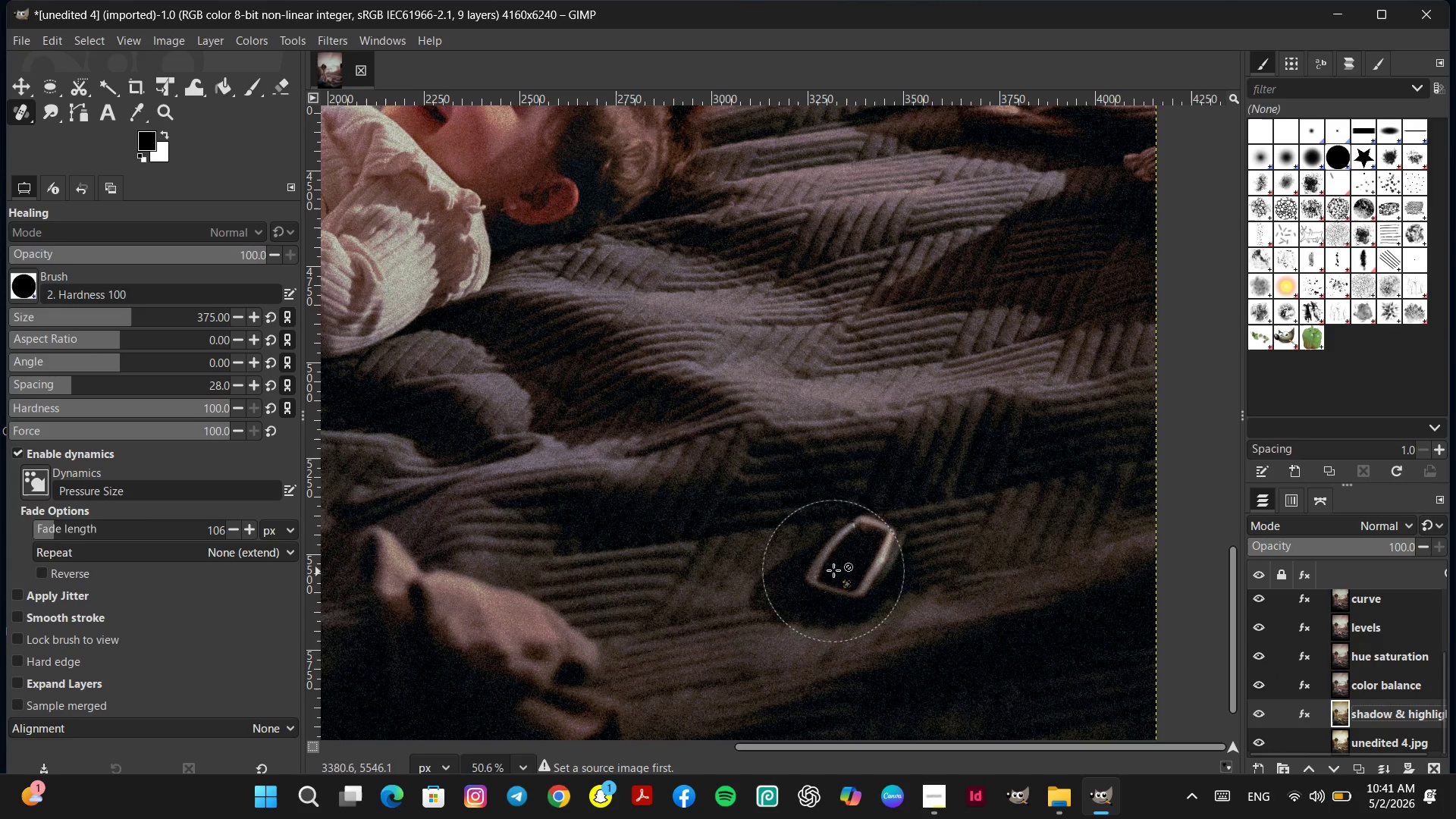 
double_click([842, 563])
 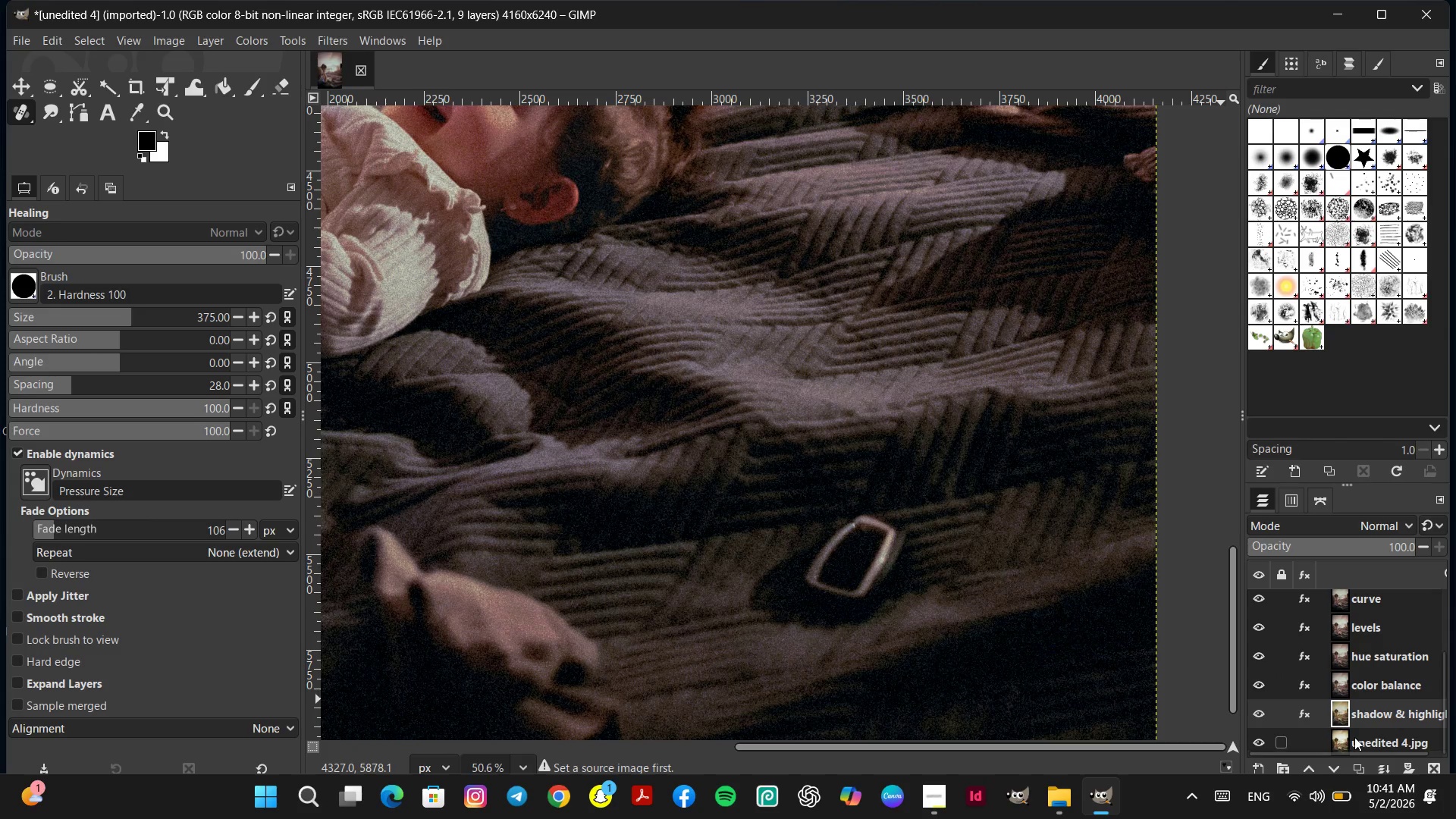 
left_click([1344, 737])
 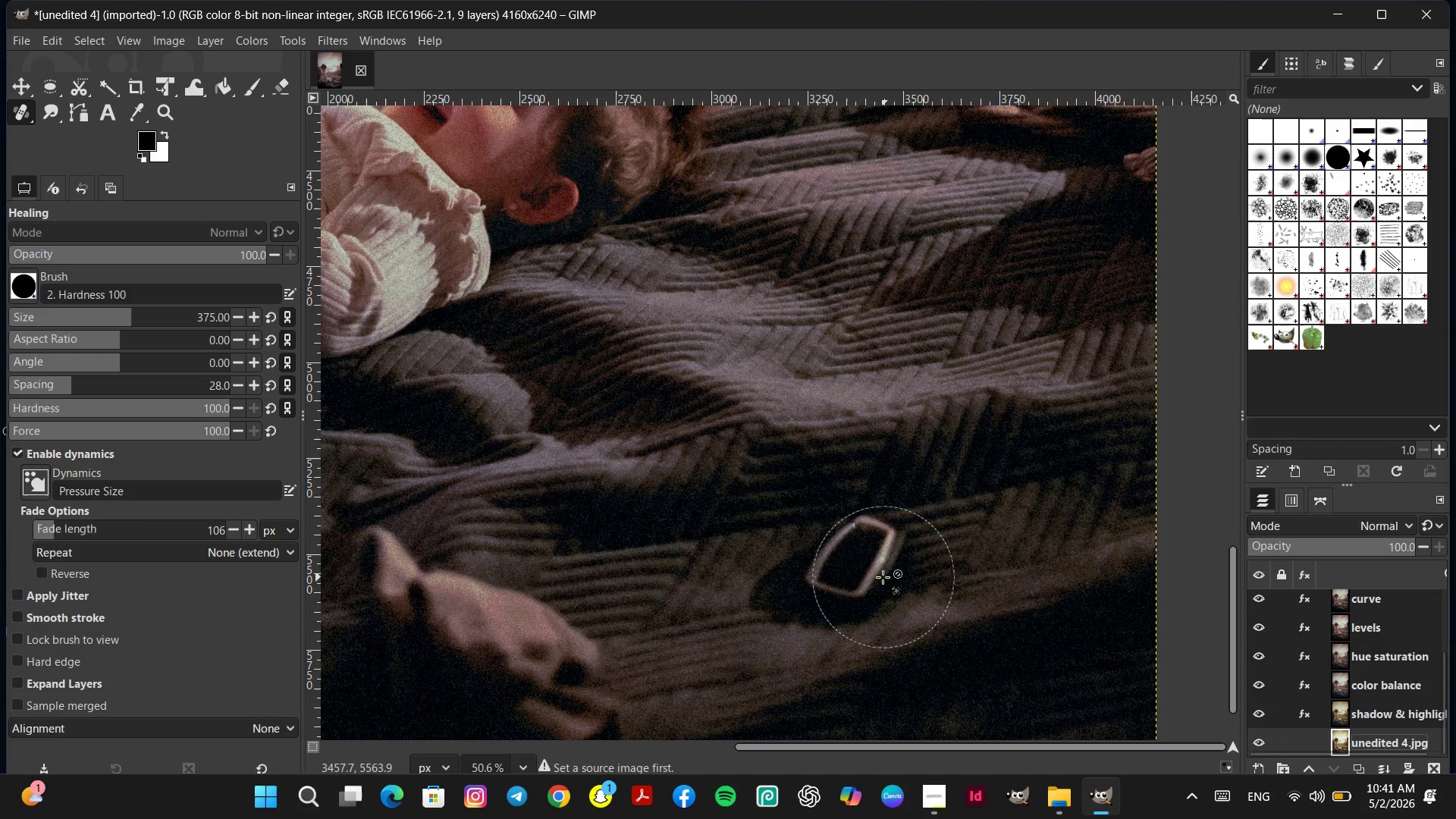 
left_click([881, 574])
 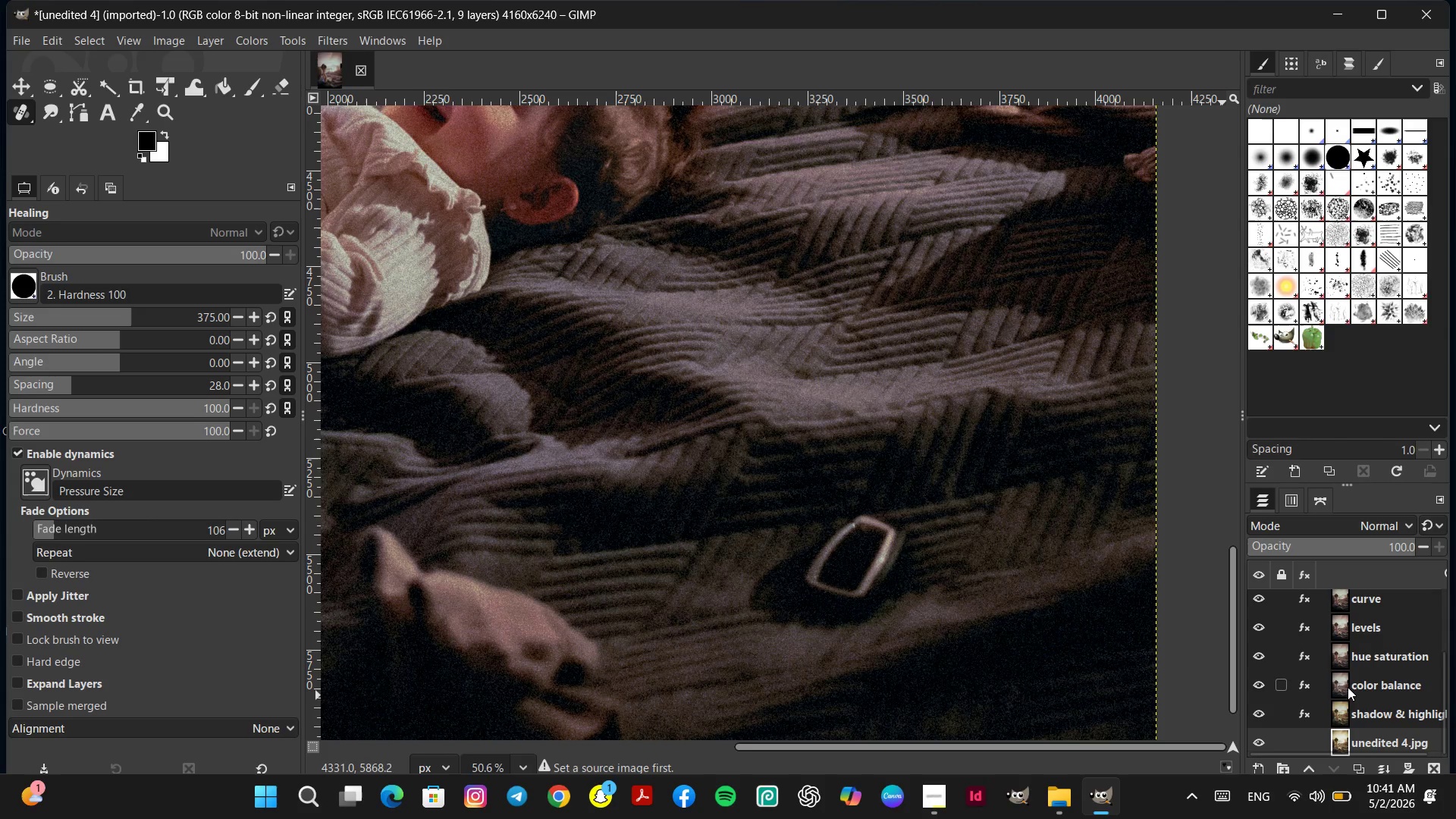 
left_click([1340, 681])
 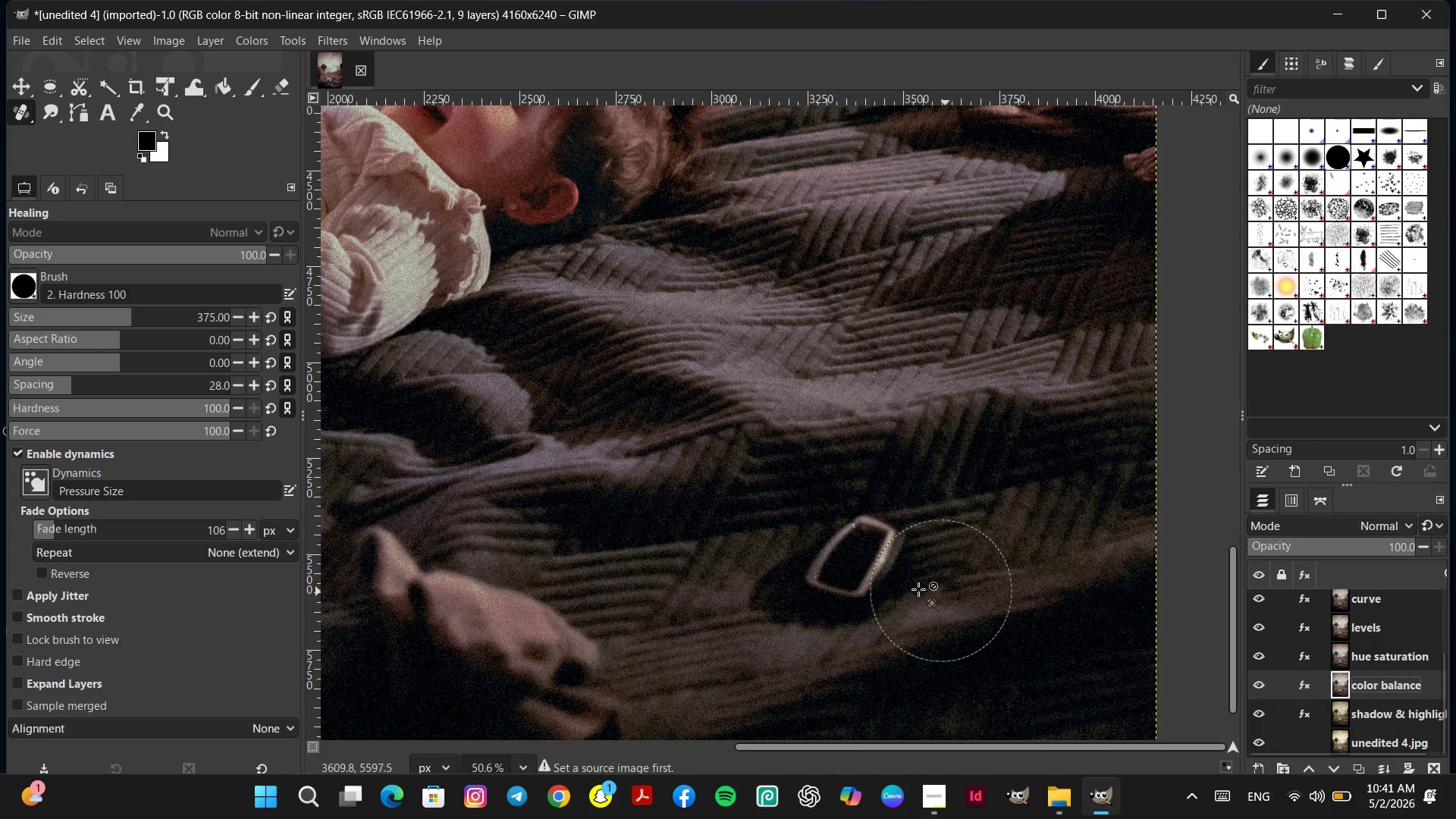 
left_click([857, 573])
 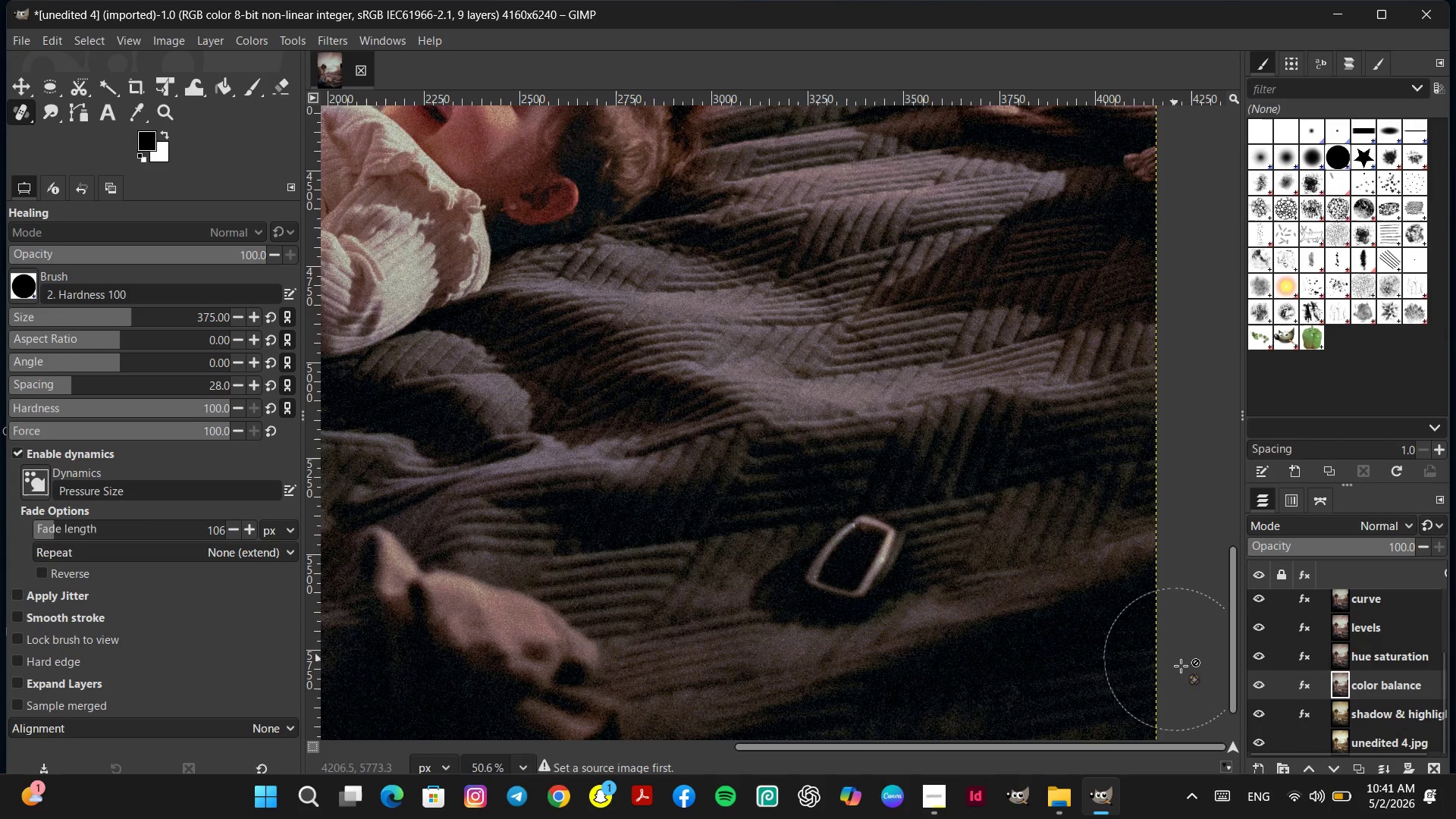 
left_click([1343, 737])
 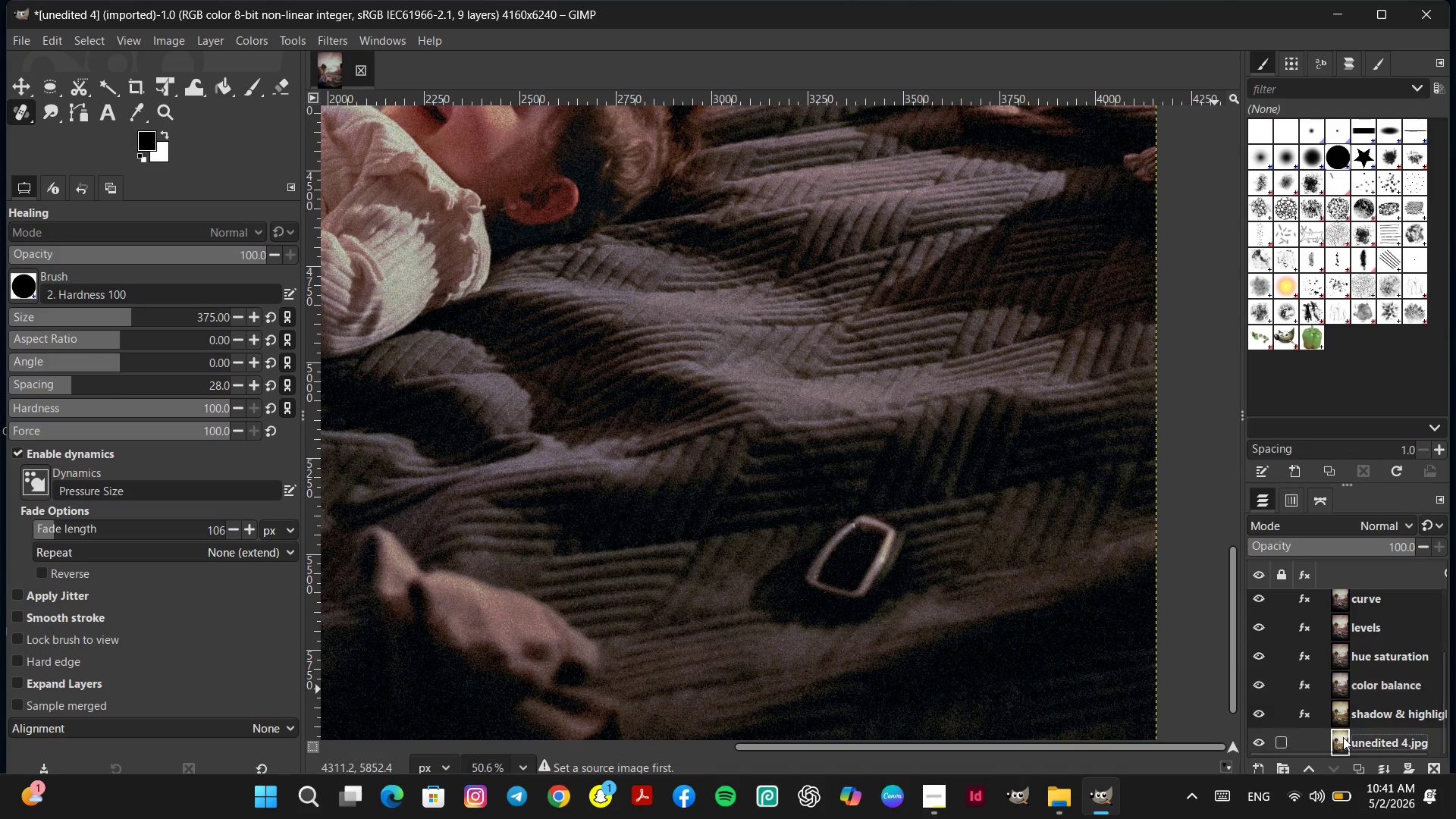 
right_click([1343, 737])
 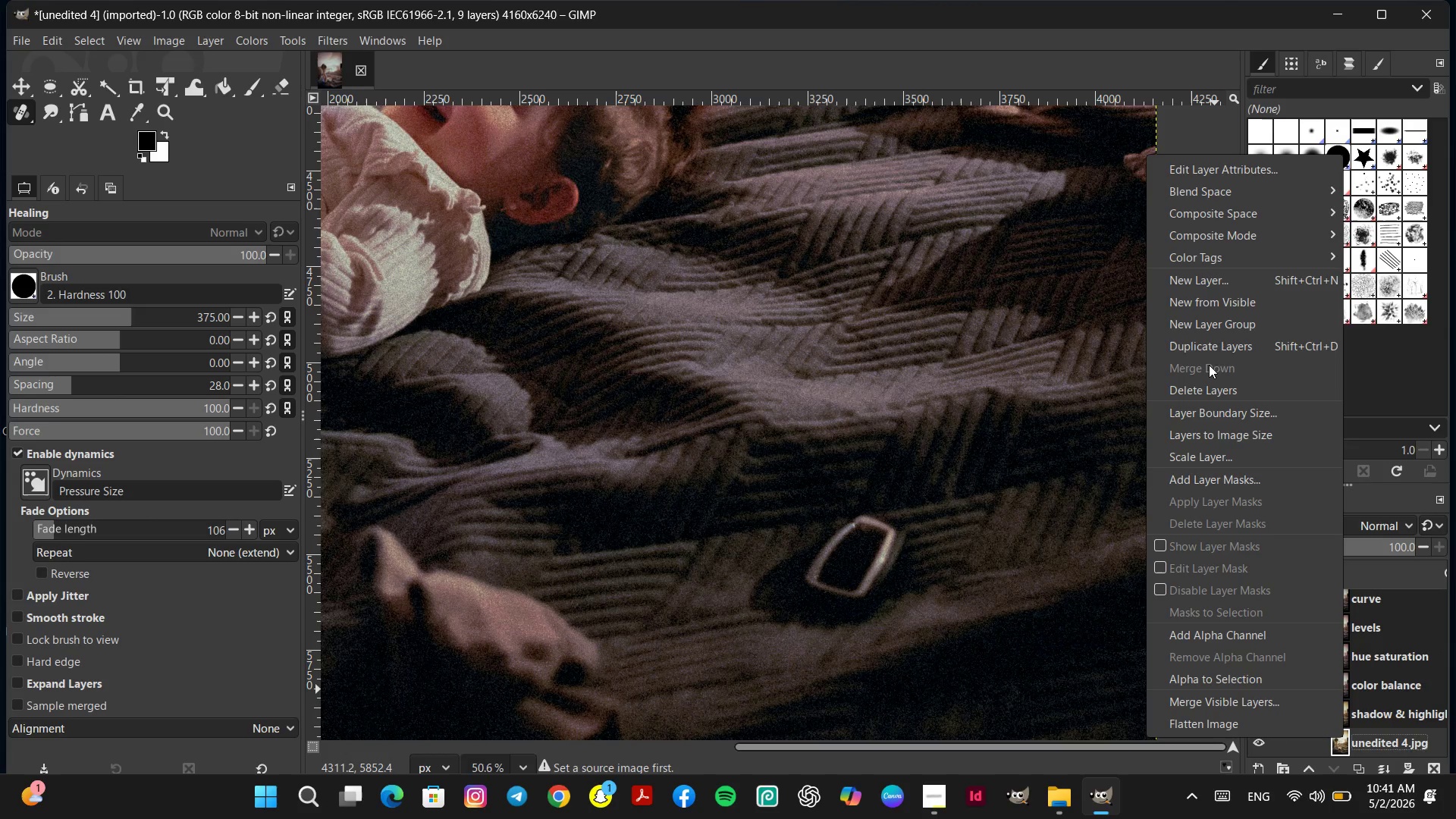 
left_click([1212, 348])
 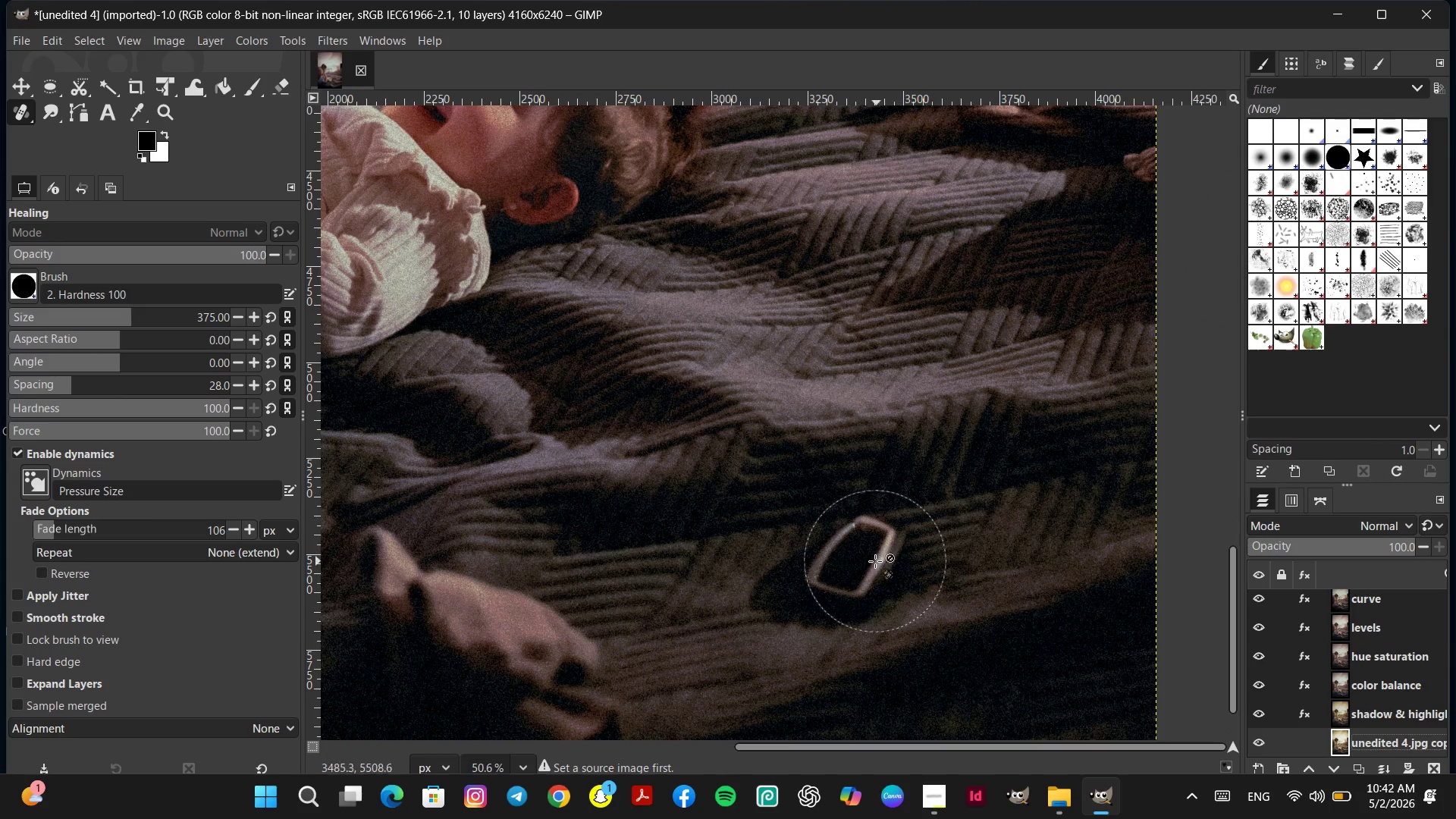 
left_click([855, 565])
 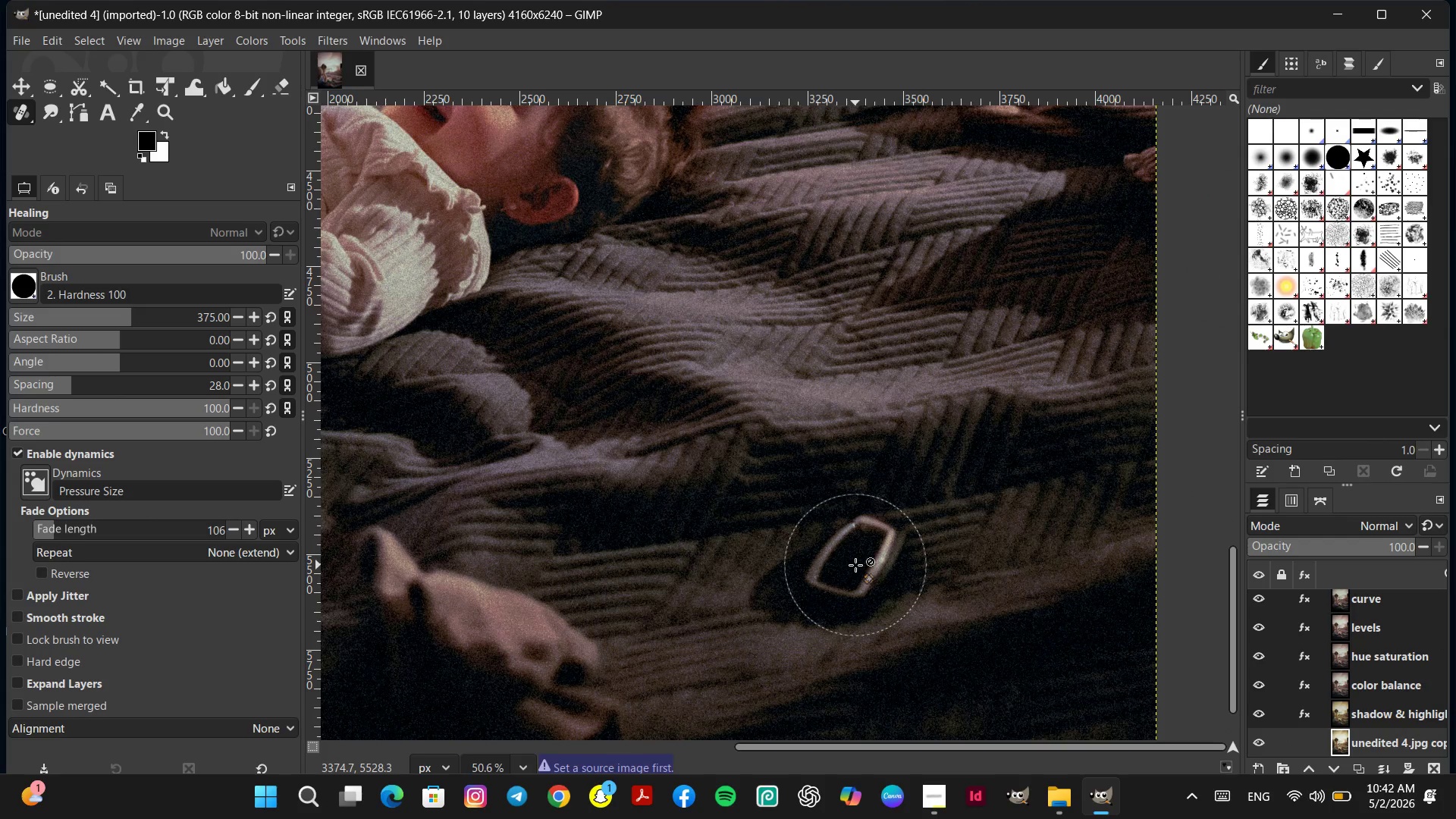 
left_click([855, 565])
 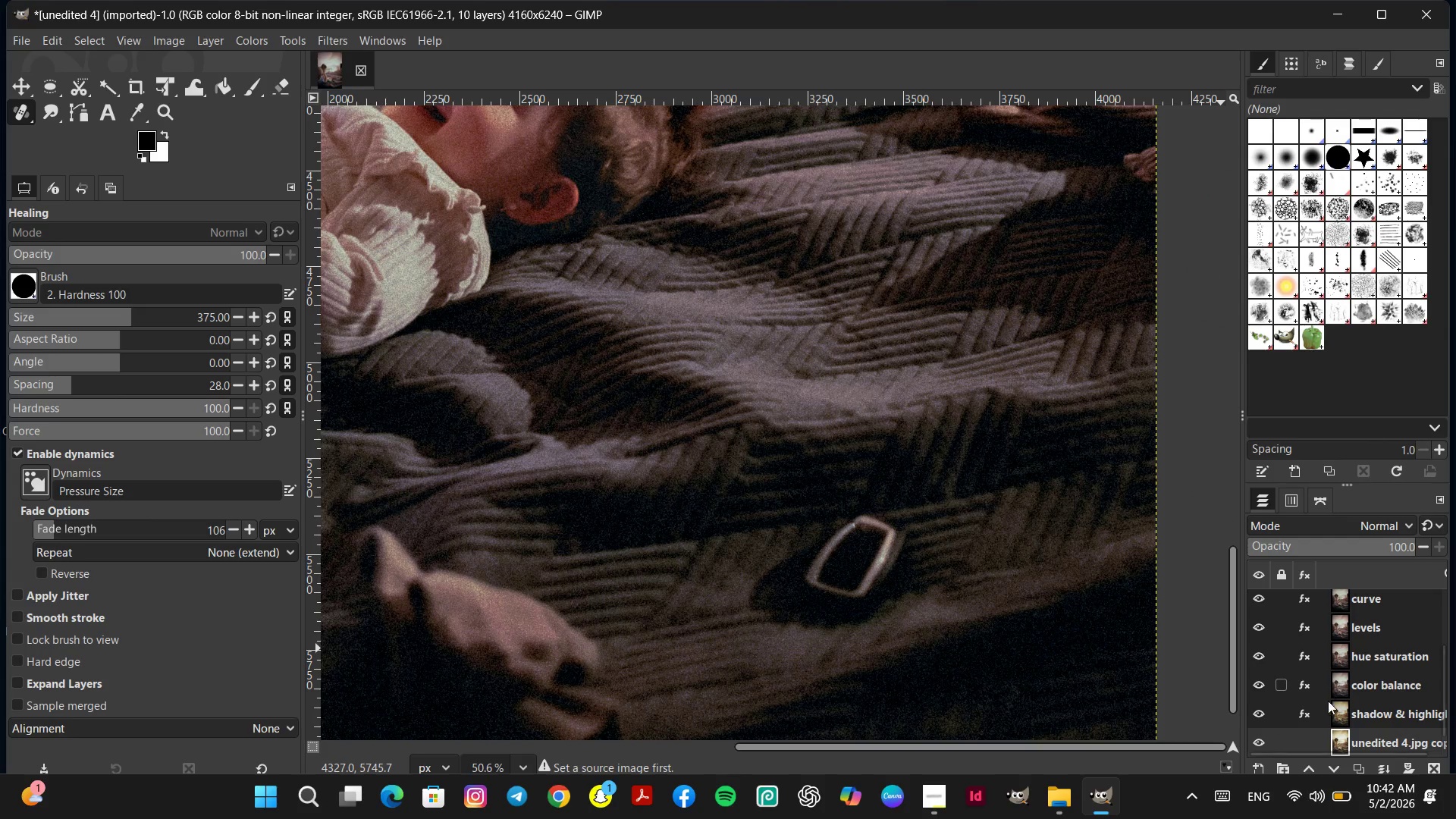 
hold_key(key=ControlLeft, duration=0.59)
scroll: coordinate [869, 511], scroll_direction: down, amount: 8.0
 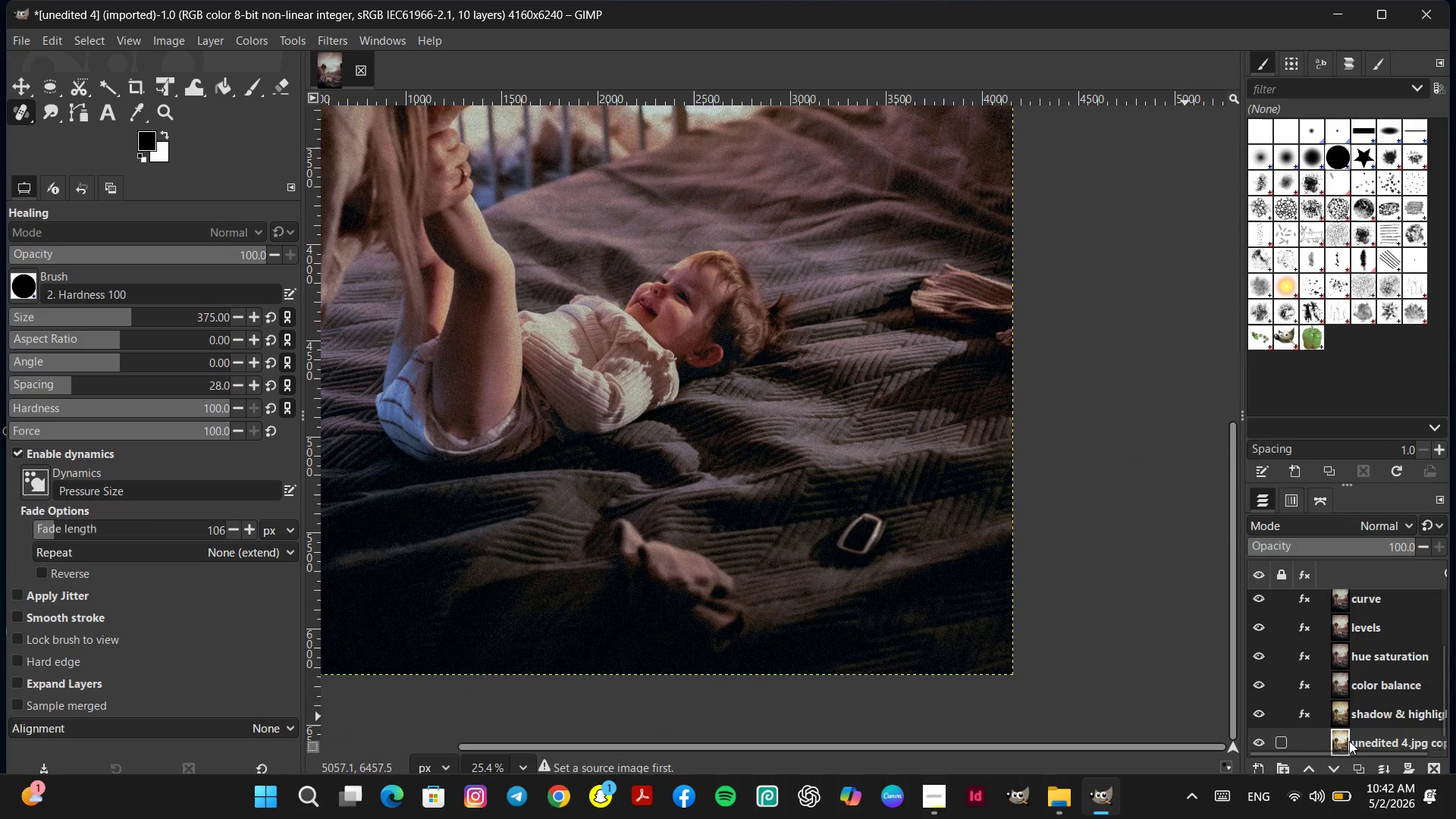 
right_click([1349, 741])
 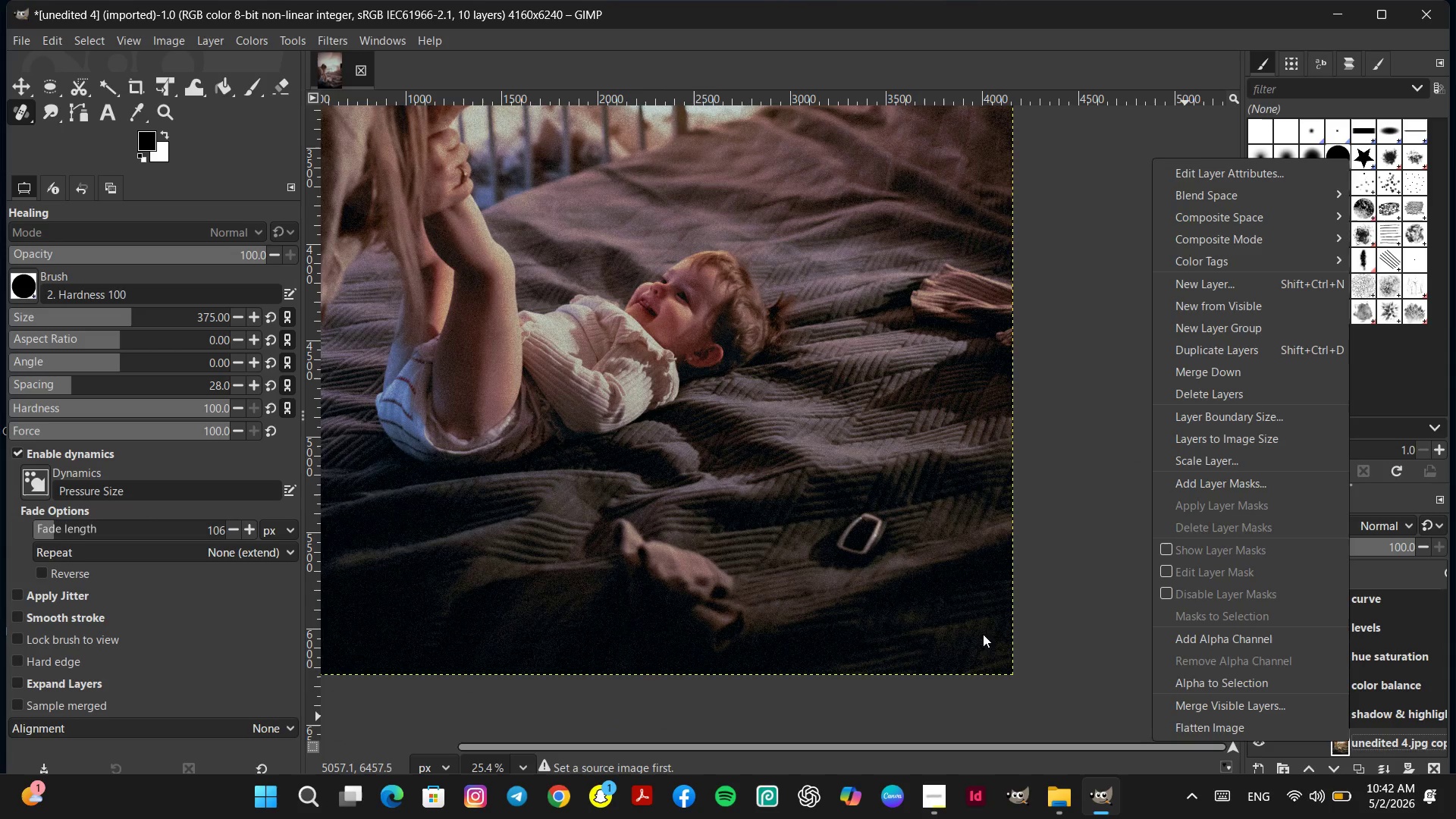 
left_click([1065, 574])
 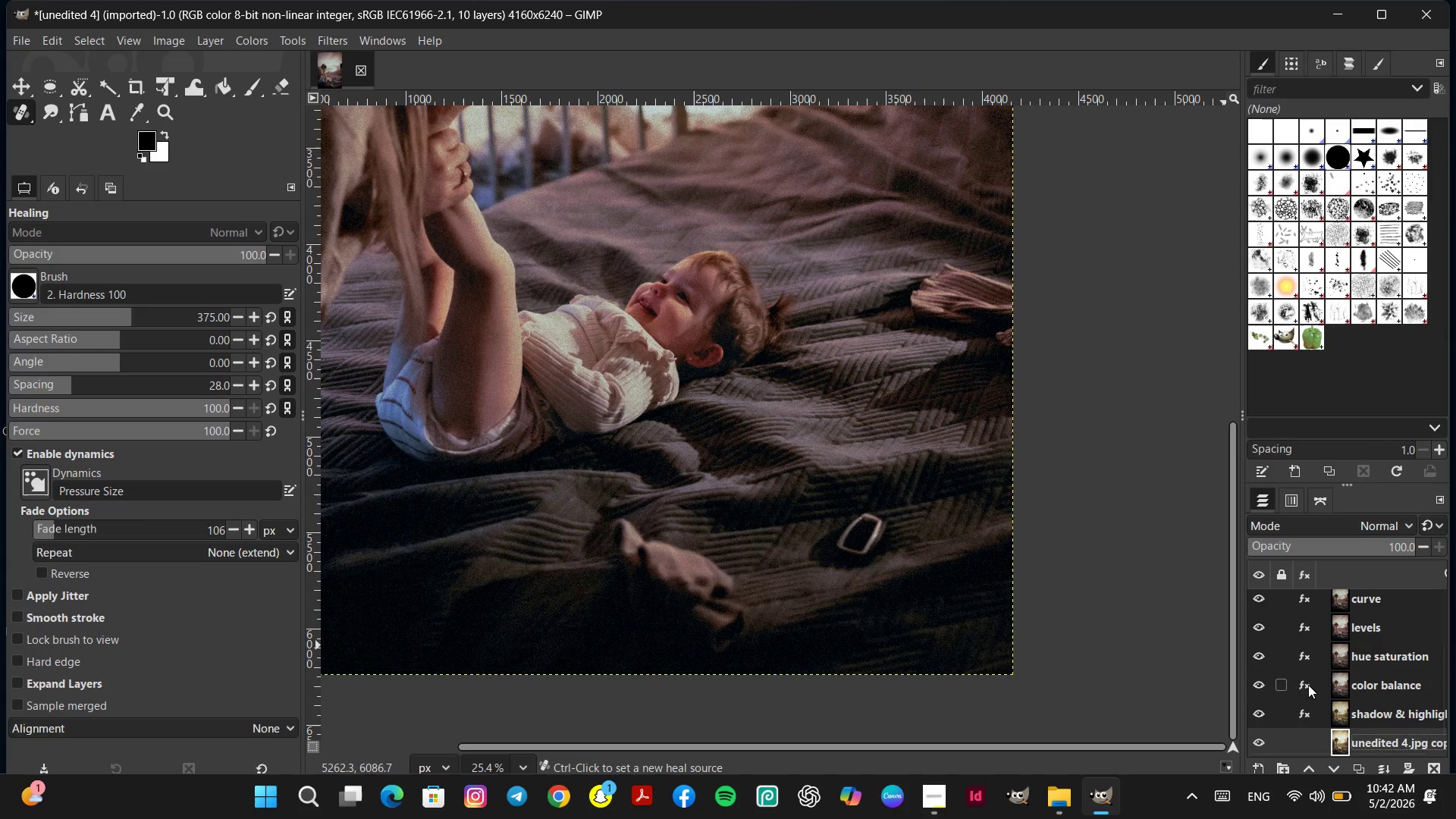 
left_click([1338, 710])
 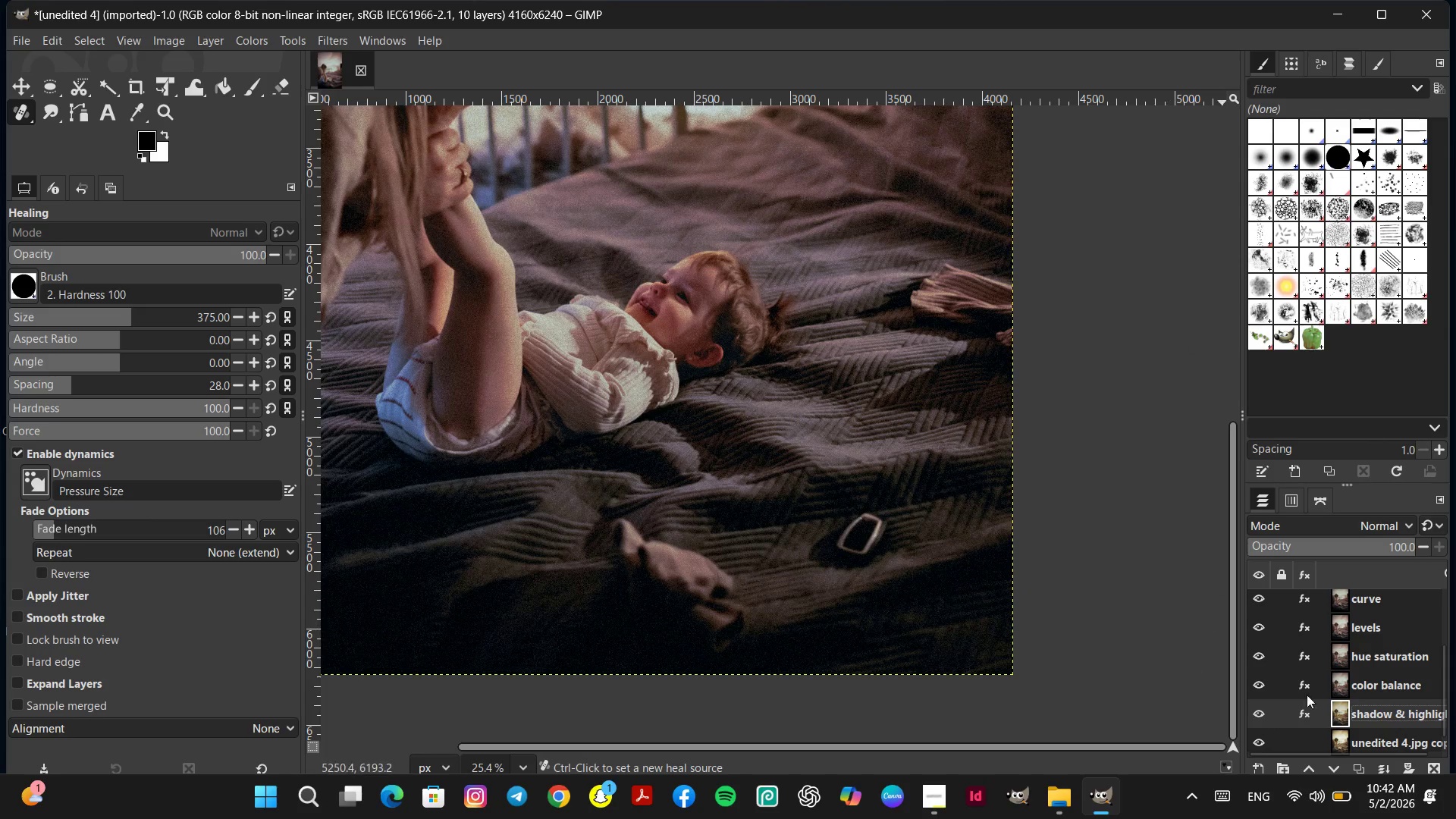 
right_click([1362, 708])
 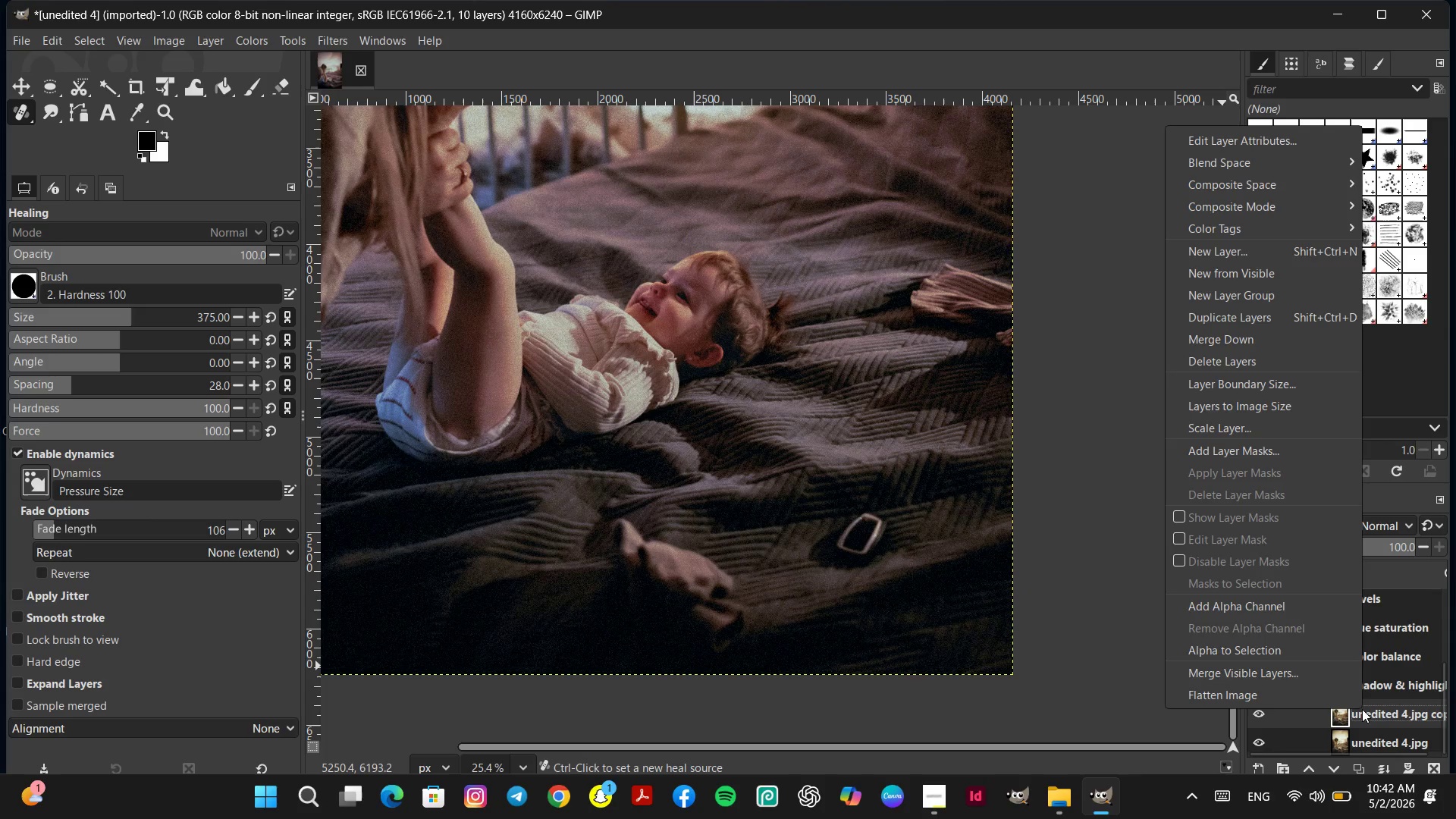 
scroll: coordinate [1362, 709], scroll_direction: down, amount: 12.0
 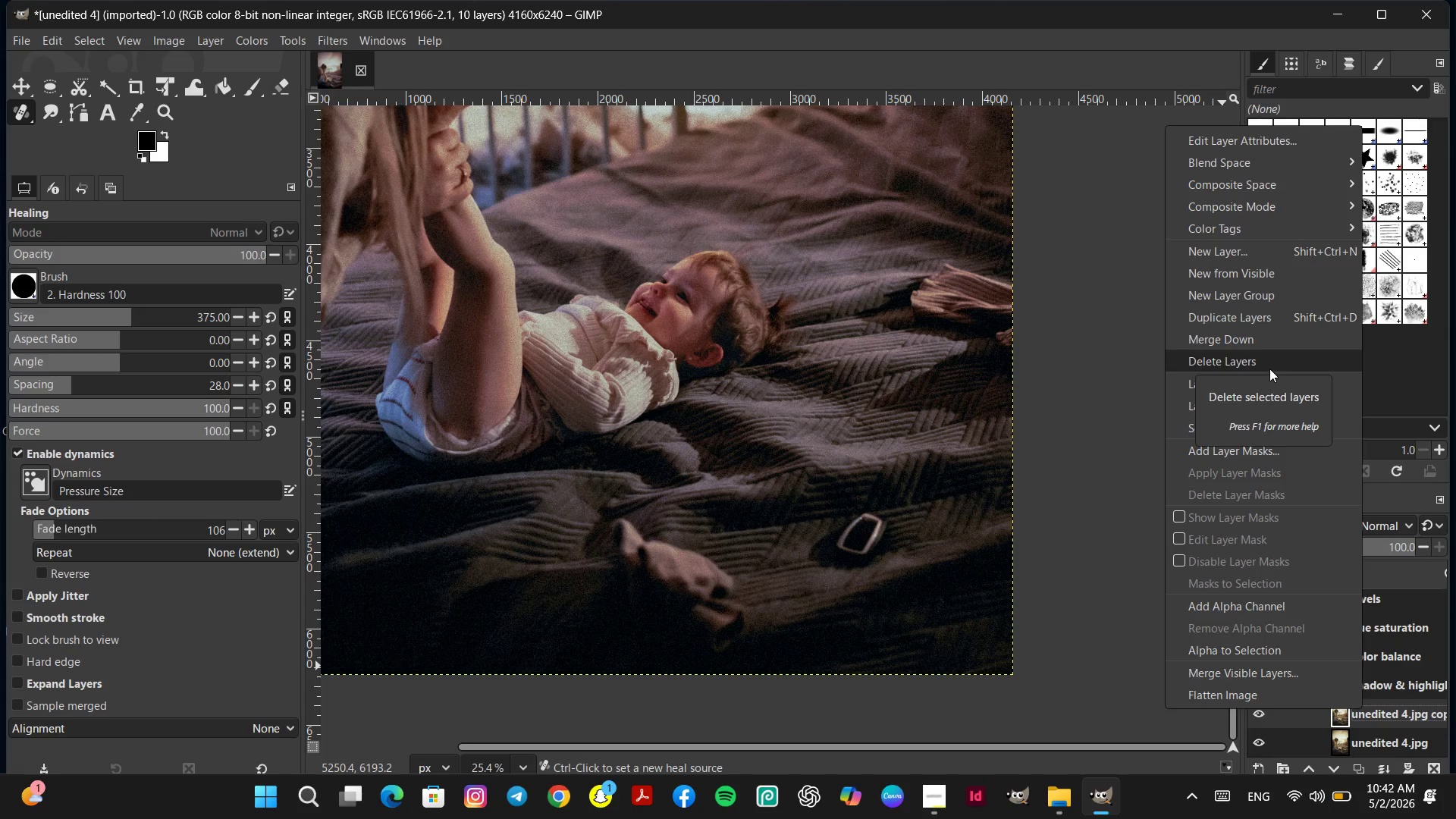 
left_click([1257, 356])
 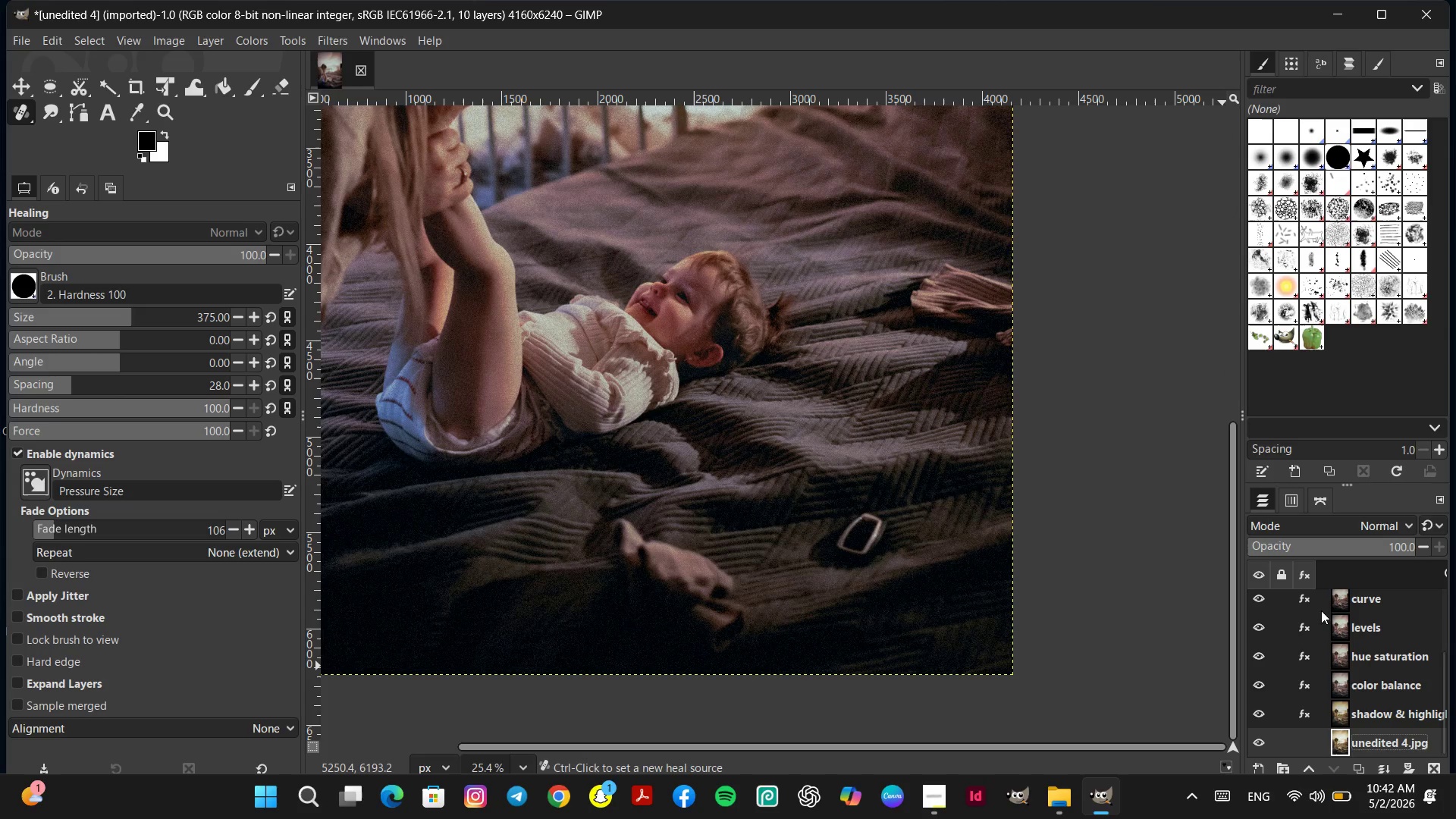 
scroll: coordinate [1394, 712], scroll_direction: down, amount: 6.0
 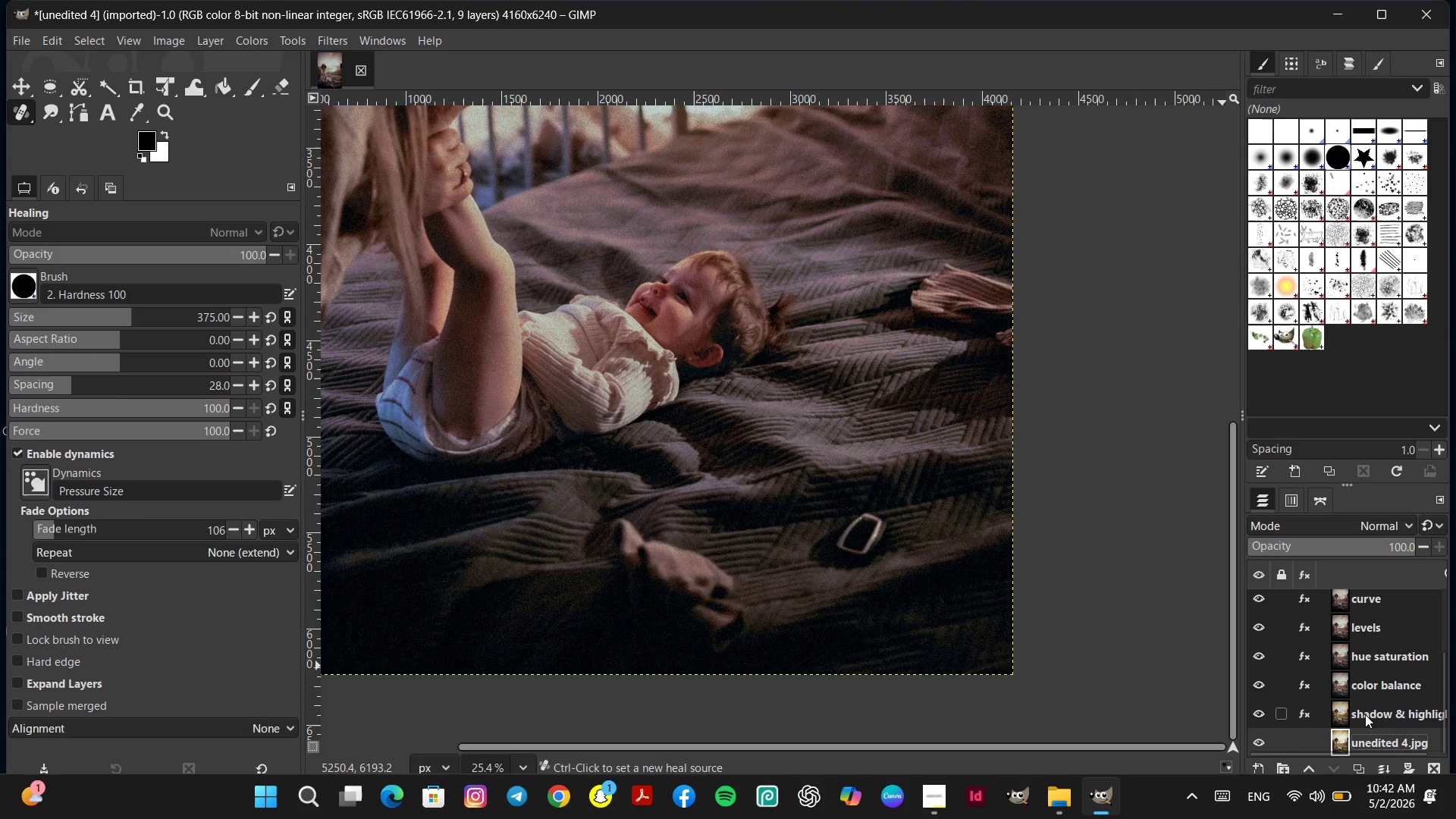 
scroll: coordinate [1347, 671], scroll_direction: up, amount: 10.0
 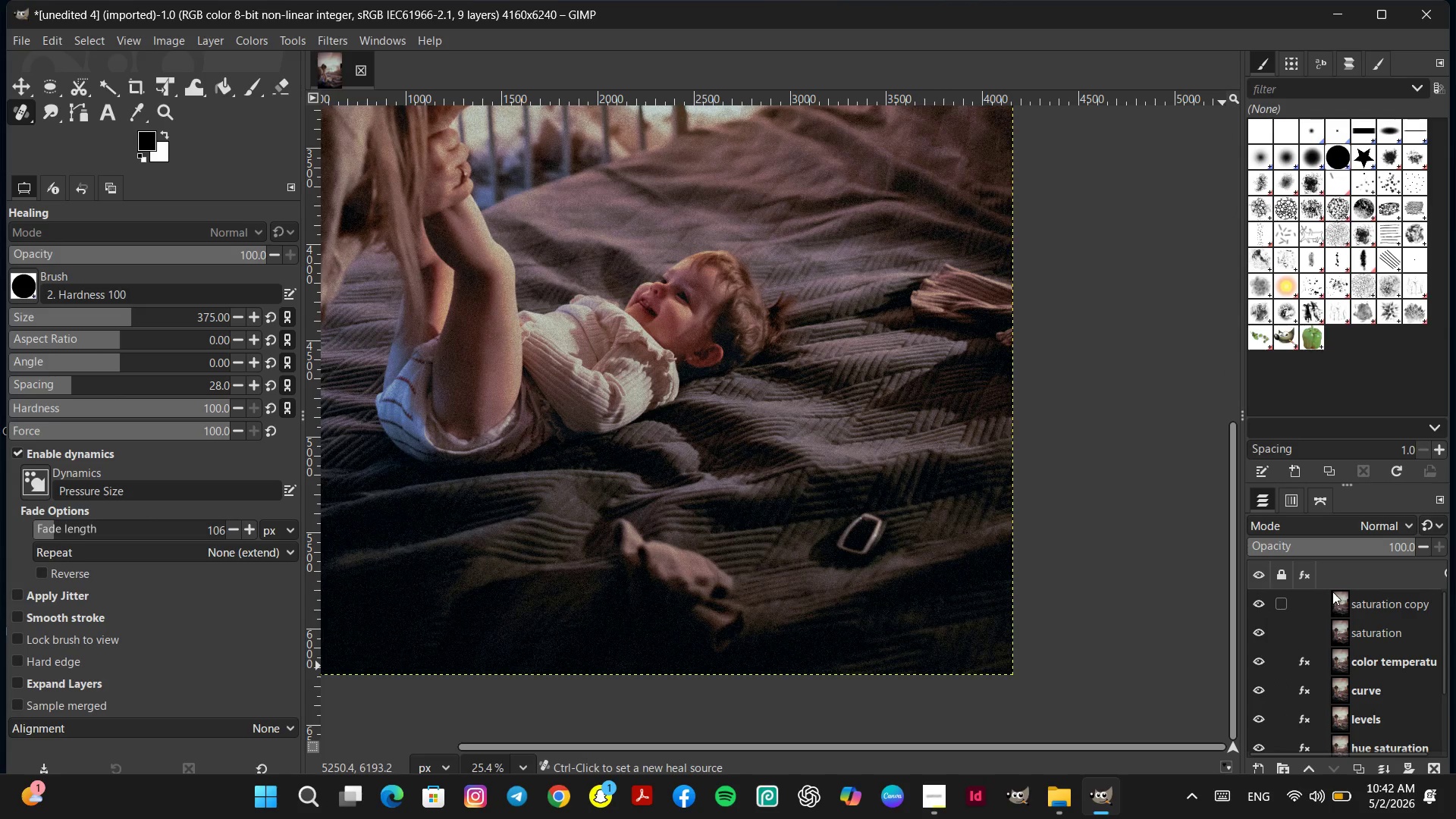 
left_click([1332, 590])
 